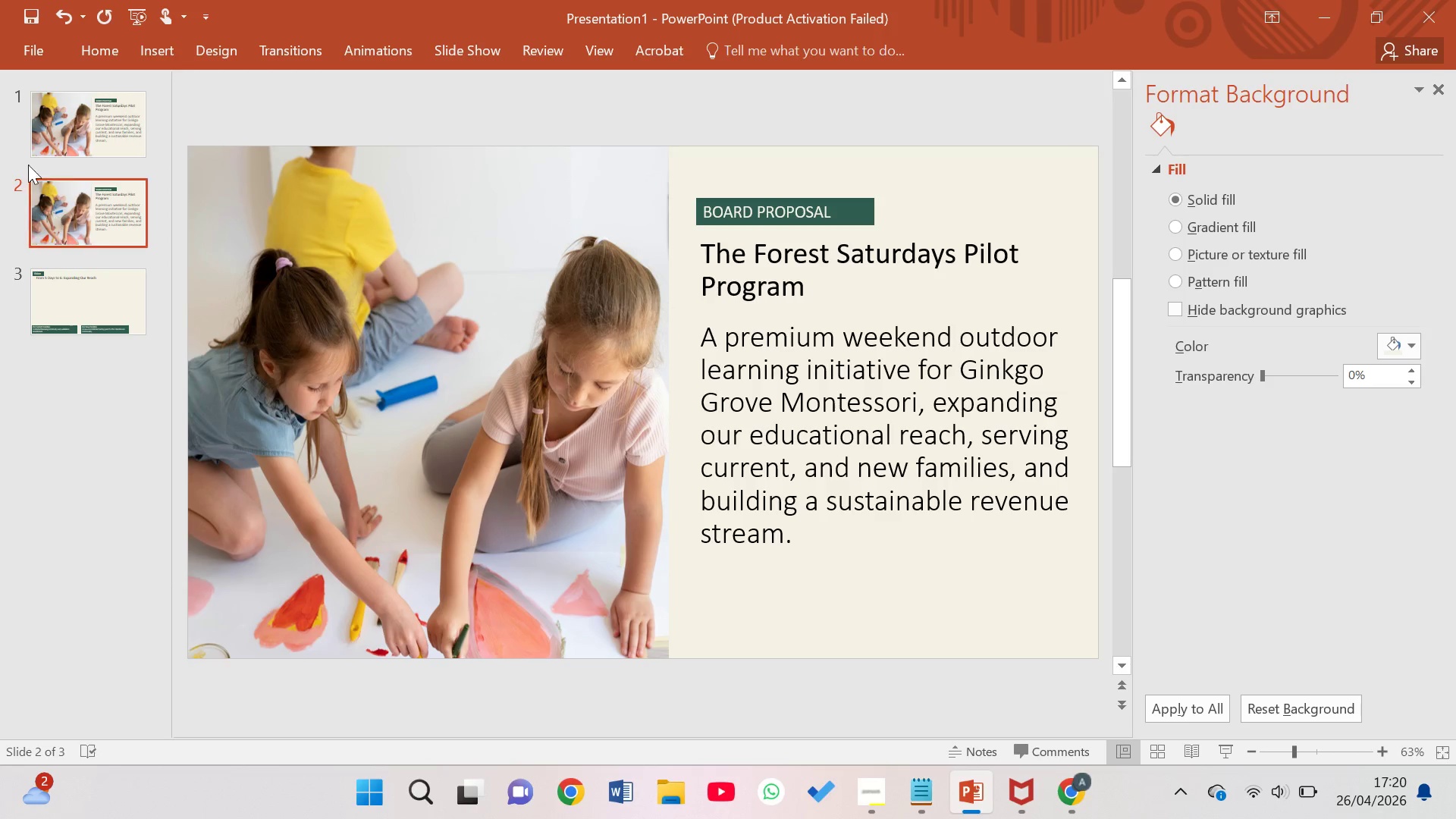 
left_click([445, 454])
 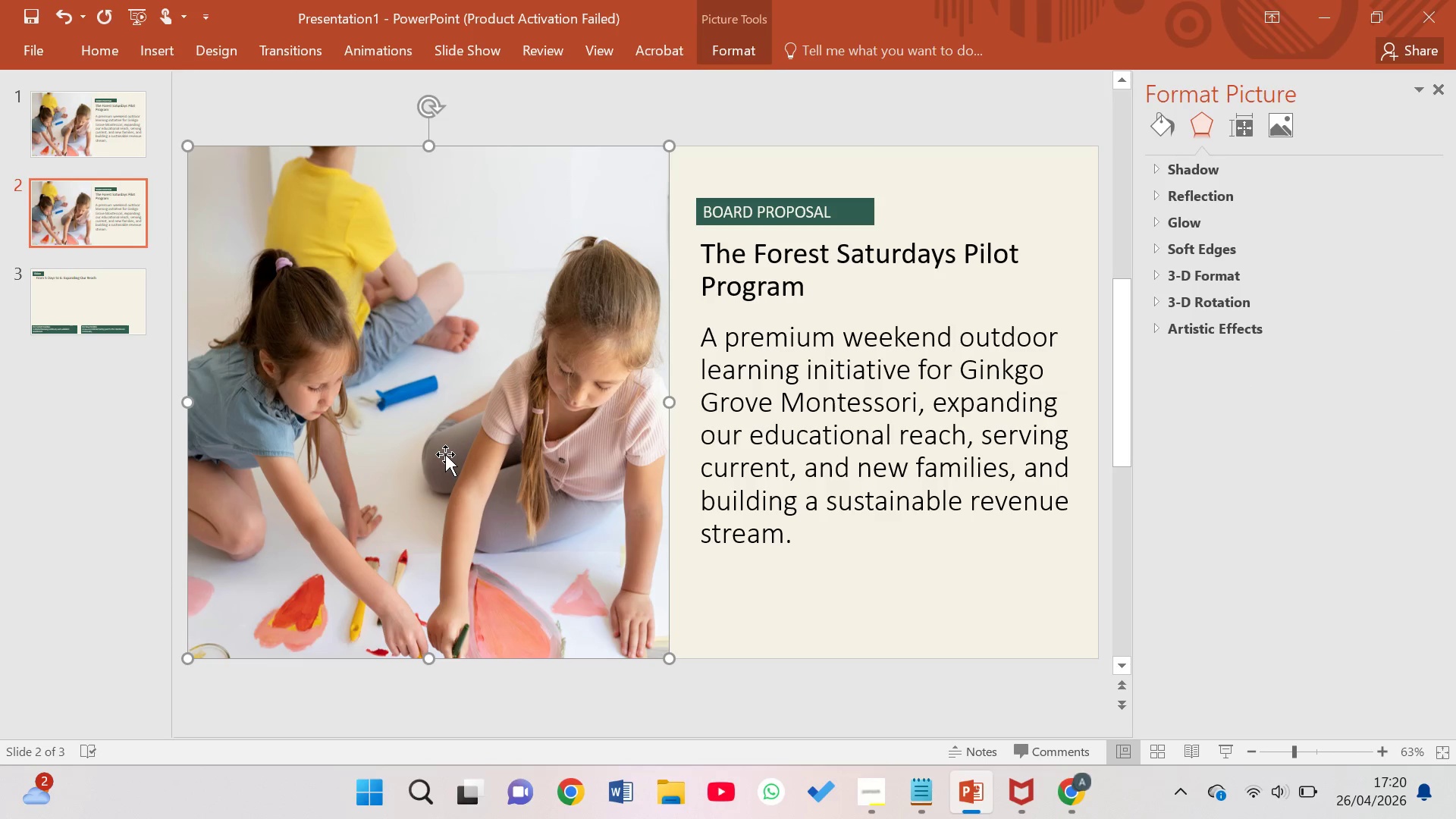 
key(Backspace)
 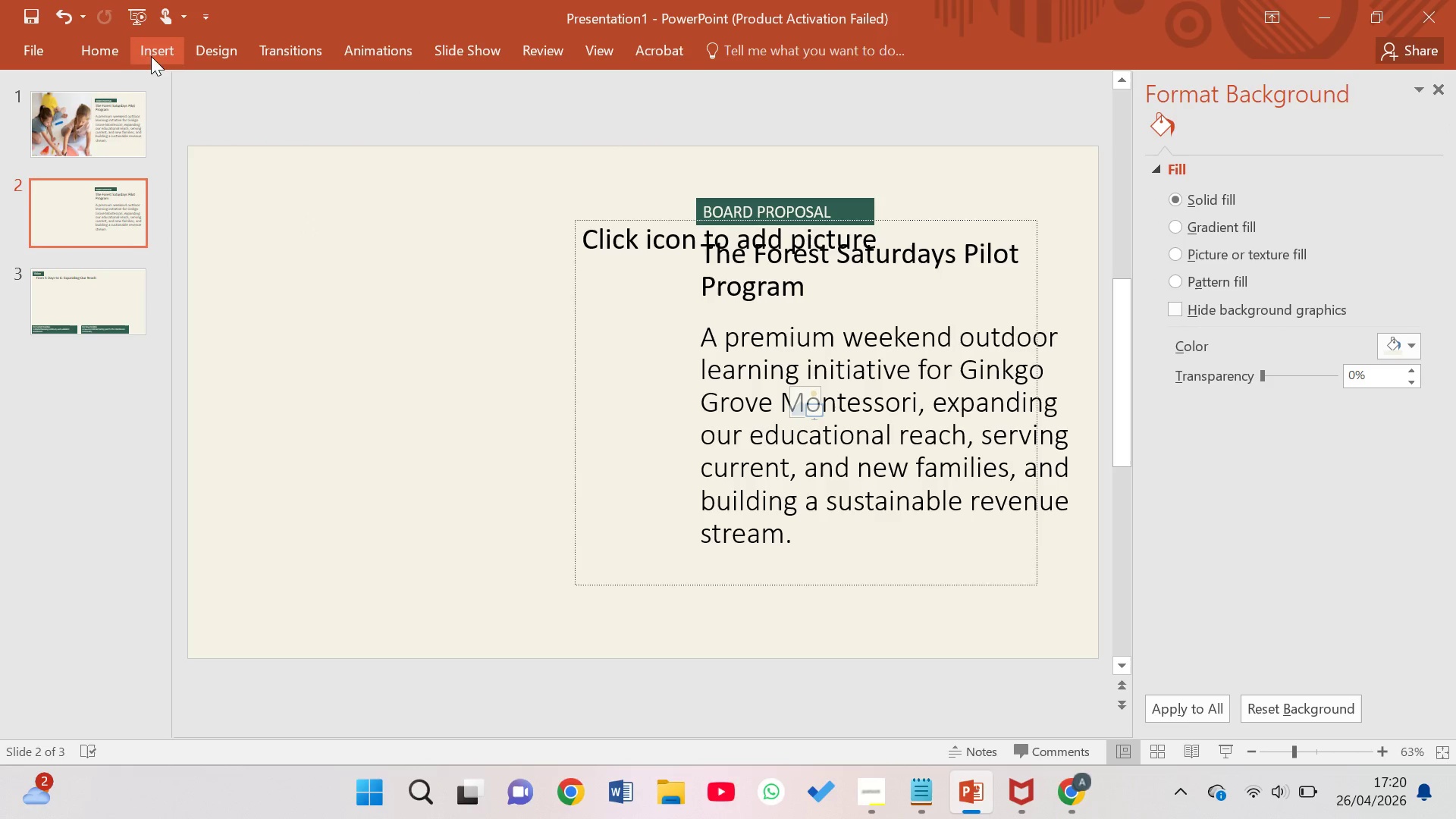 
left_click([158, 59])
 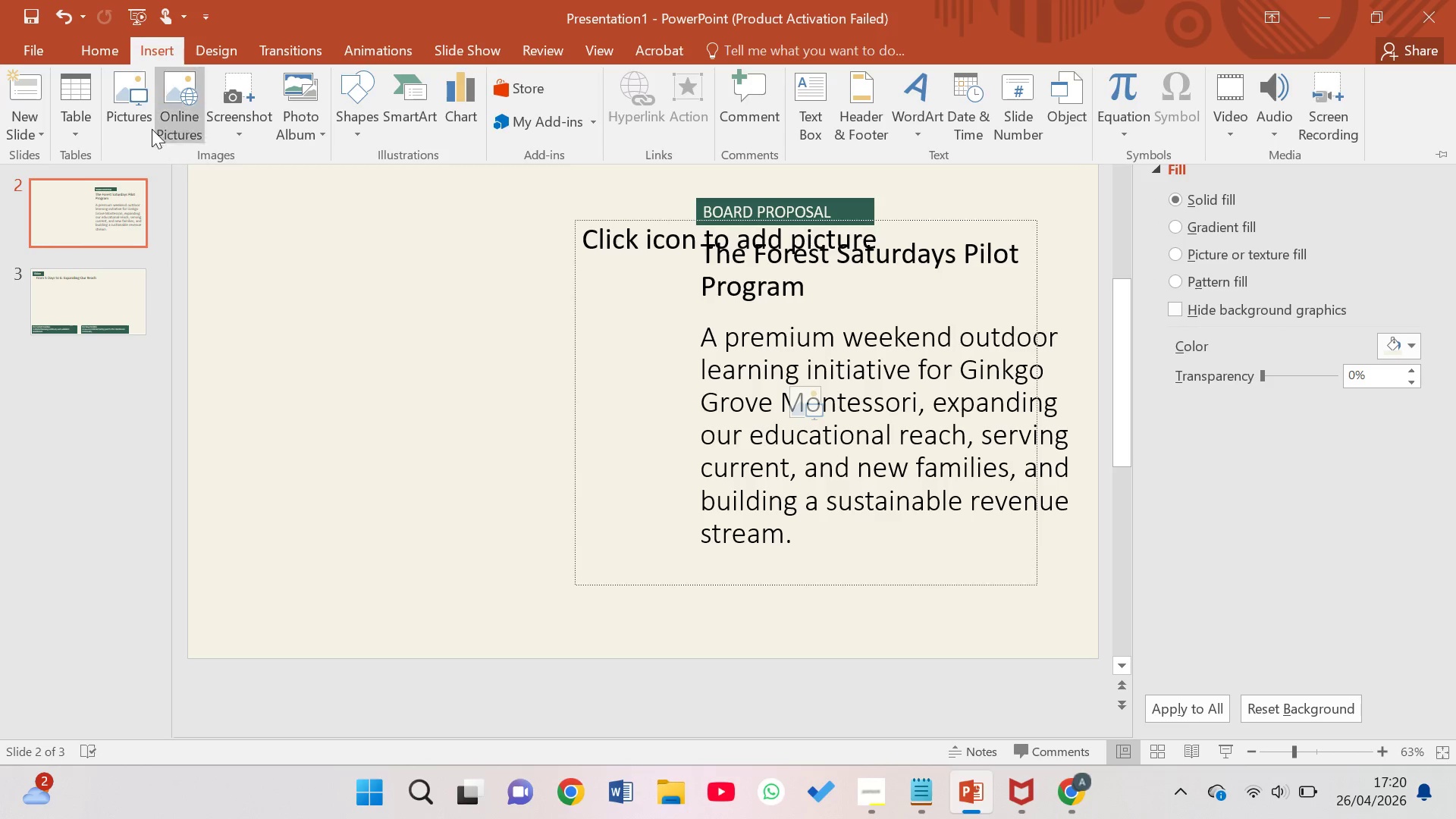 
left_click([130, 109])
 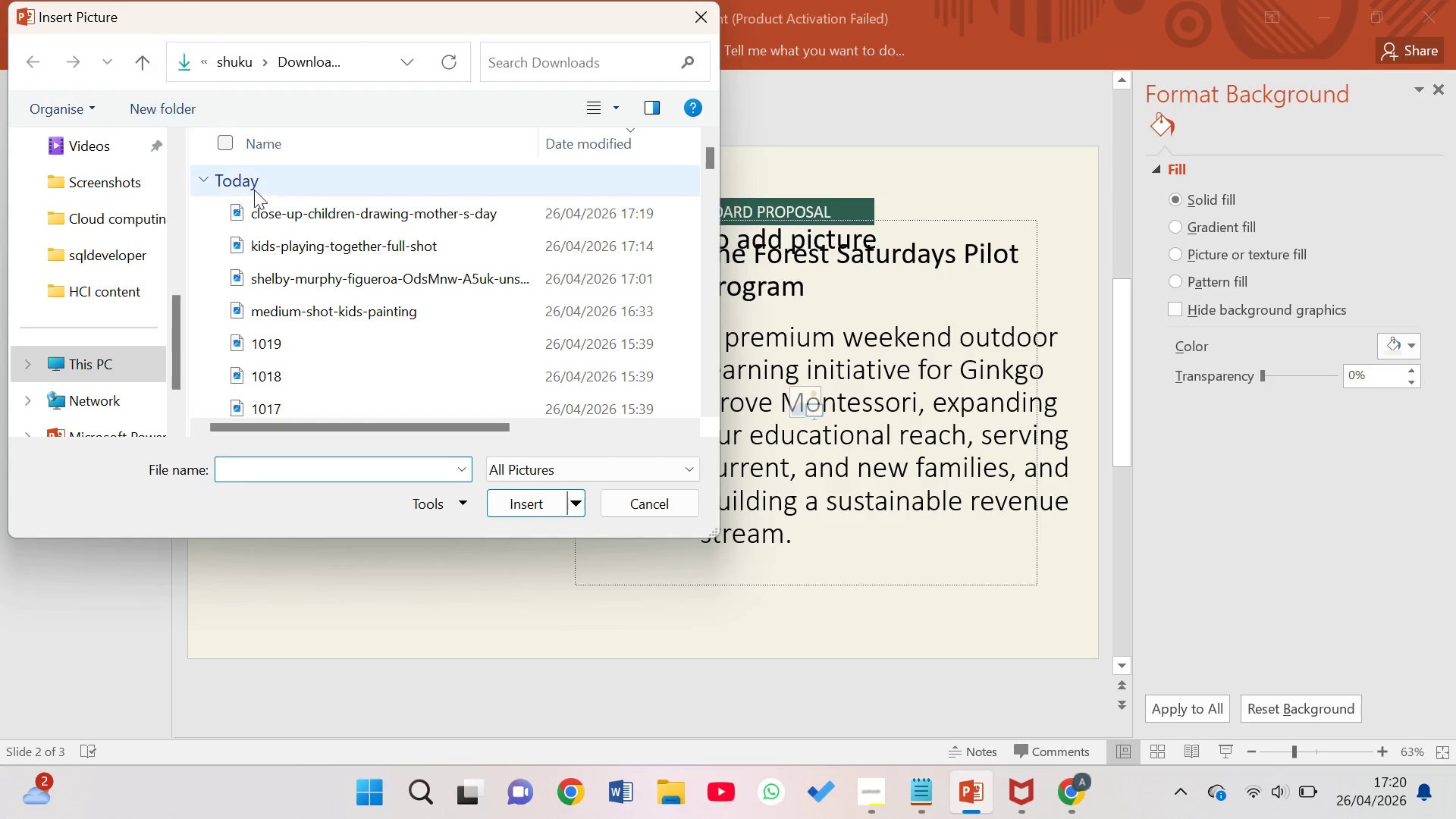 
left_click([297, 211])
 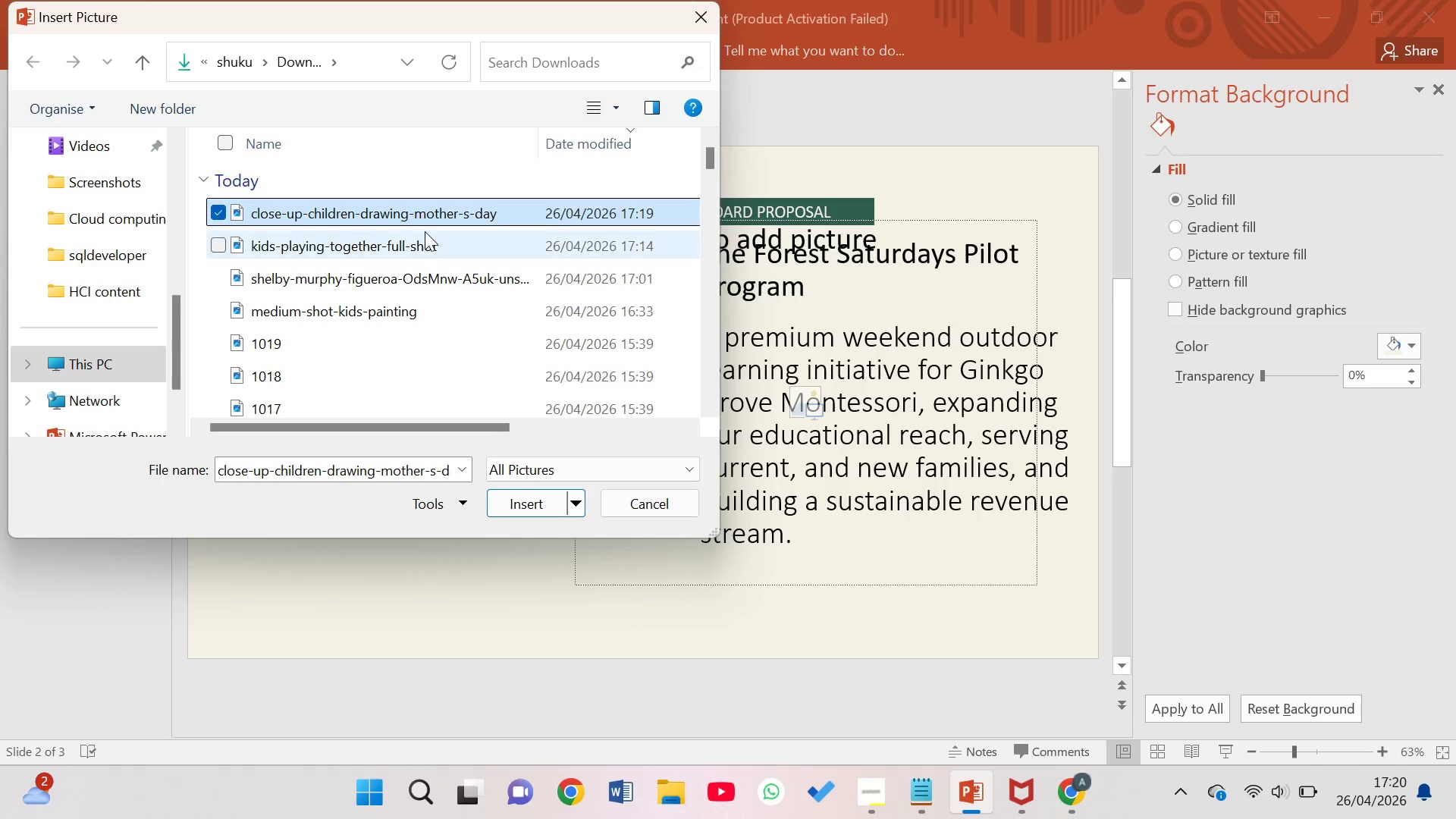 
left_click([429, 257])
 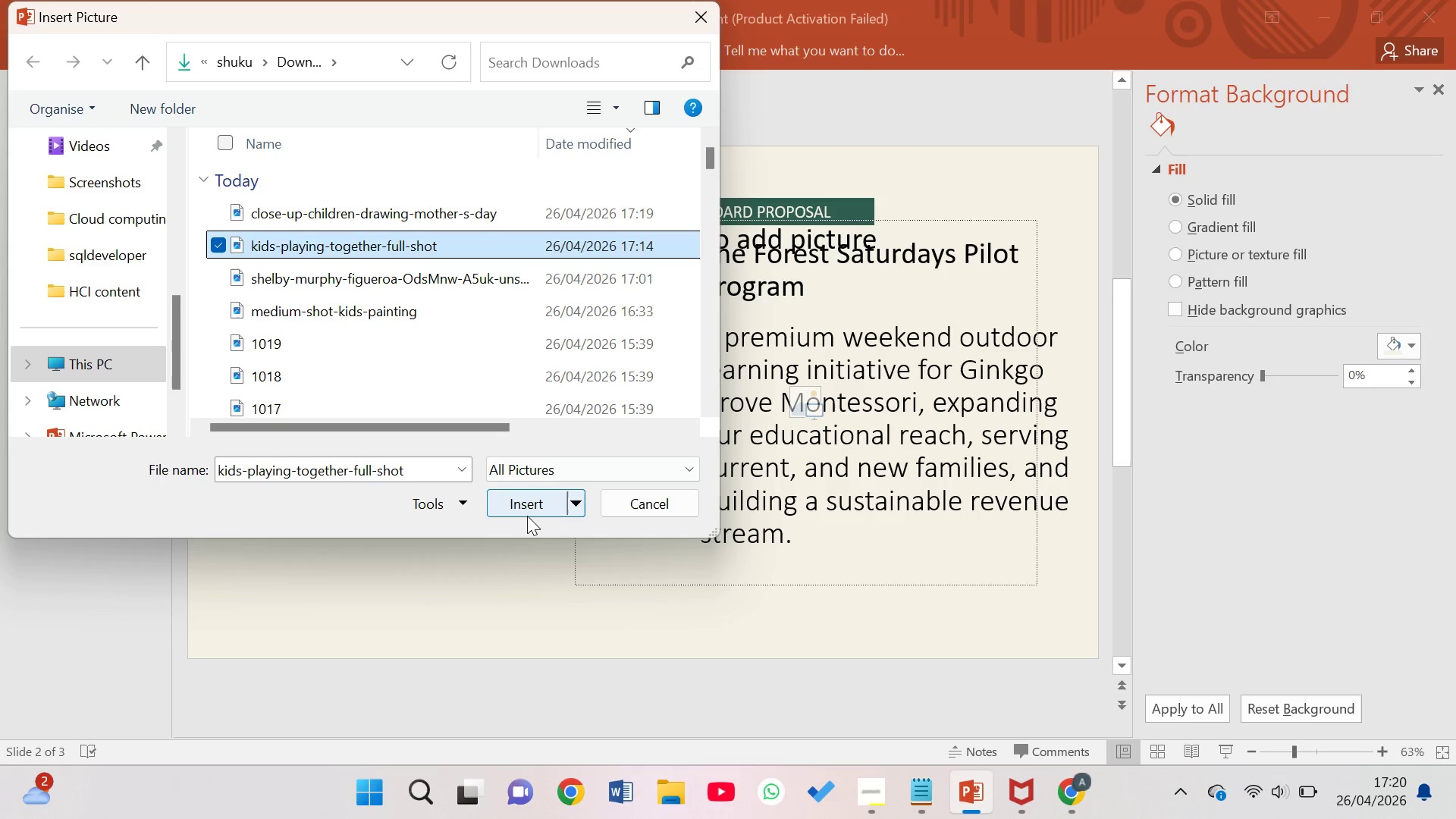 
left_click([527, 516])
 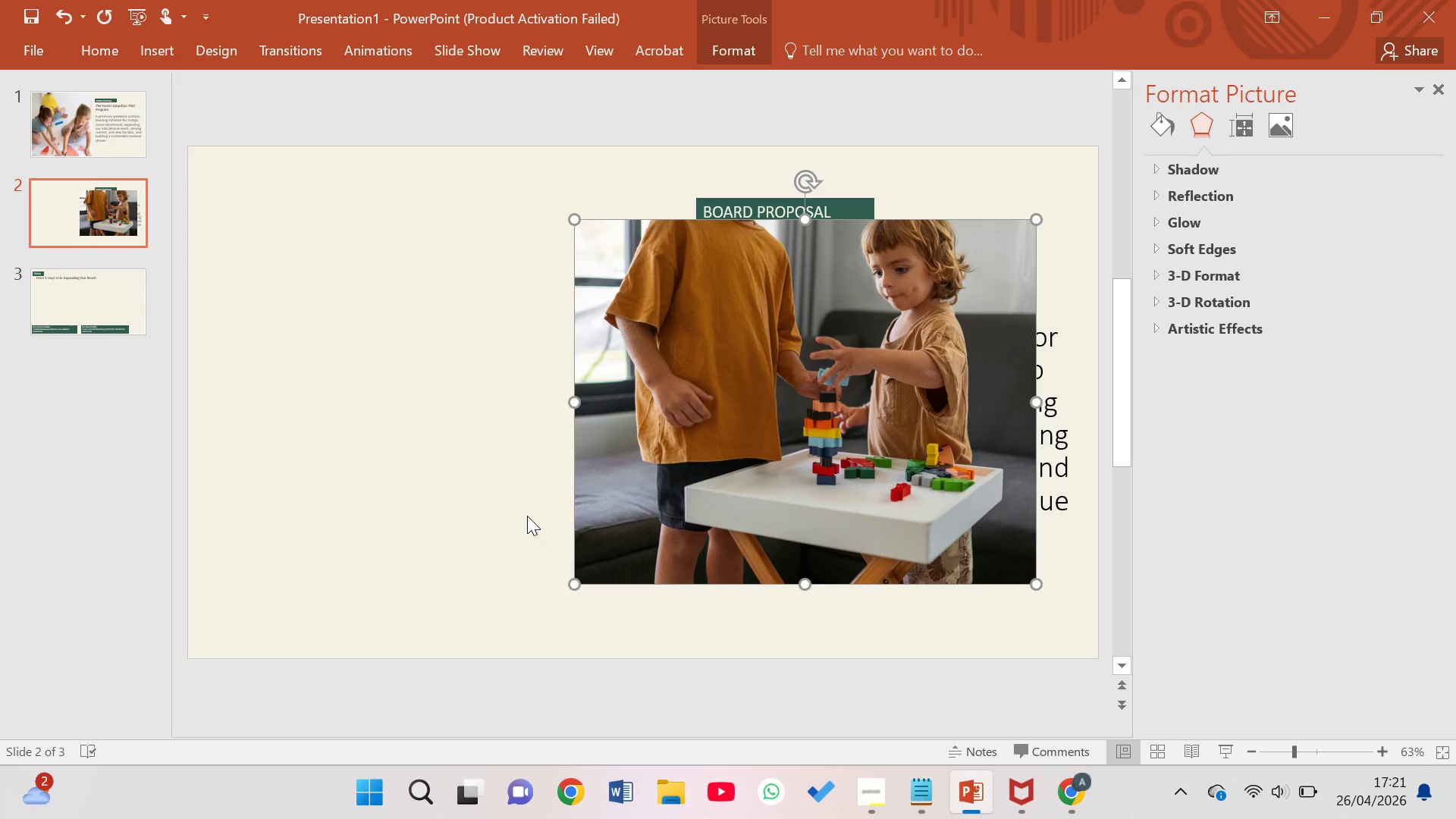 
wait(8.42)
 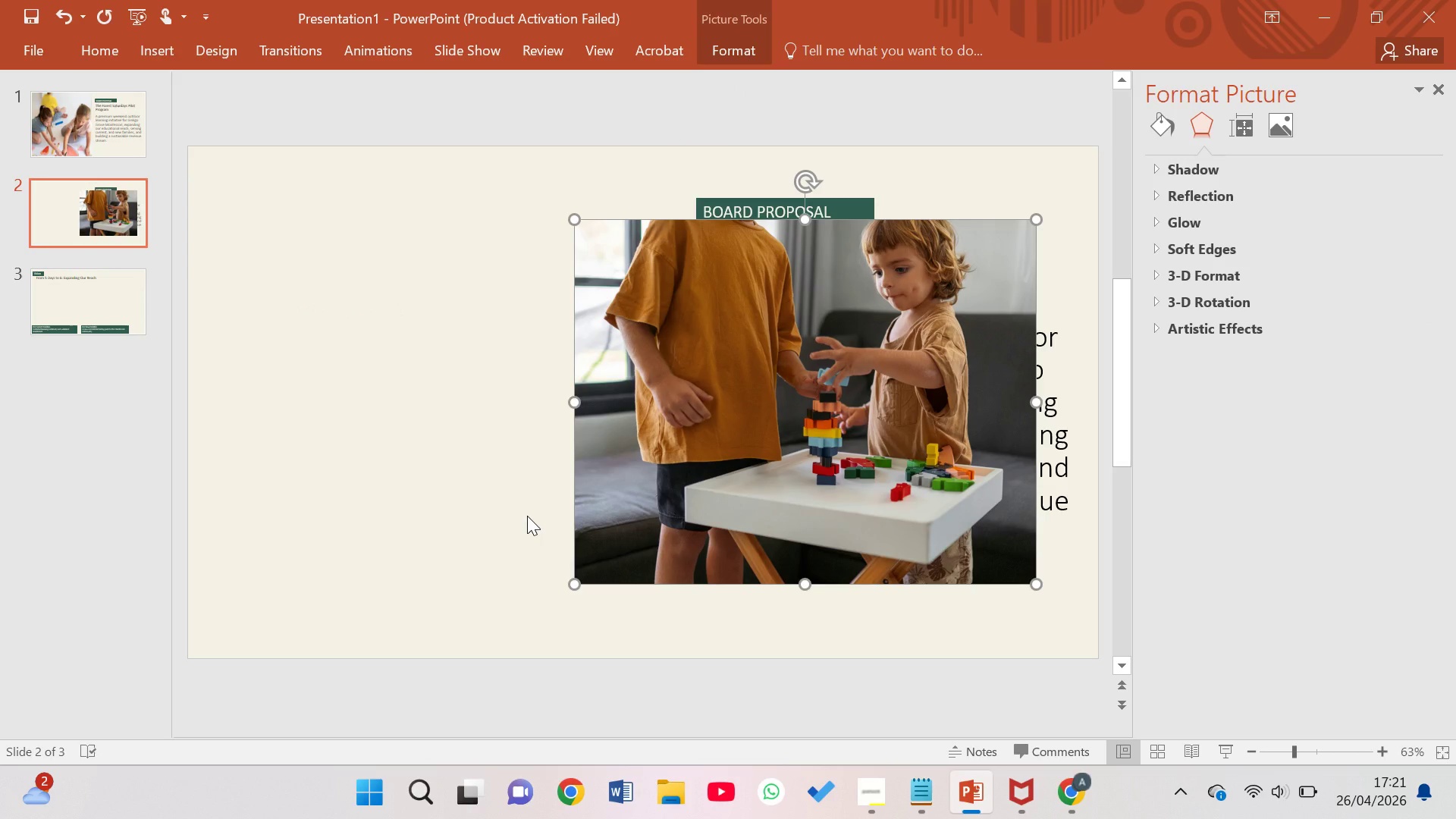 
left_click_drag(start_coordinate=[593, 237], to_coordinate=[232, 238])
 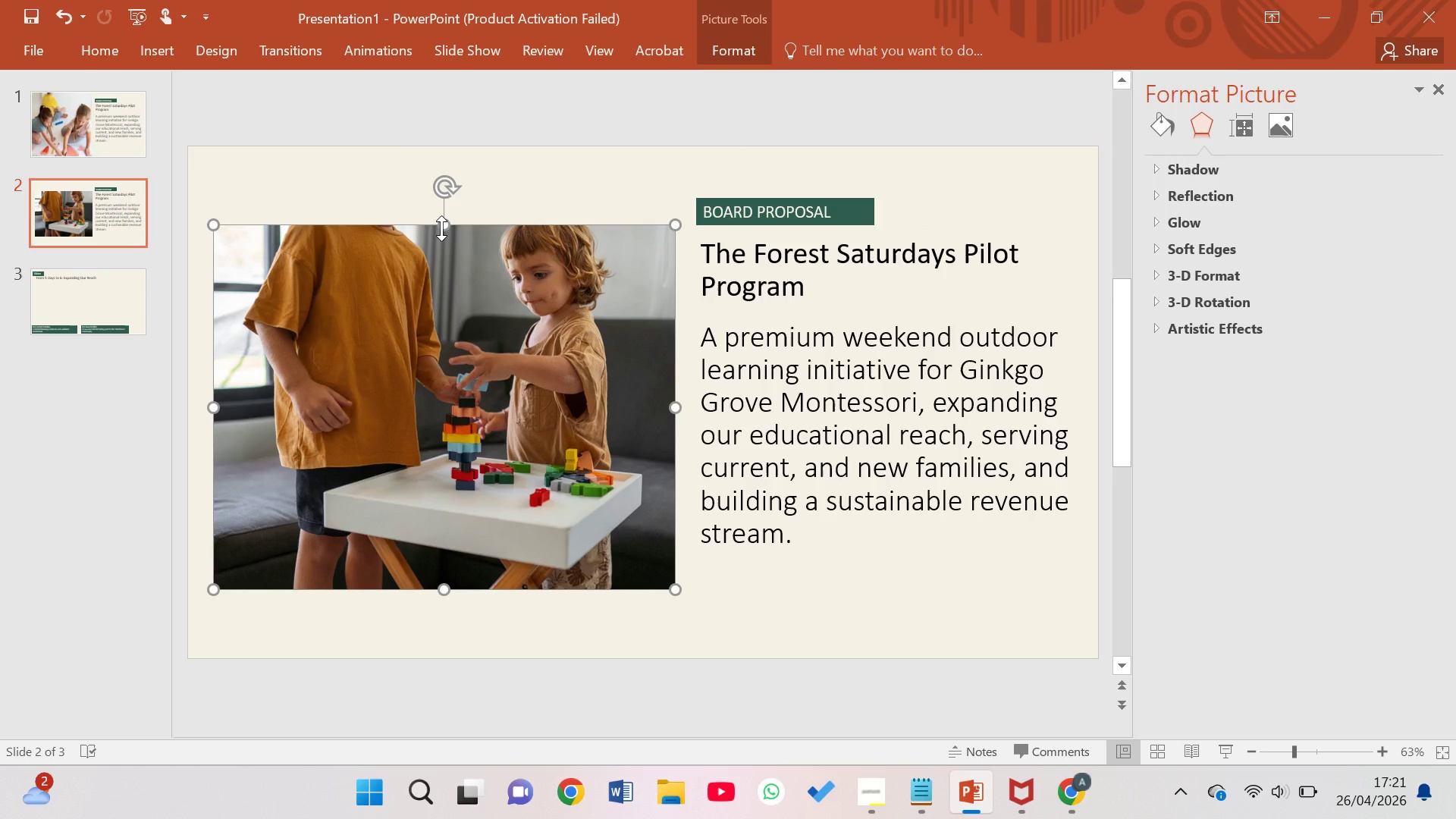 
left_click_drag(start_coordinate=[441, 228], to_coordinate=[436, 193])
 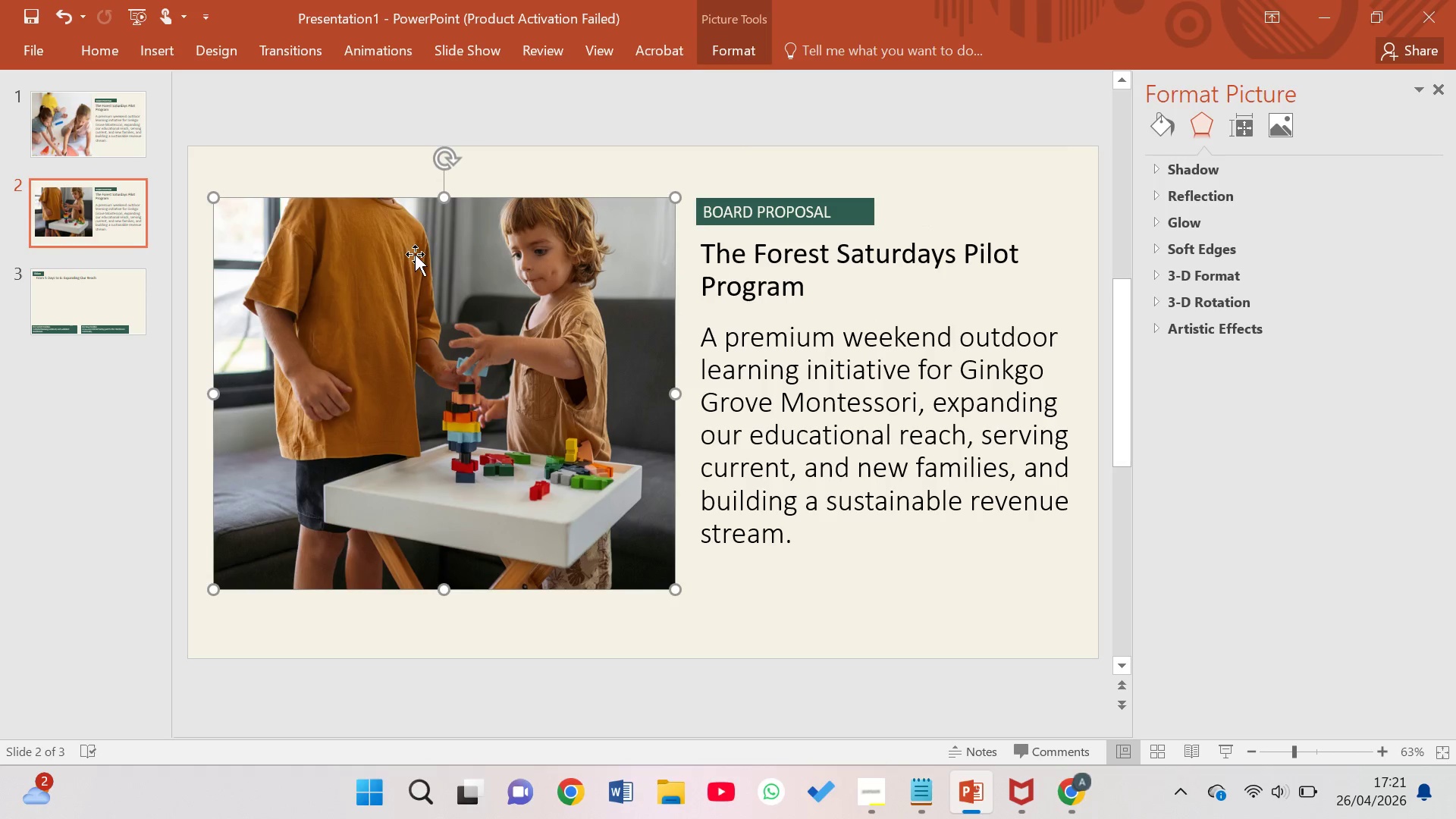 
left_click([415, 255])
 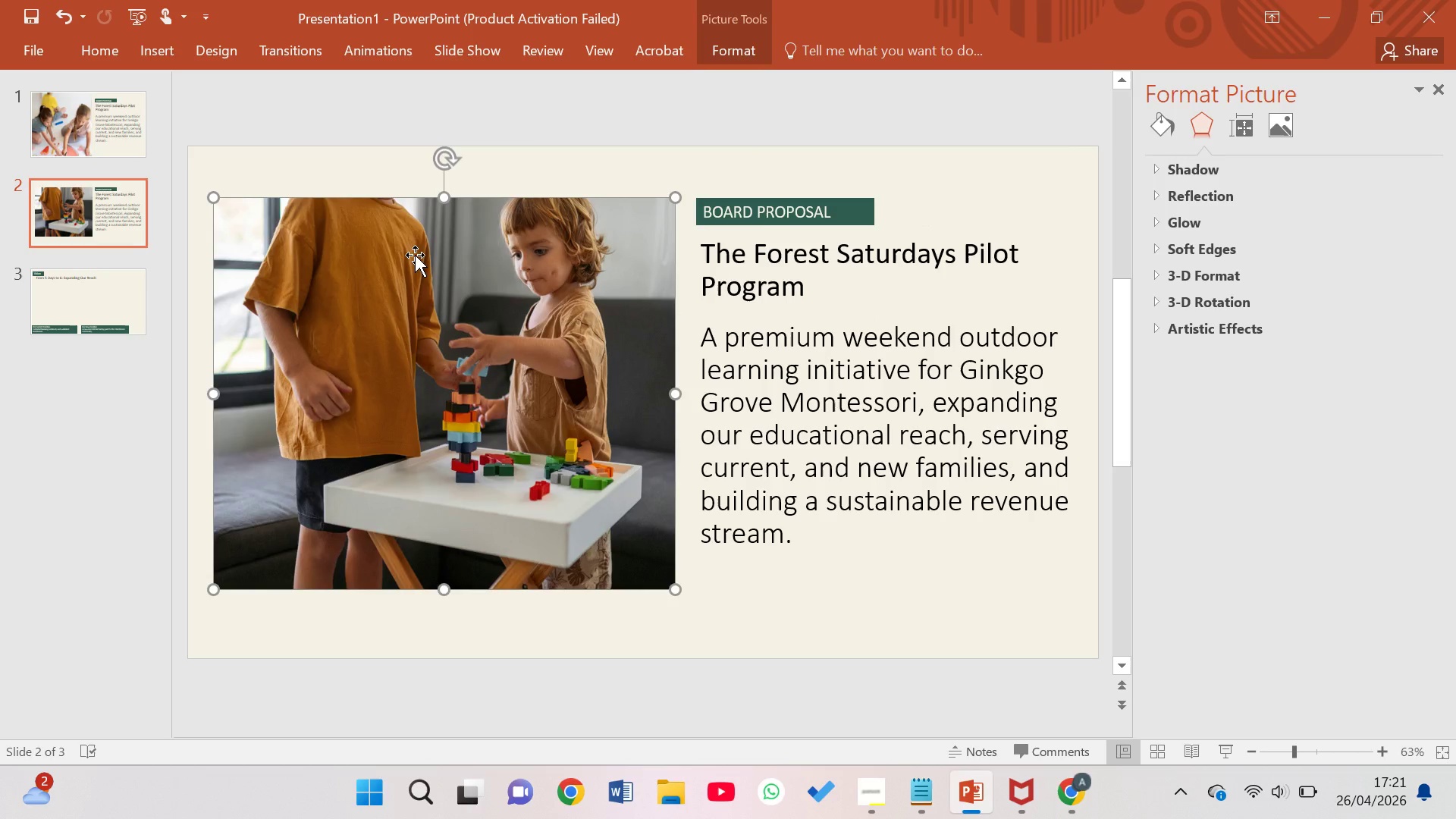 
key(Backspace)
 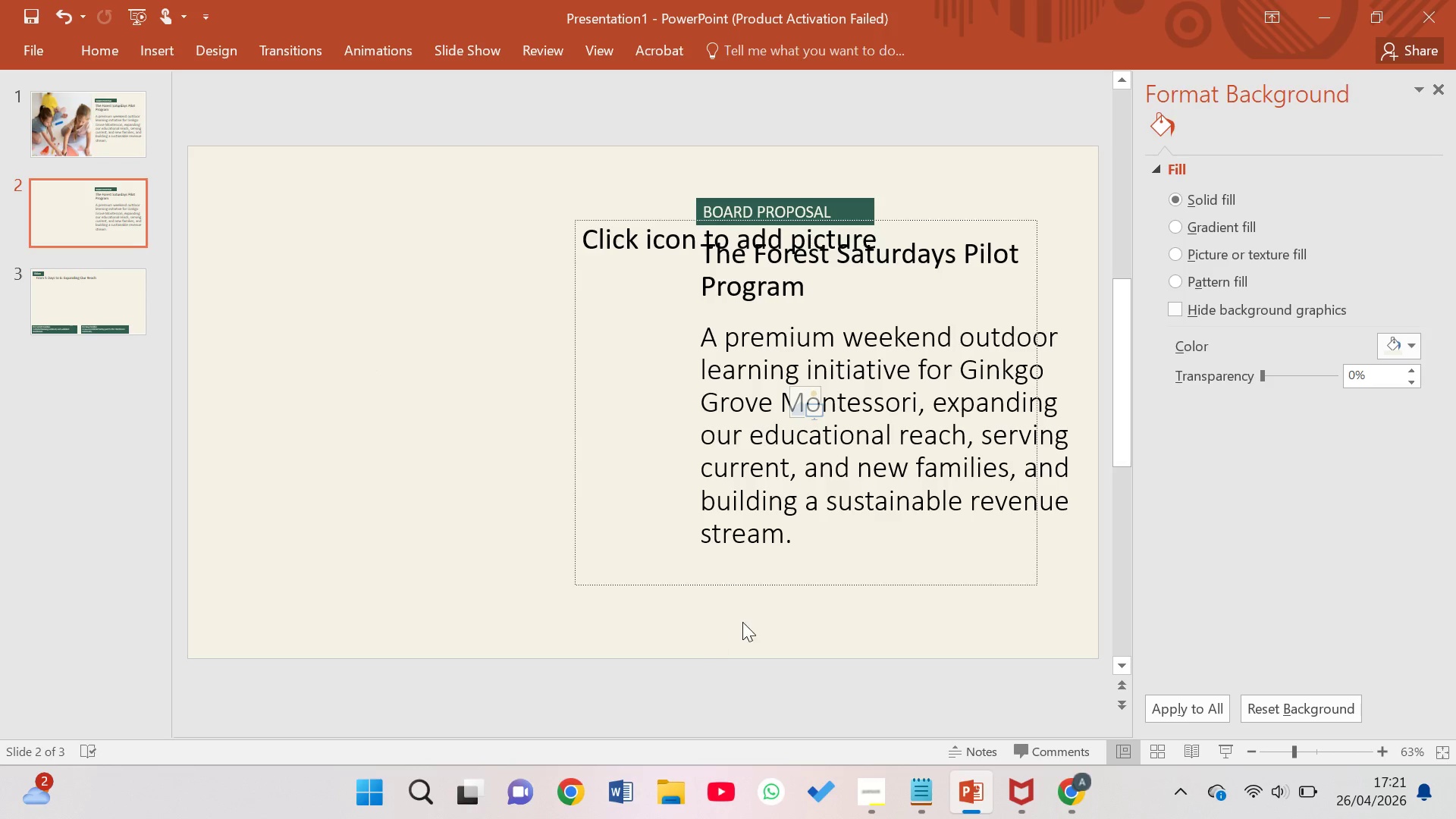 
wait(7.05)
 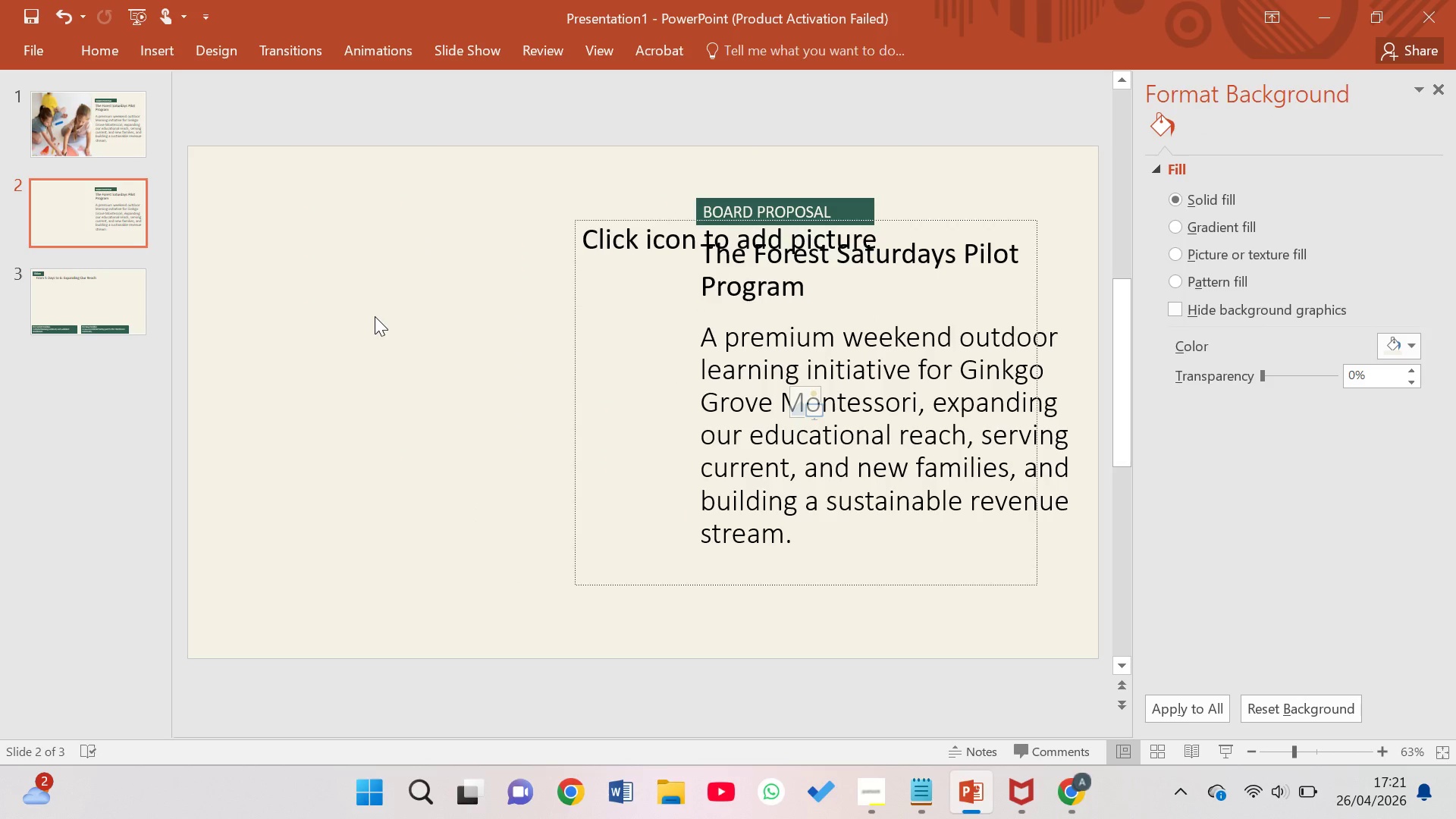 
left_click([162, 42])
 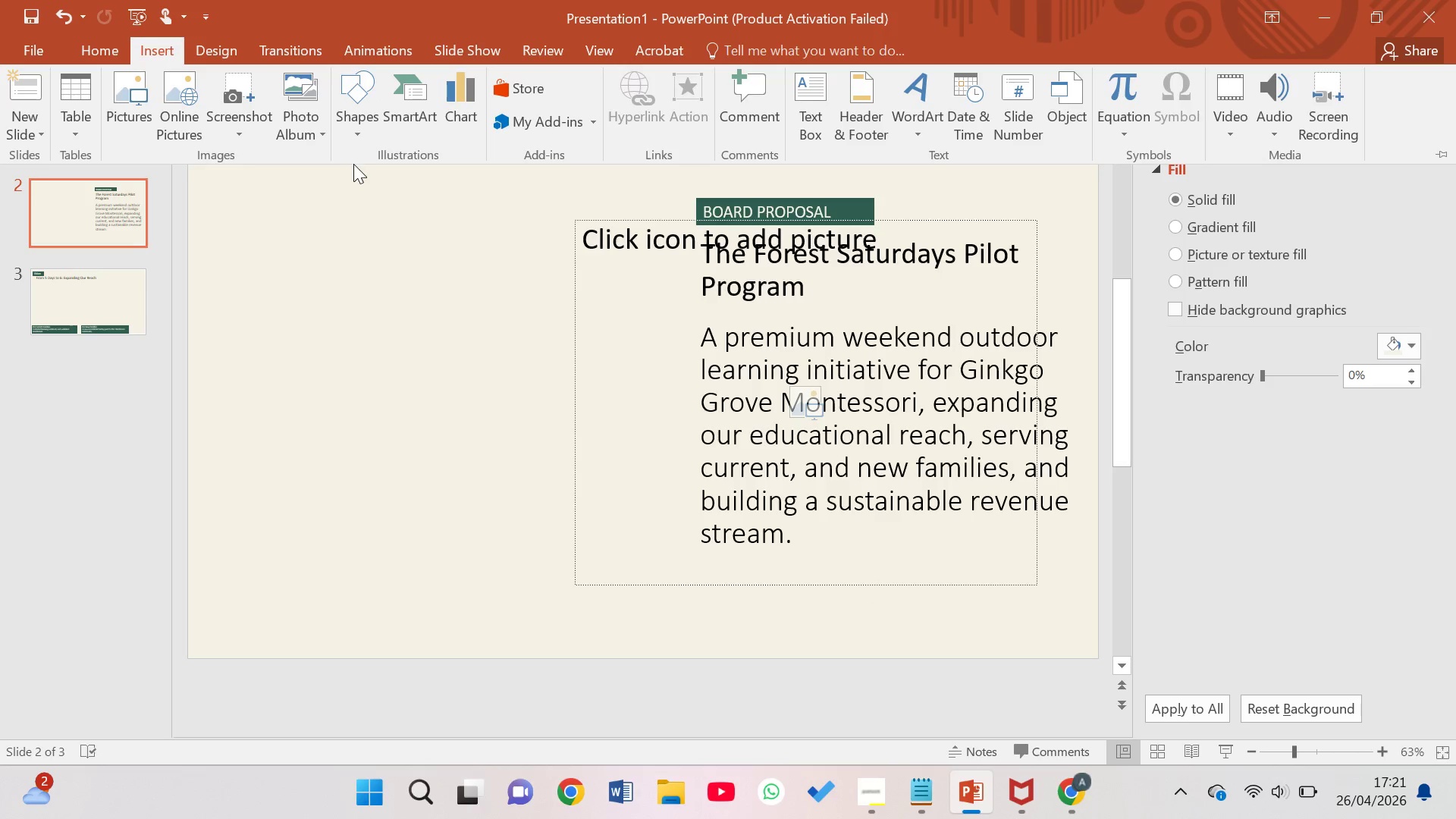 
left_click([132, 115])
 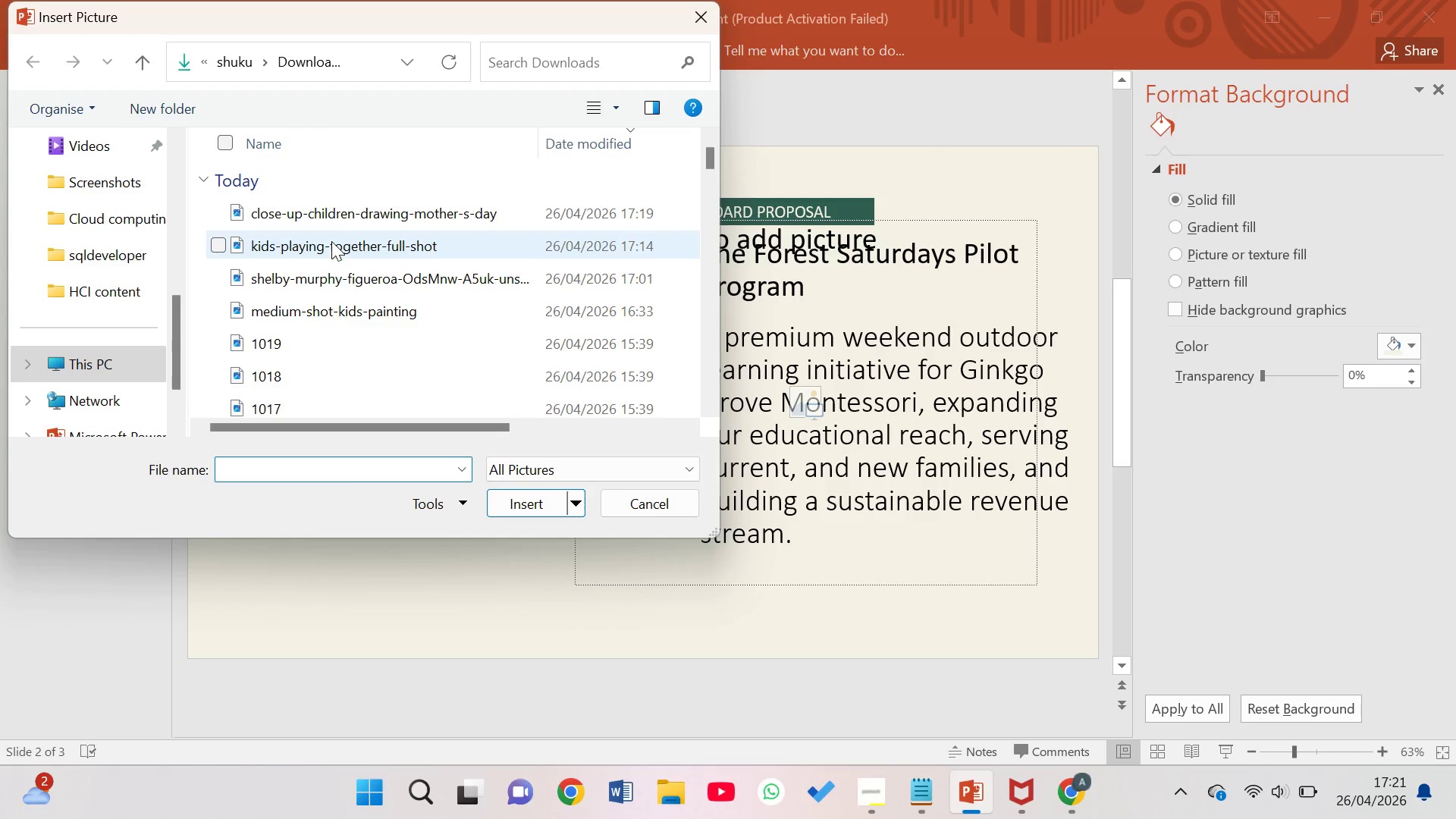 
left_click([364, 217])
 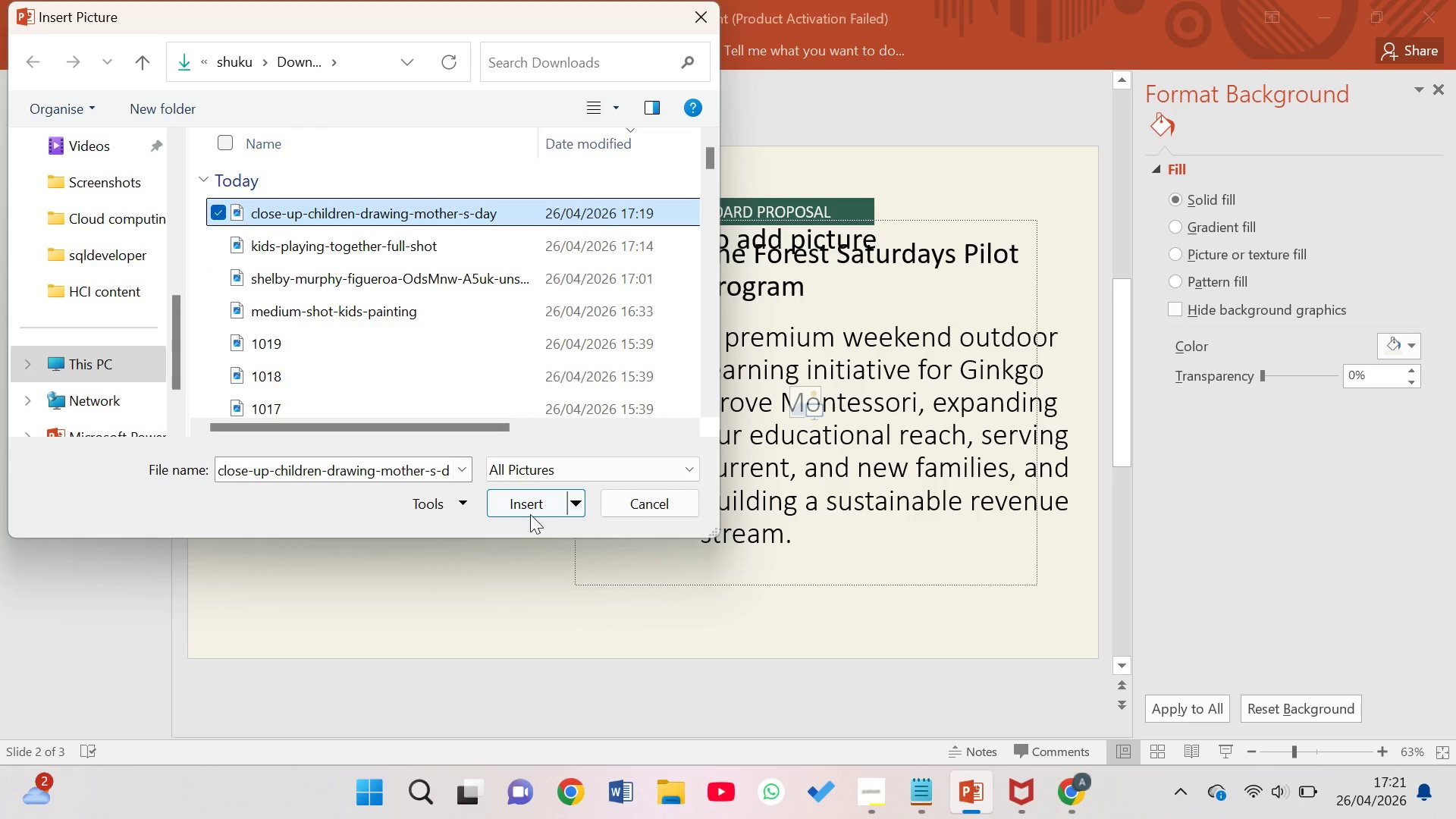 
left_click([526, 505])
 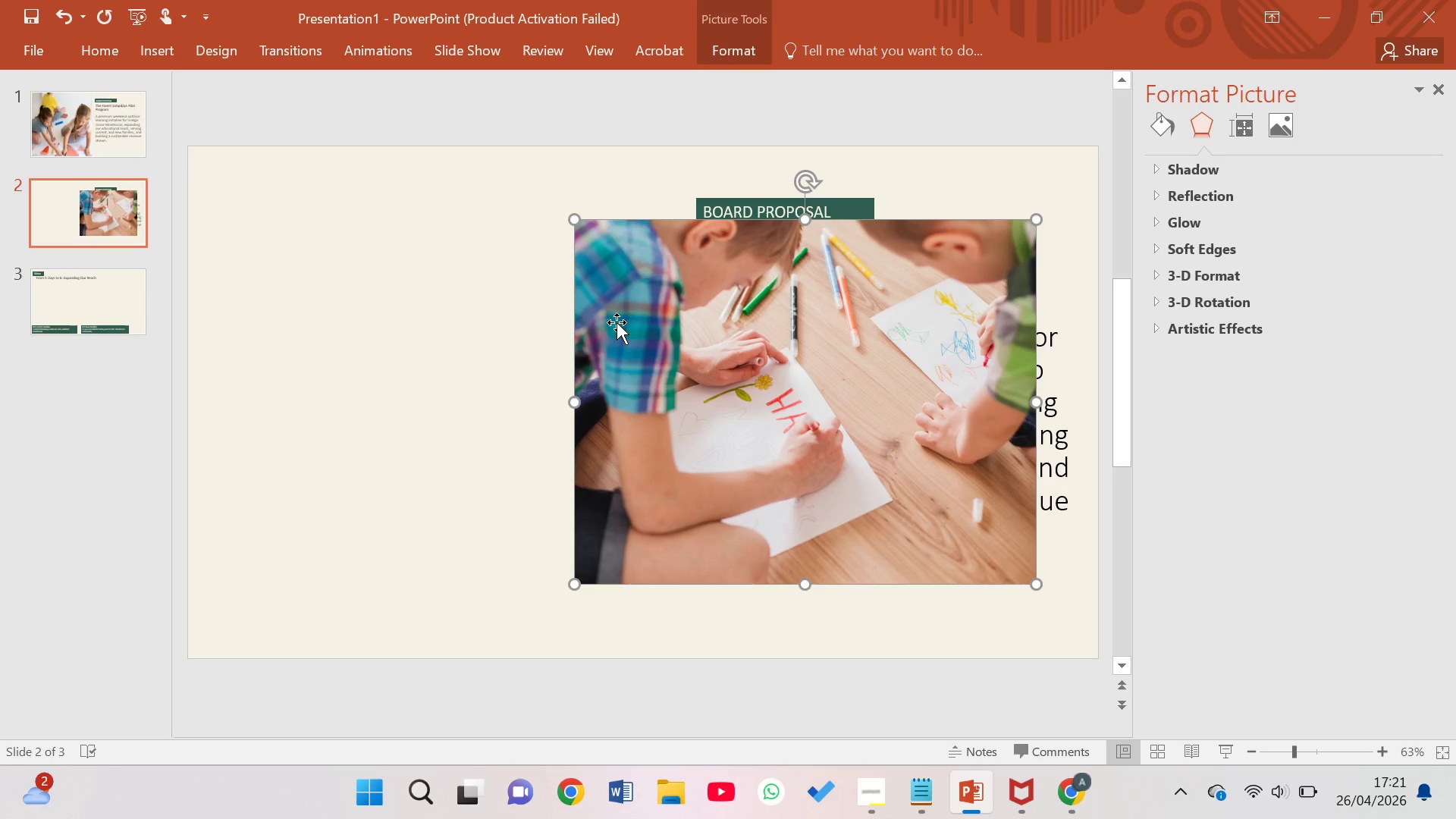 
wait(5.12)
 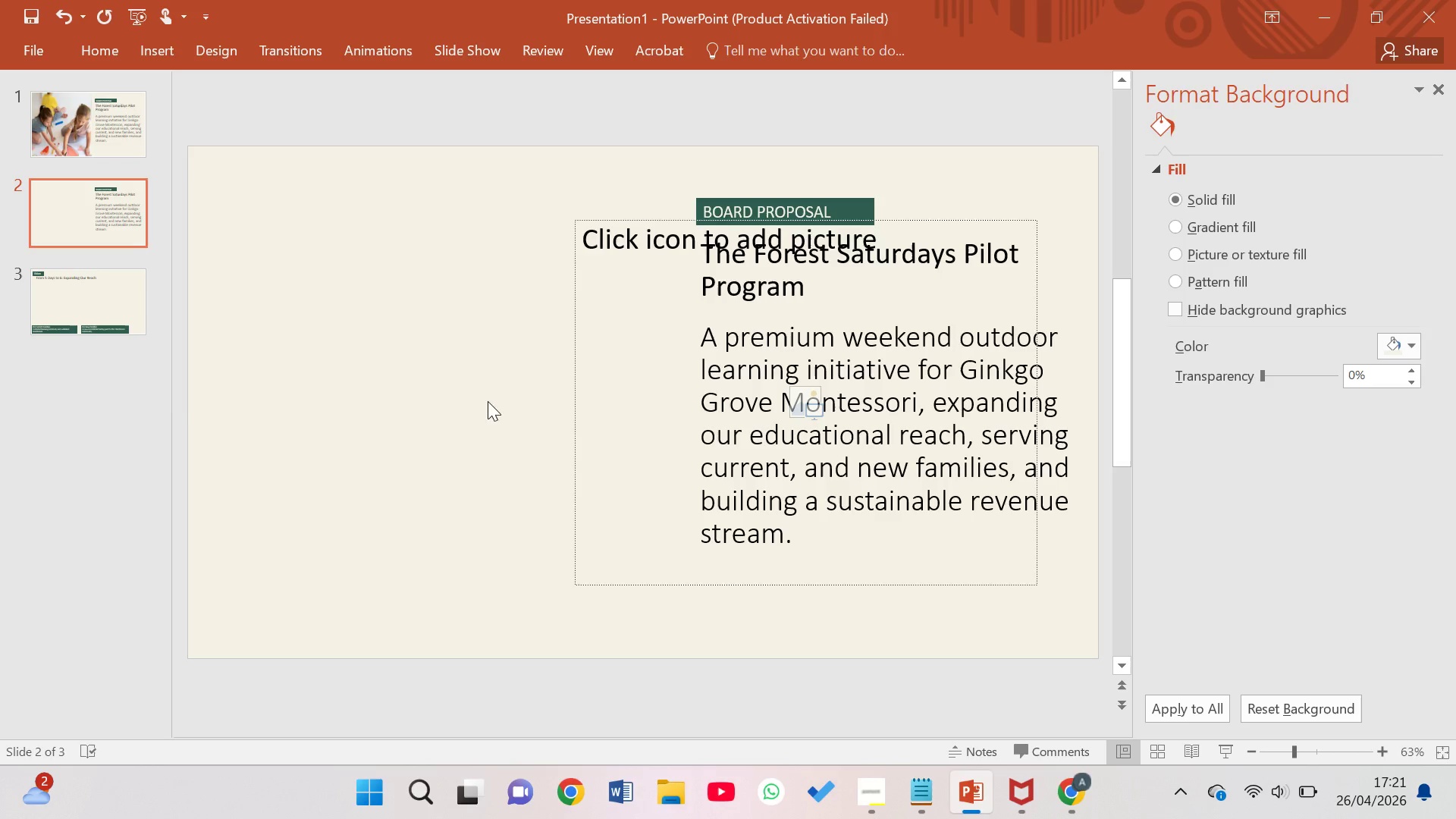 
left_click_drag(start_coordinate=[577, 225], to_coordinate=[532, 358])
 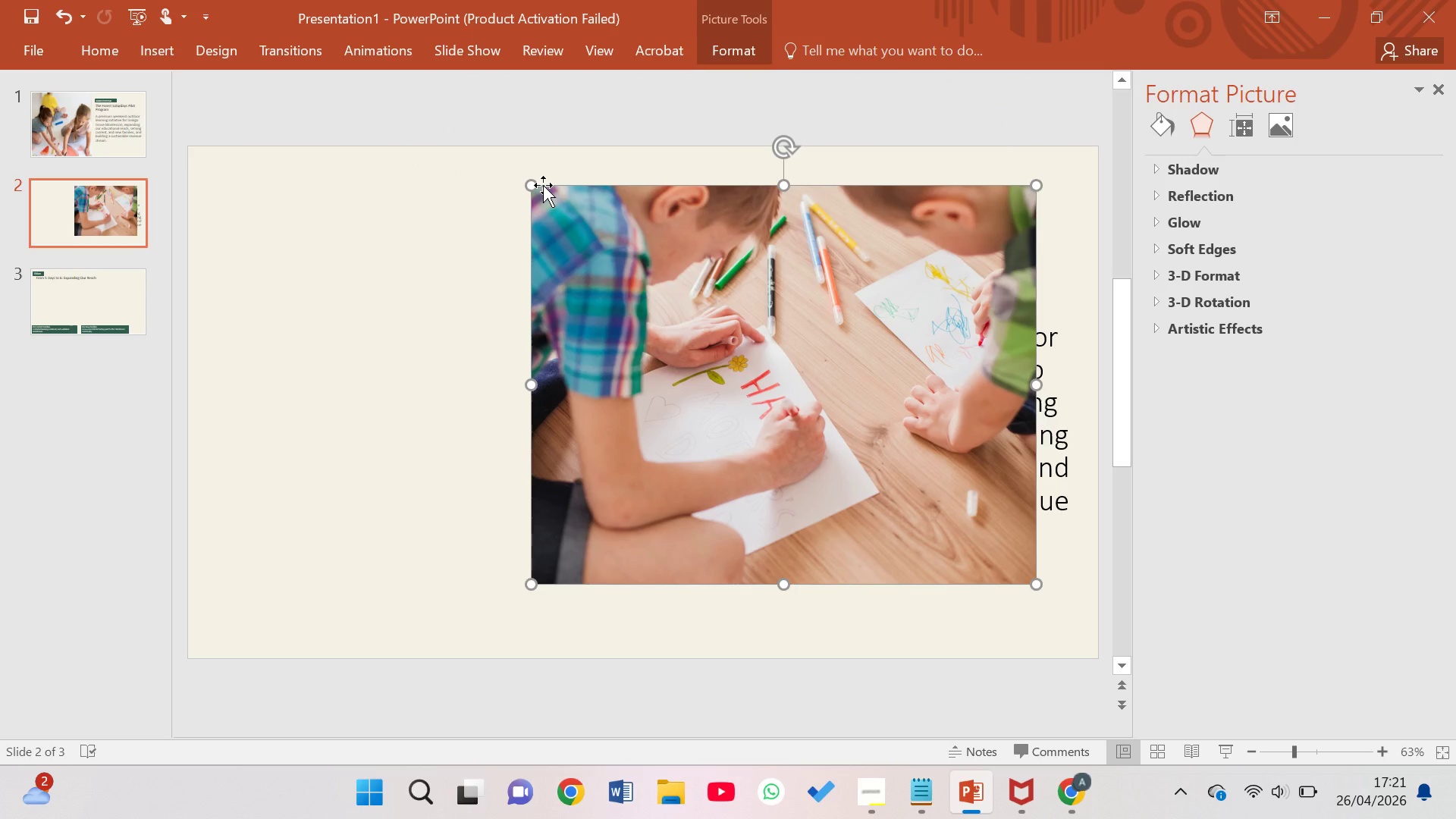 
left_click_drag(start_coordinate=[543, 185], to_coordinate=[197, 186])
 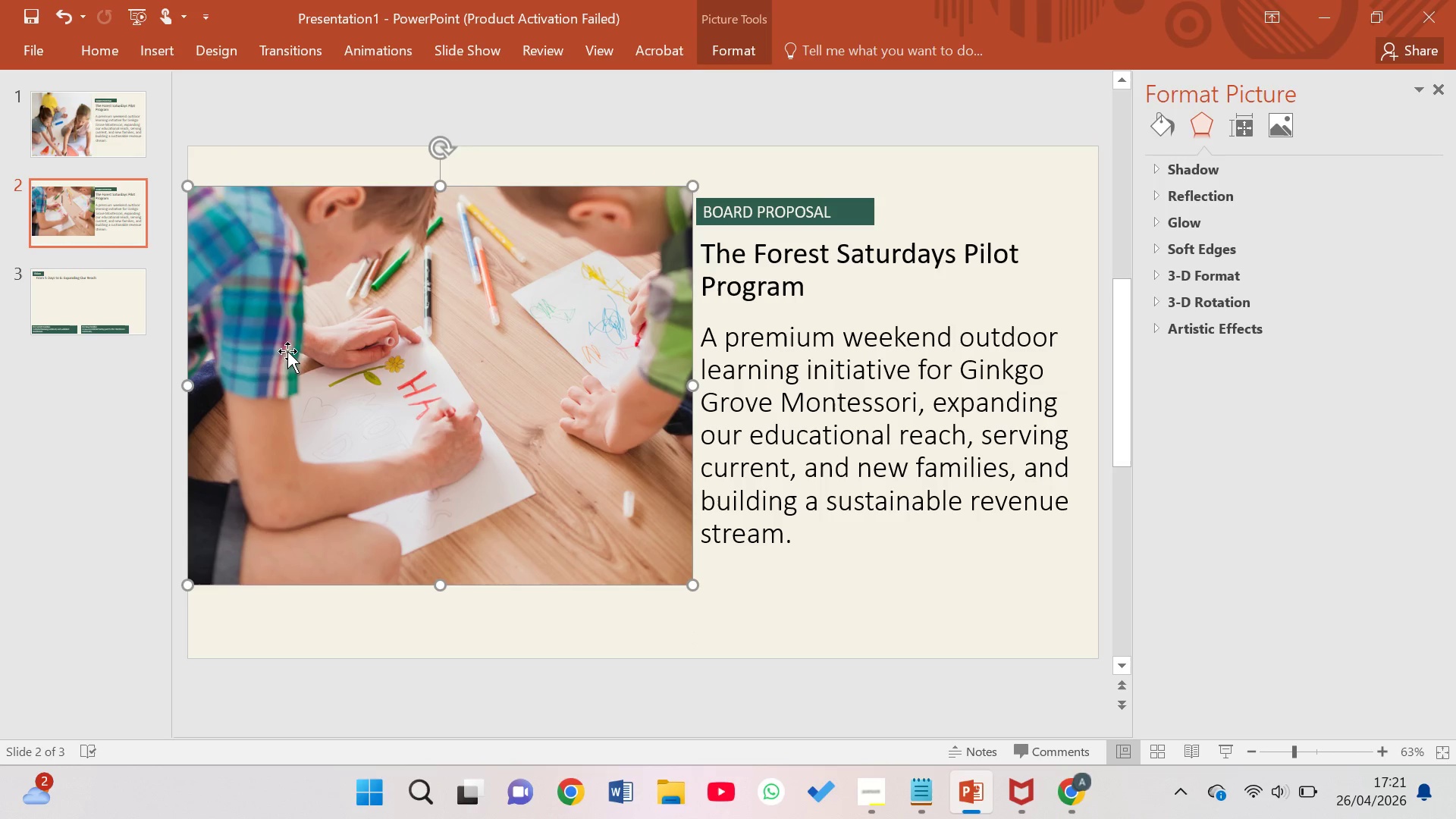 
left_click([108, 285])
 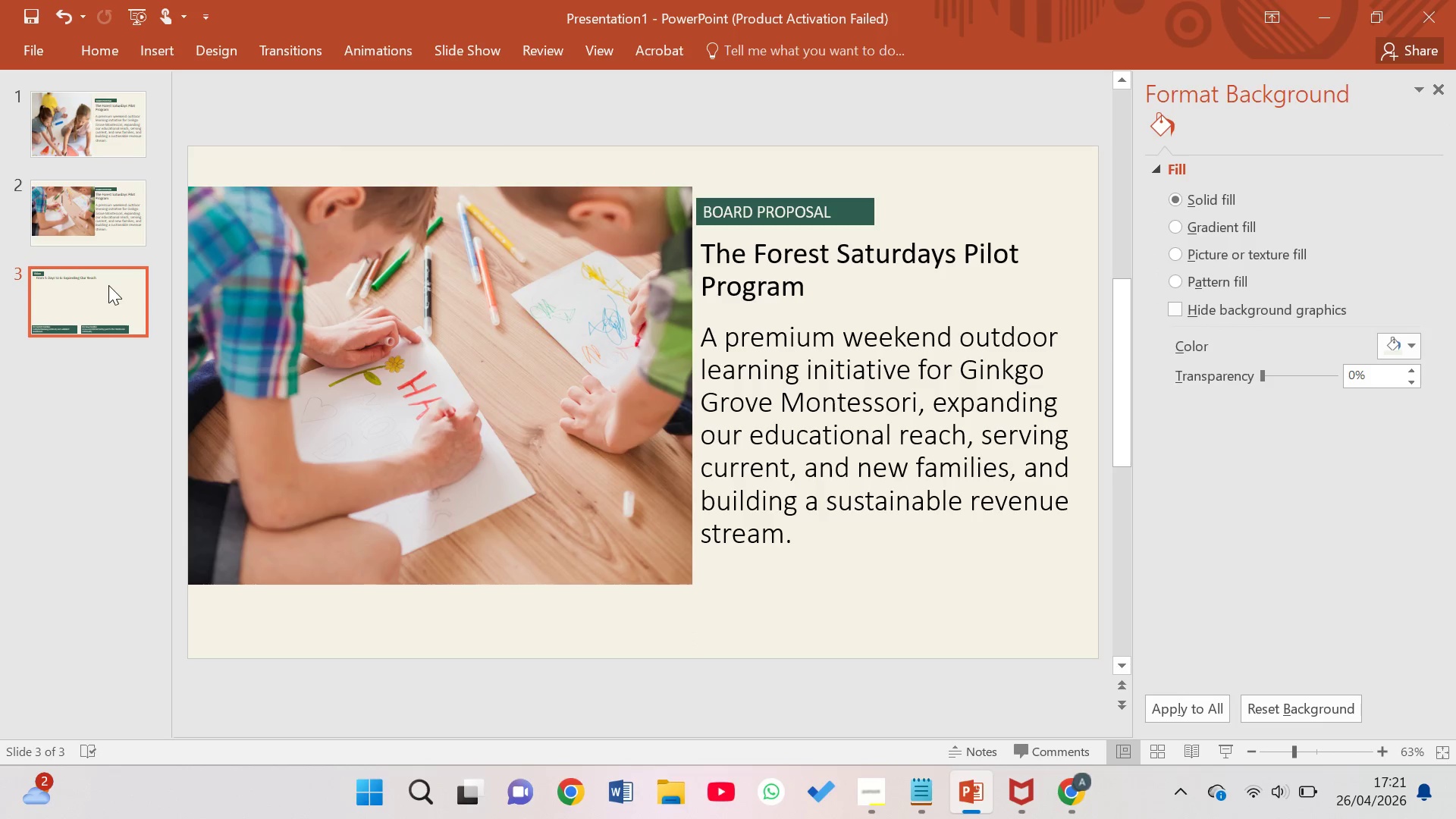 
left_click([108, 285])
 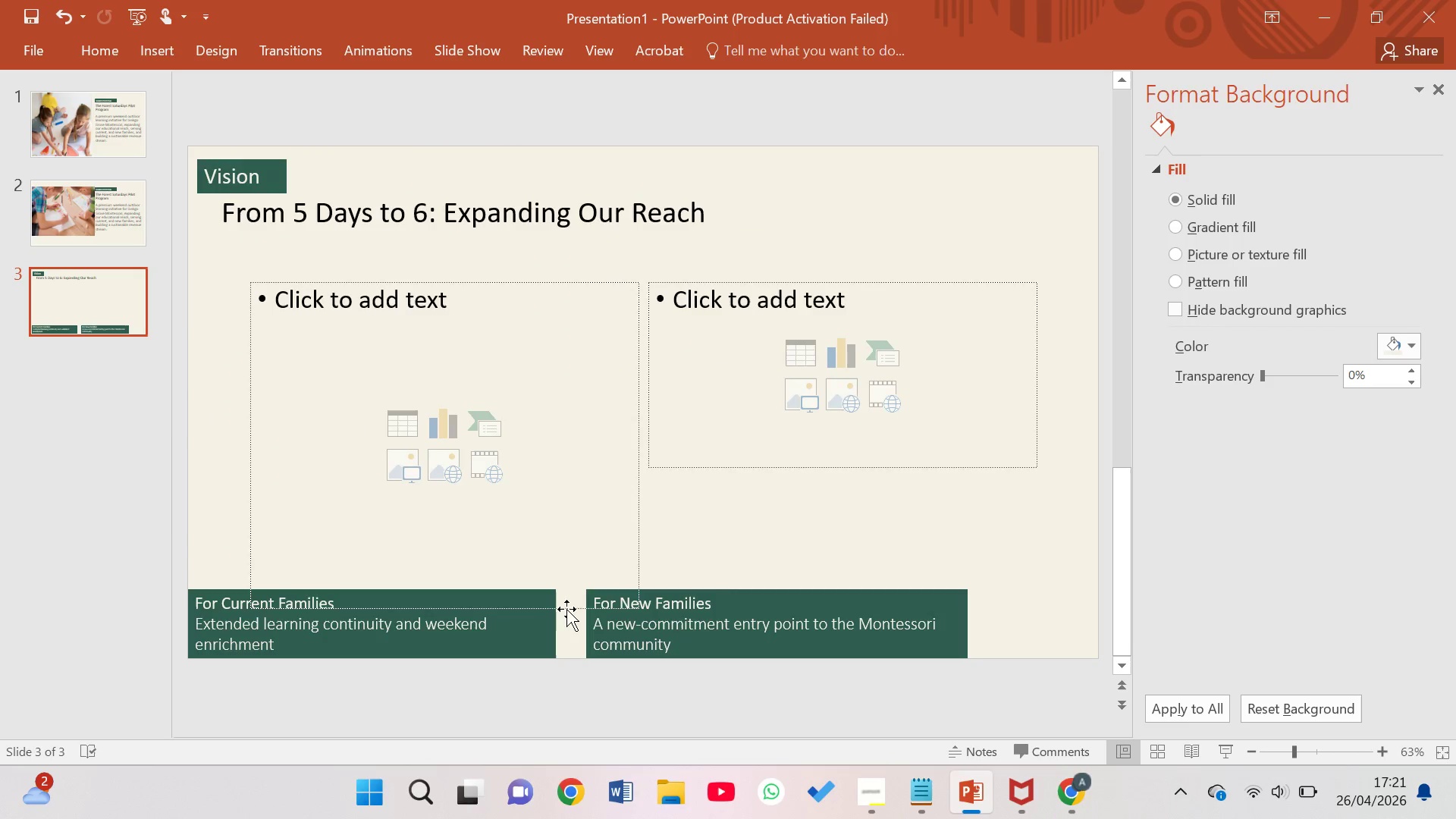 
left_click([558, 580])
 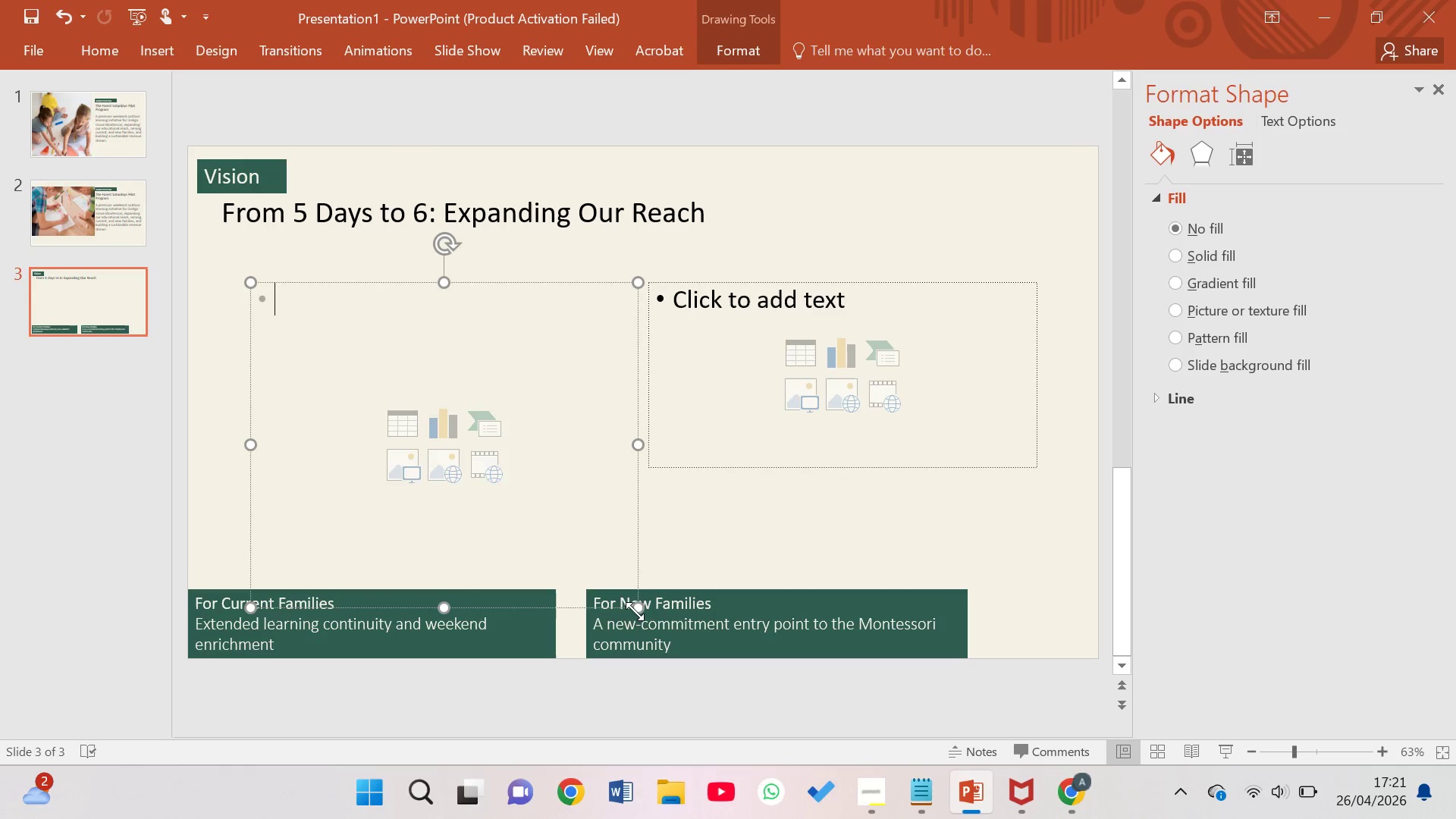 
left_click_drag(start_coordinate=[639, 611], to_coordinate=[529, 531])
 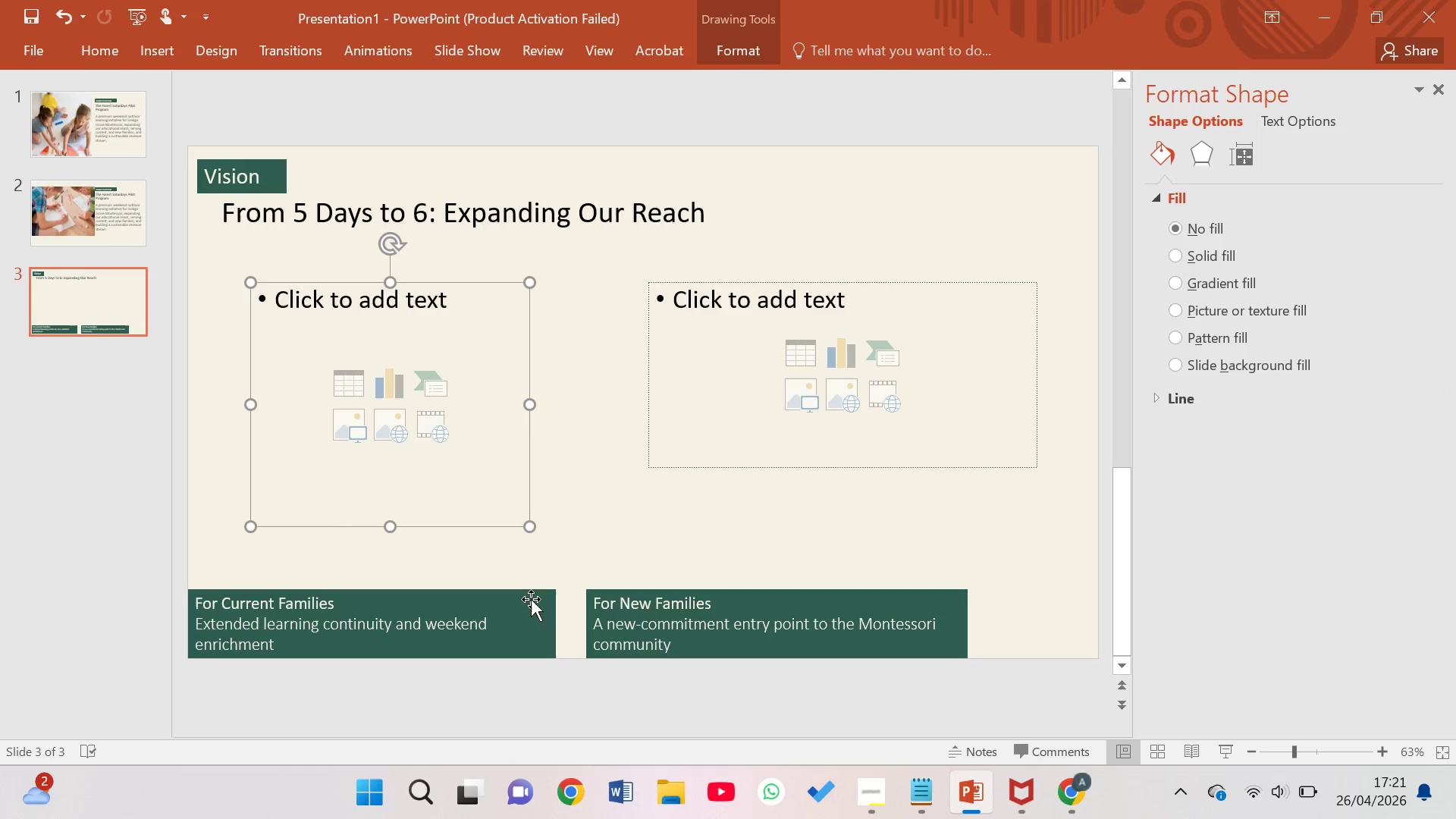 
left_click([530, 609])
 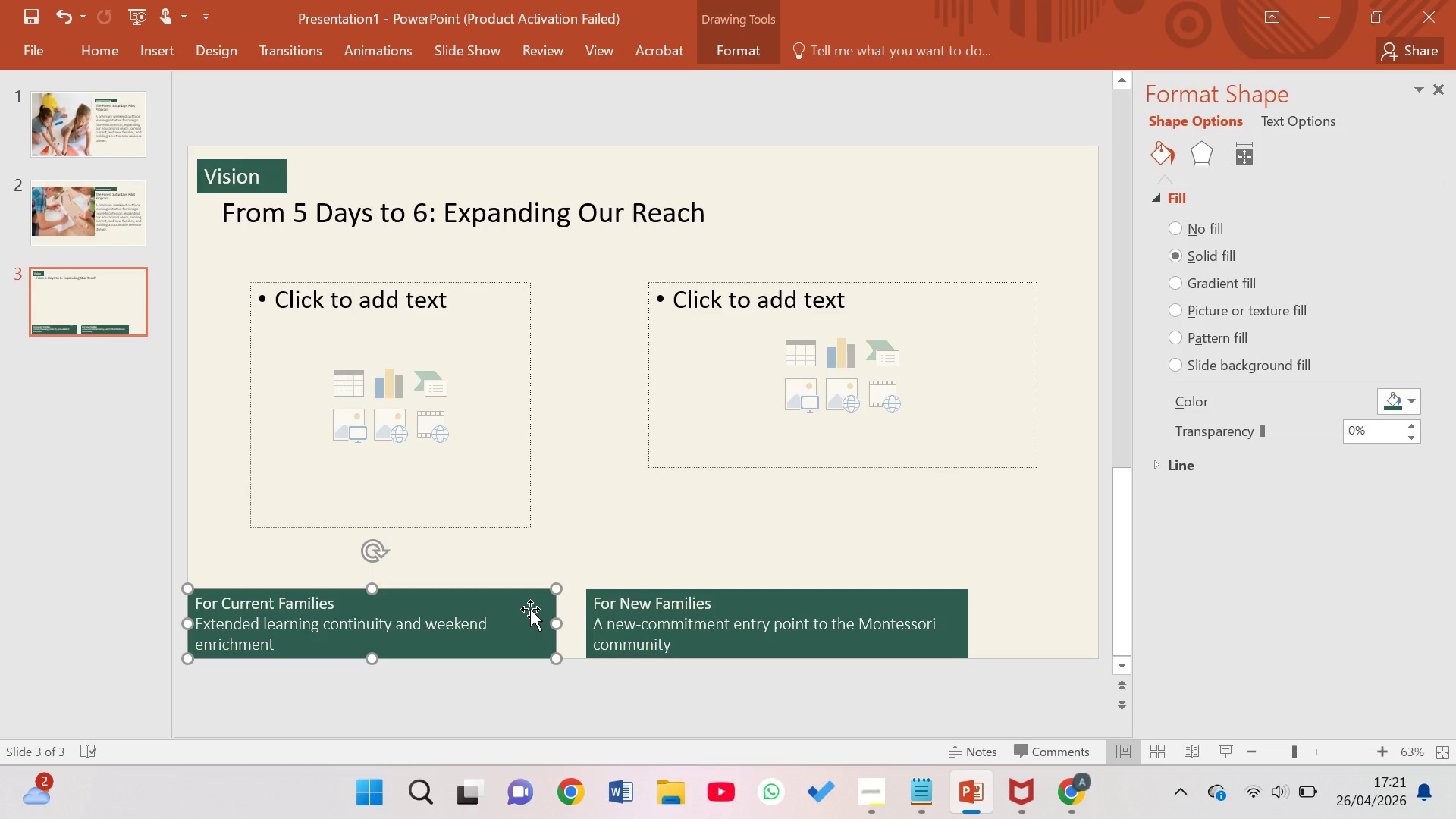 
key(Control+C)
 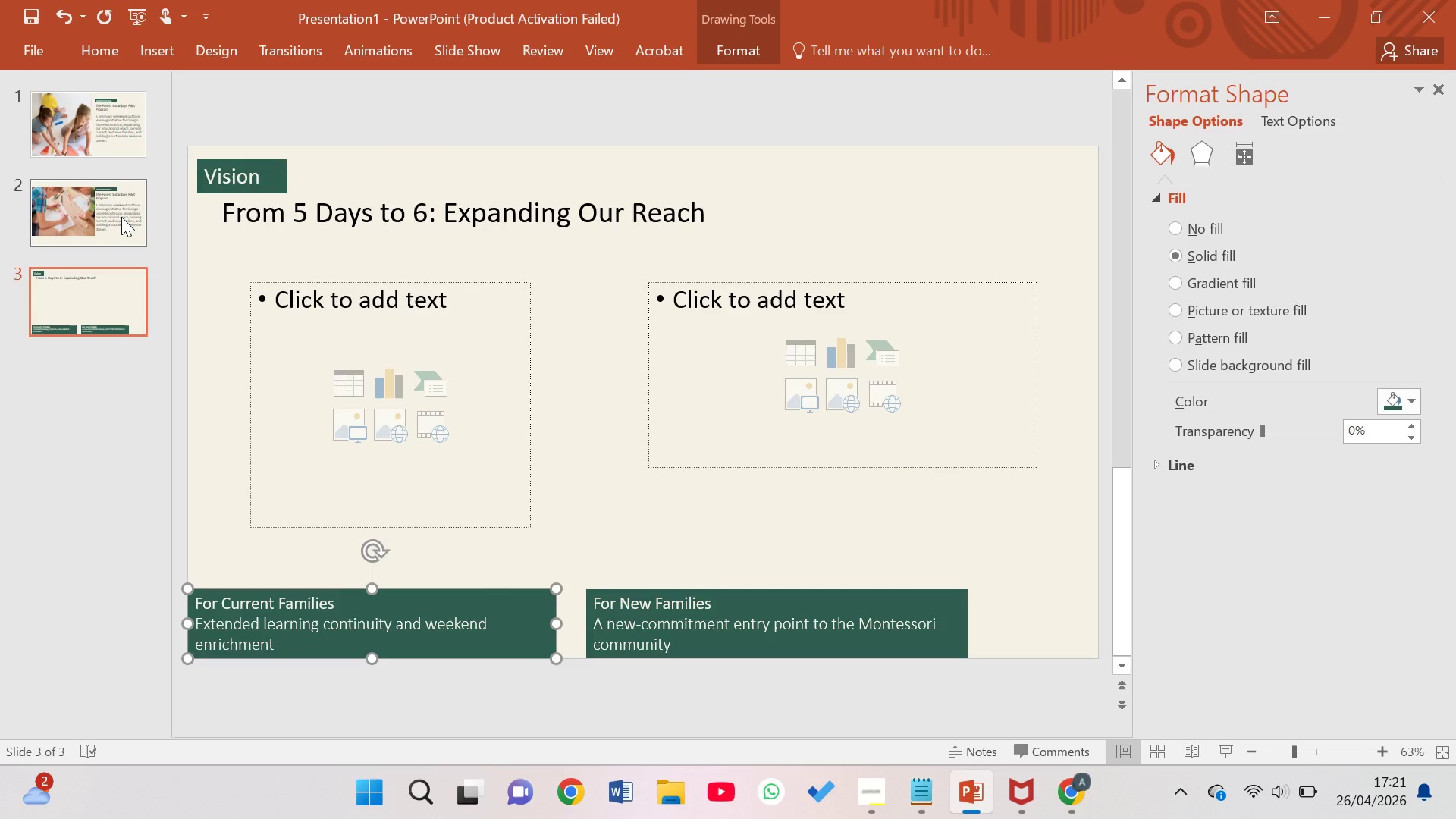 
left_click([121, 217])
 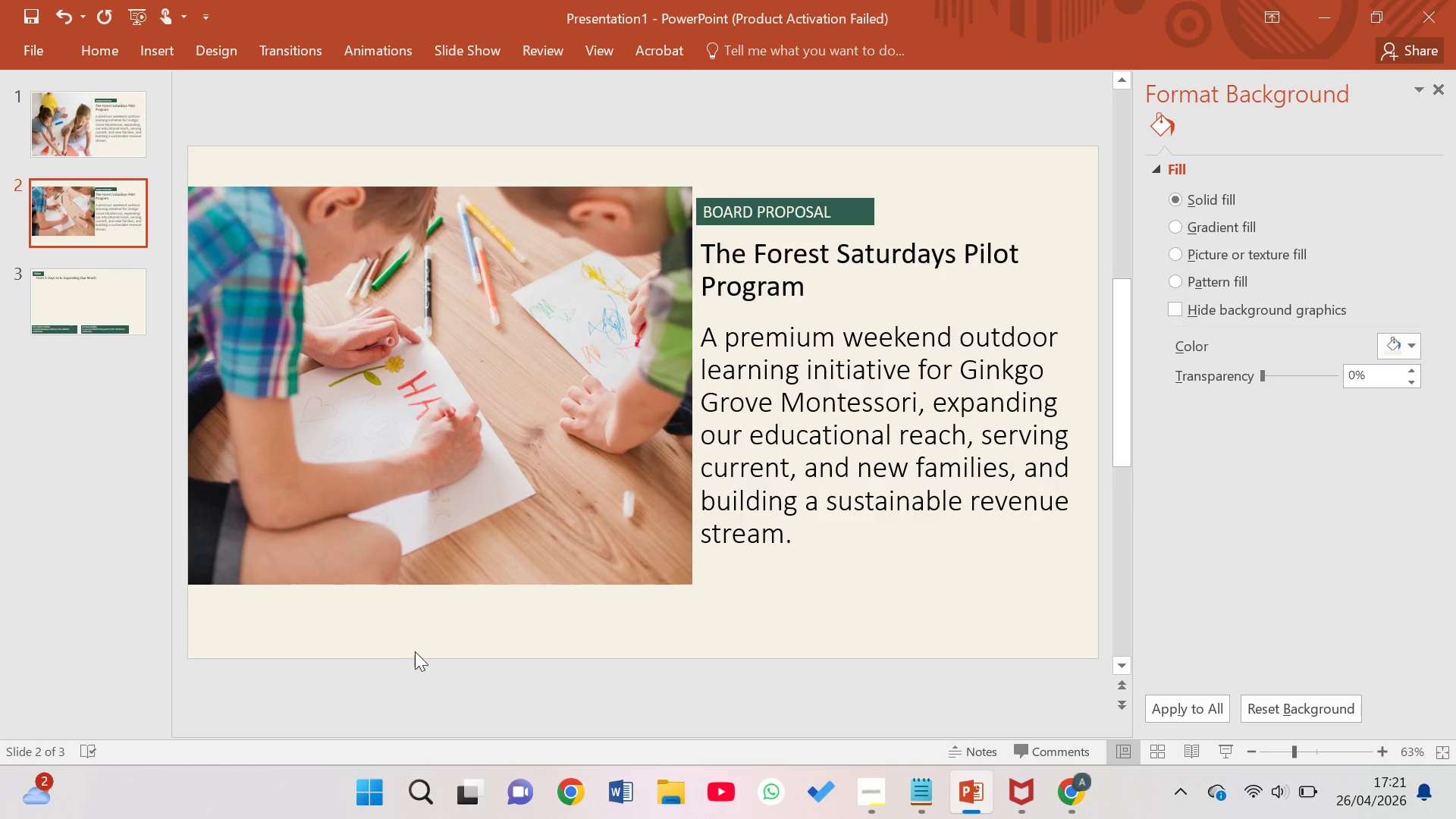 
left_click([384, 620])
 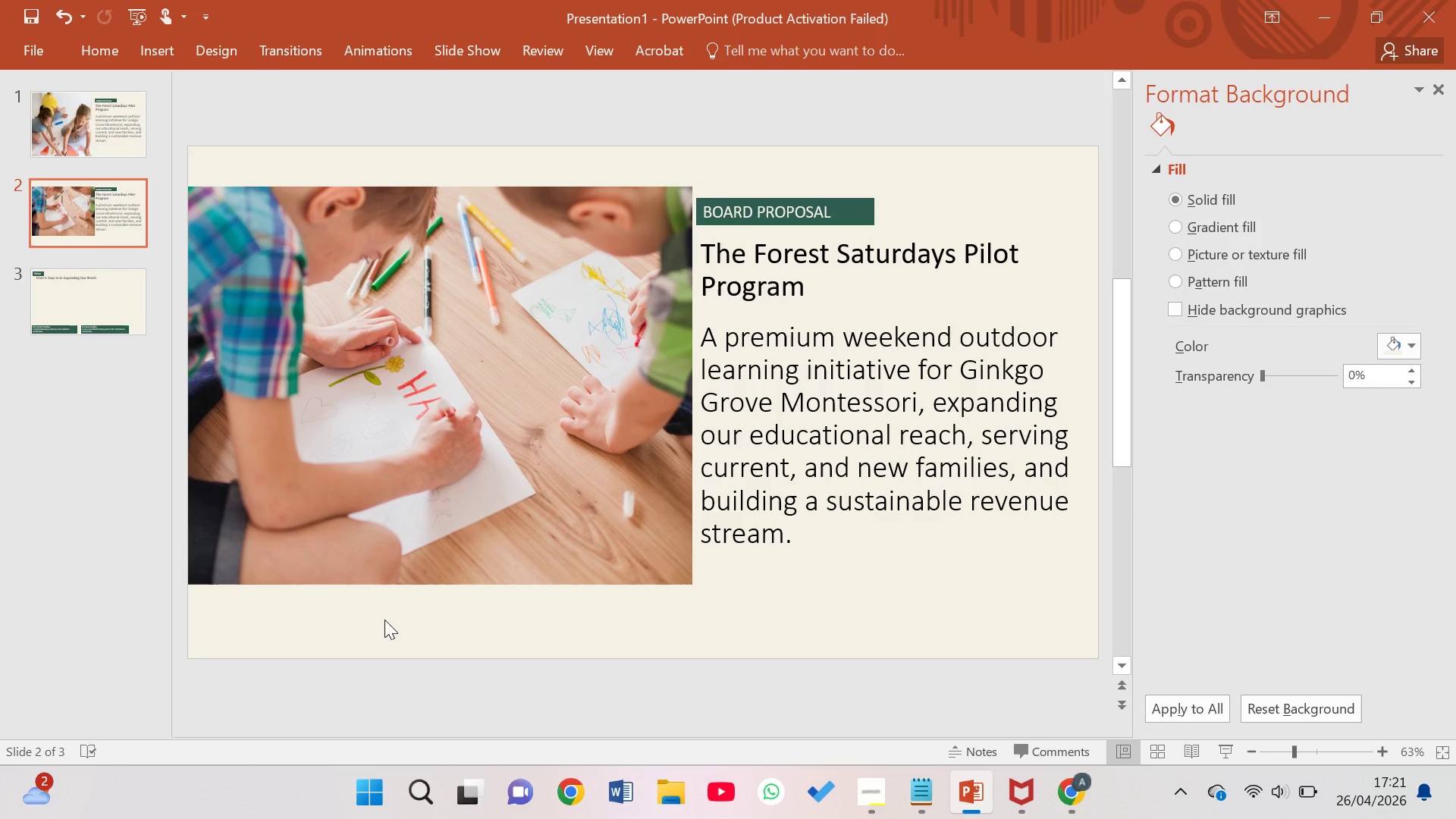 
key(Control+V)
 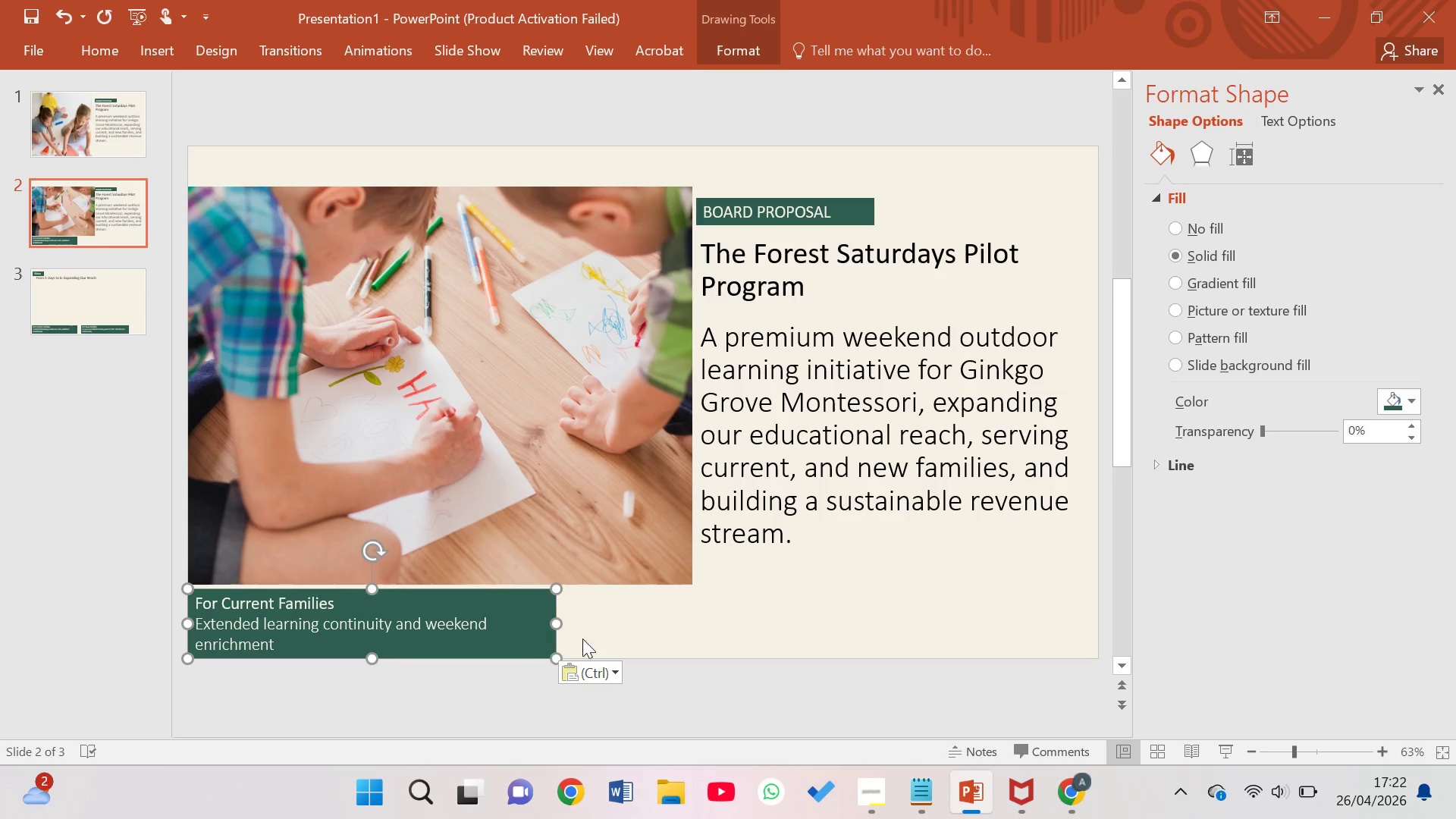 
left_click([152, 305])
 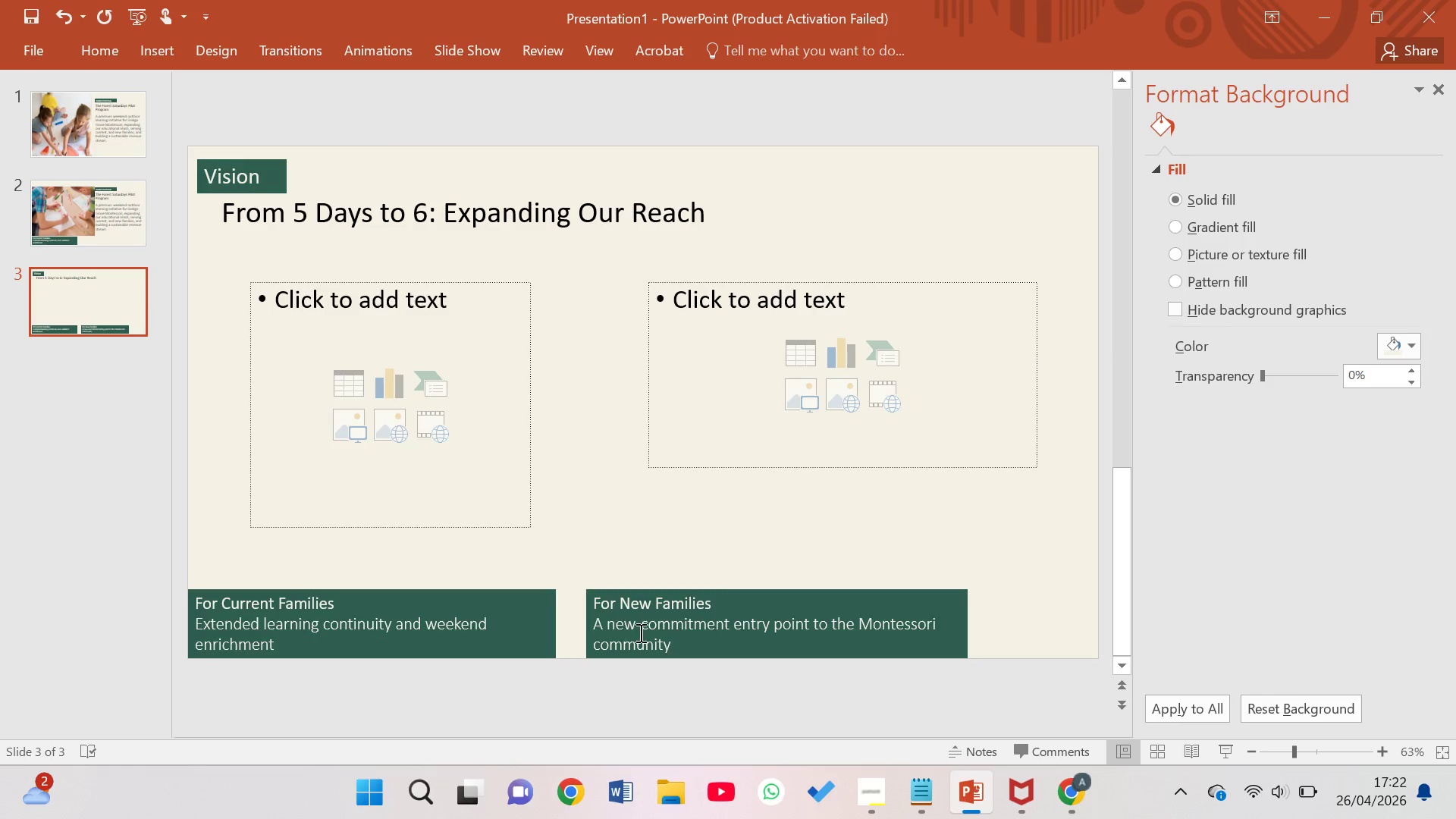 
left_click([657, 630])
 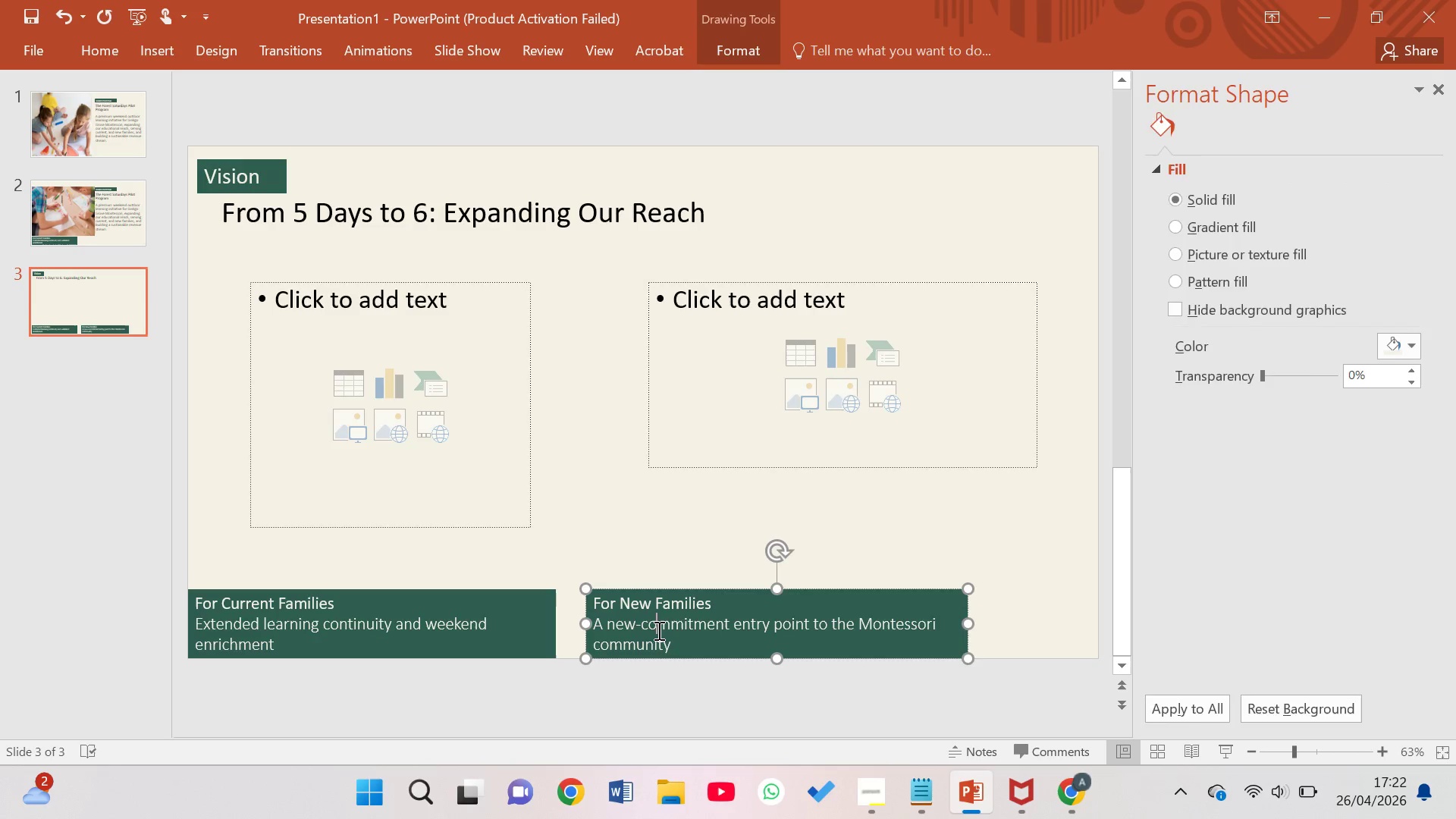 
key(Control+C)
 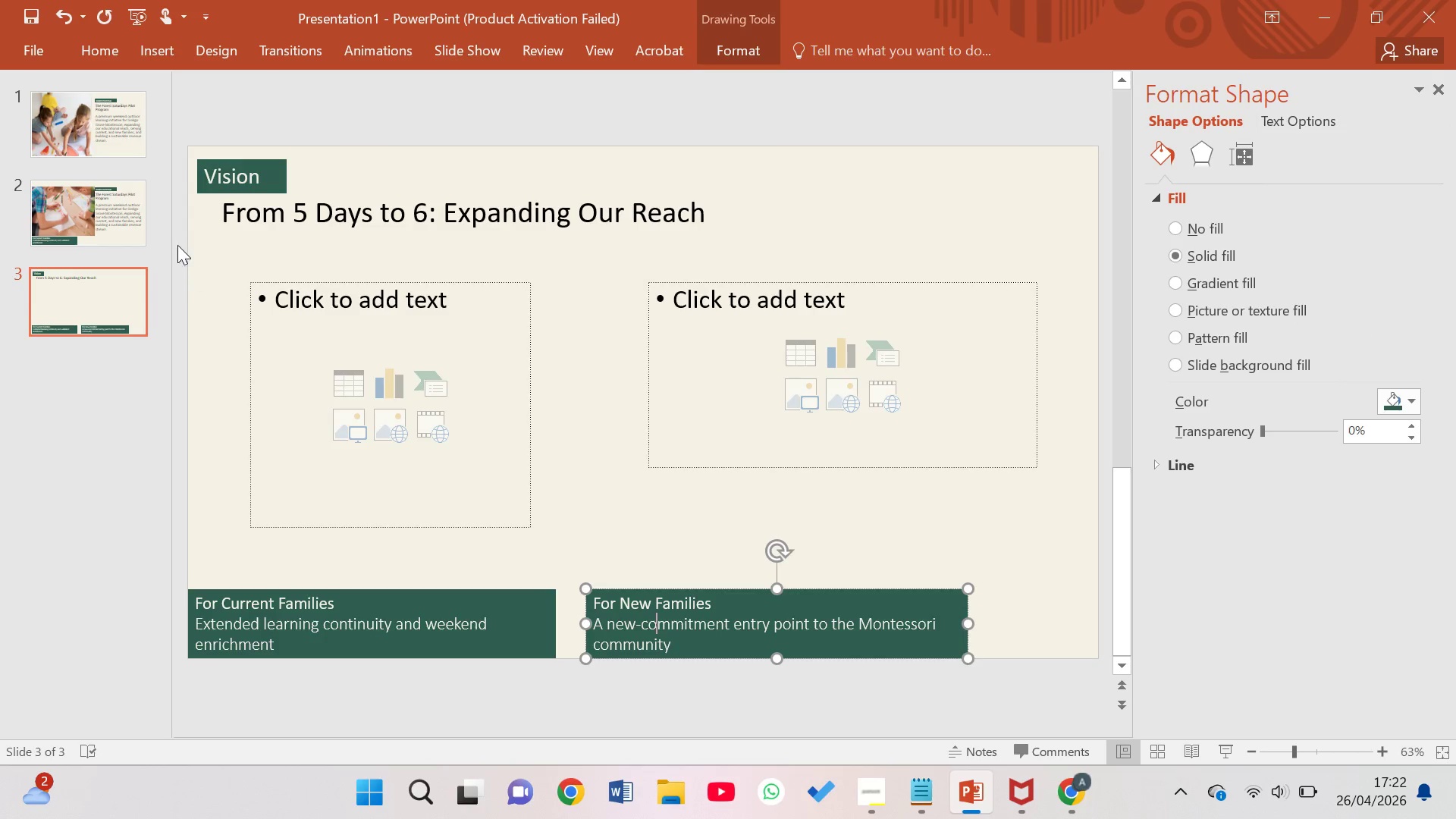 
left_click([109, 203])
 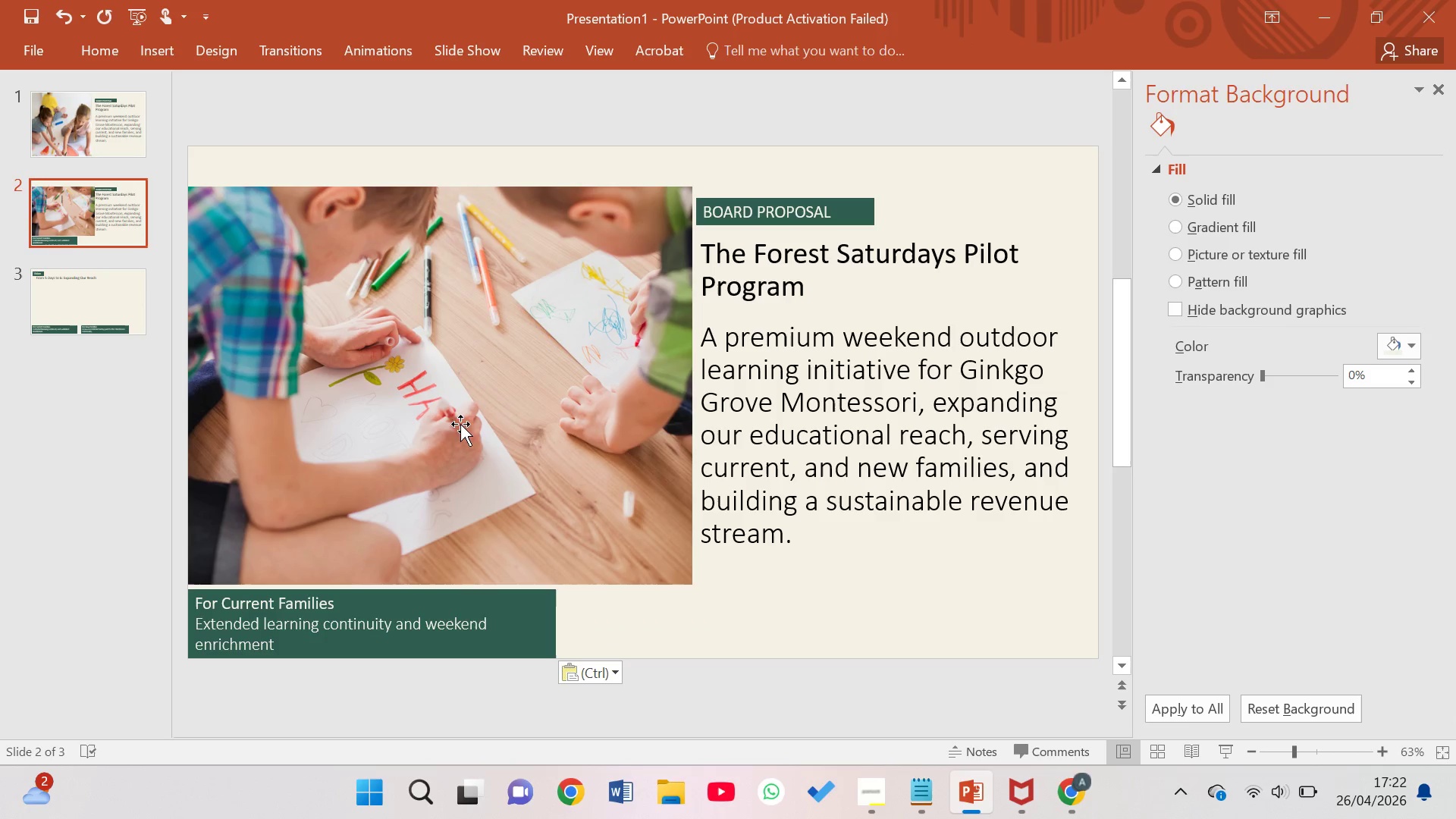 
left_click([718, 607])
 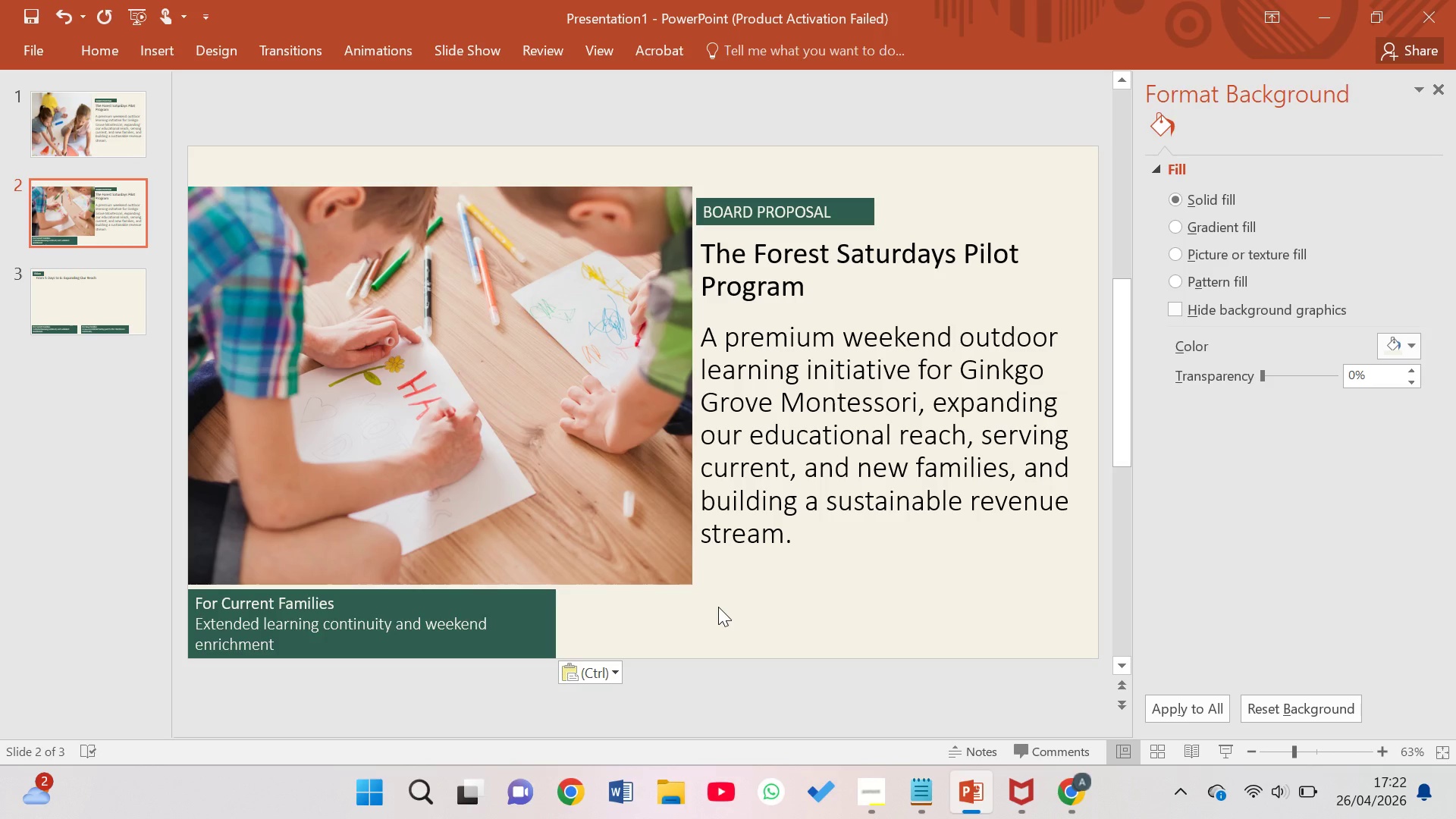 
key(Control+V)
 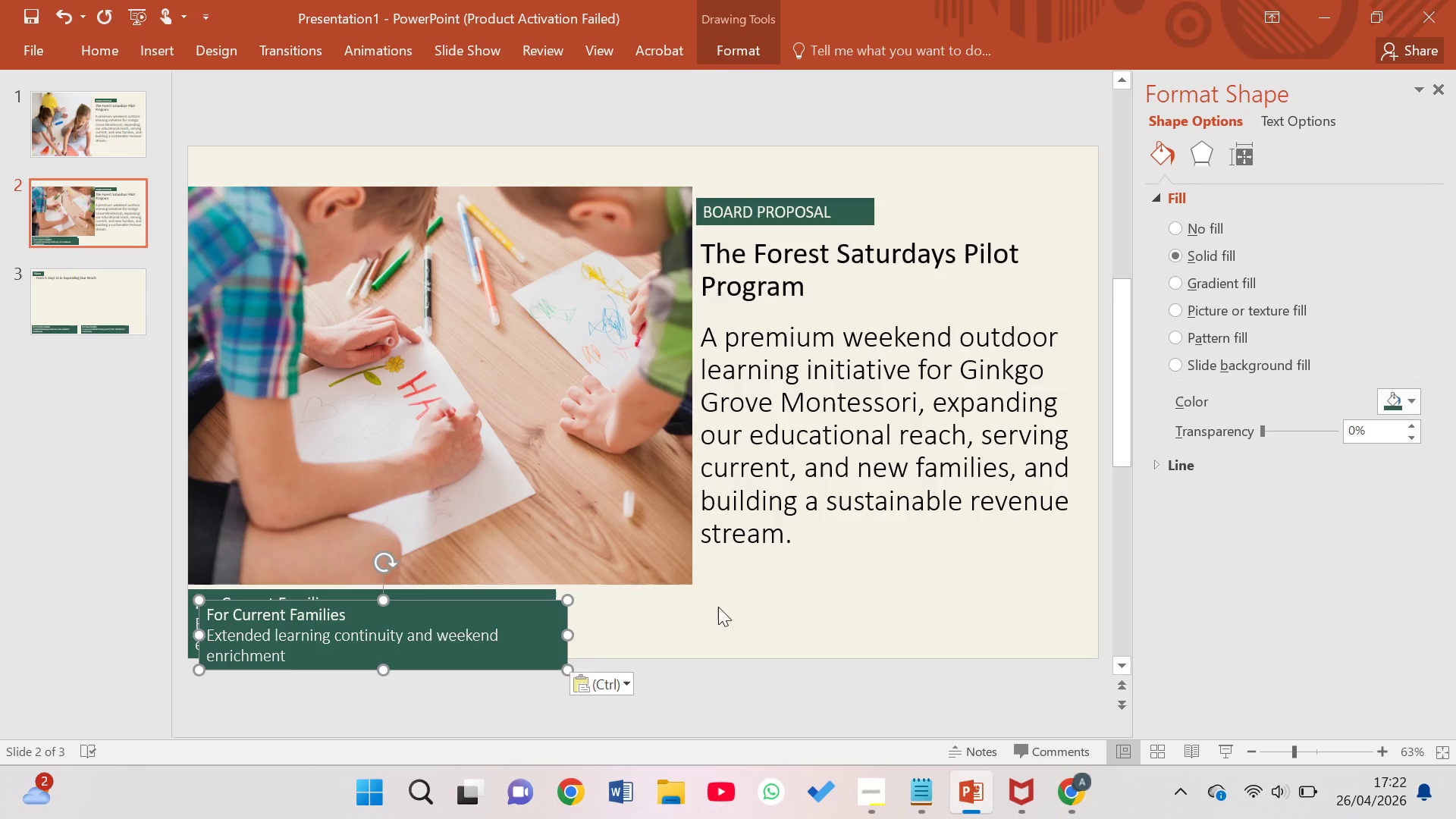 
left_click_drag(start_coordinate=[515, 644], to_coordinate=[892, 639])
 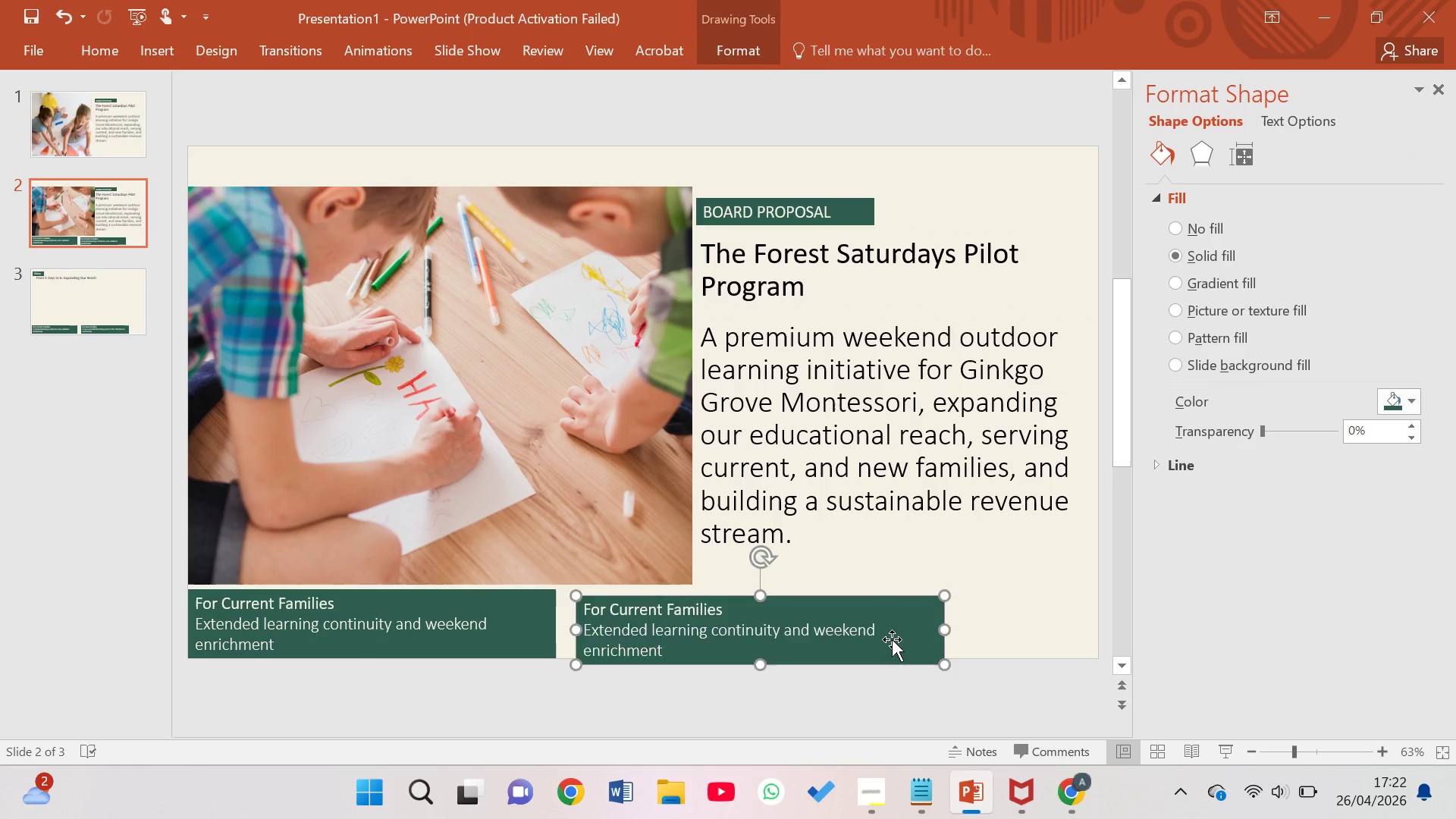 
key(Backspace)
 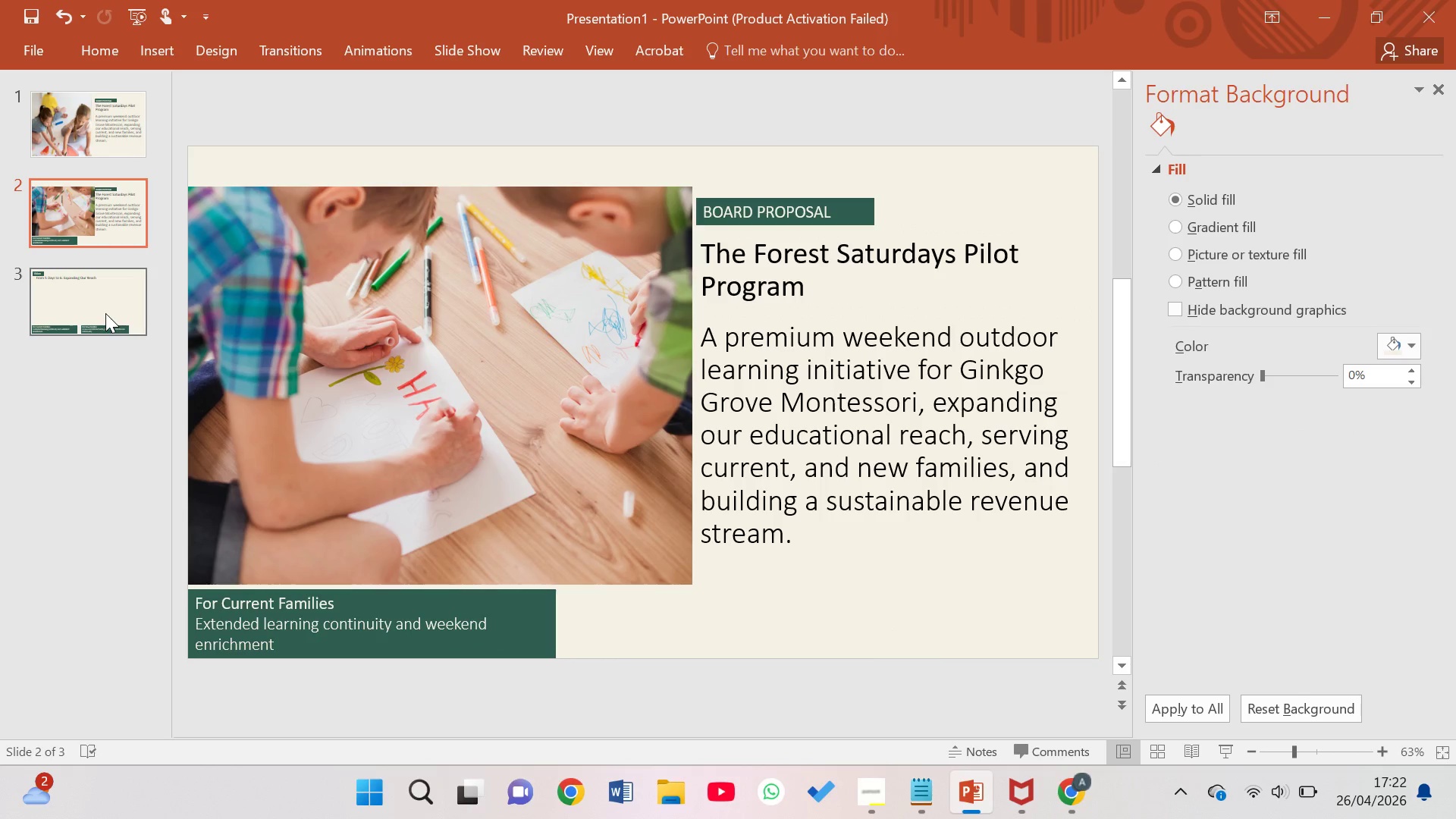 
left_click([80, 309])
 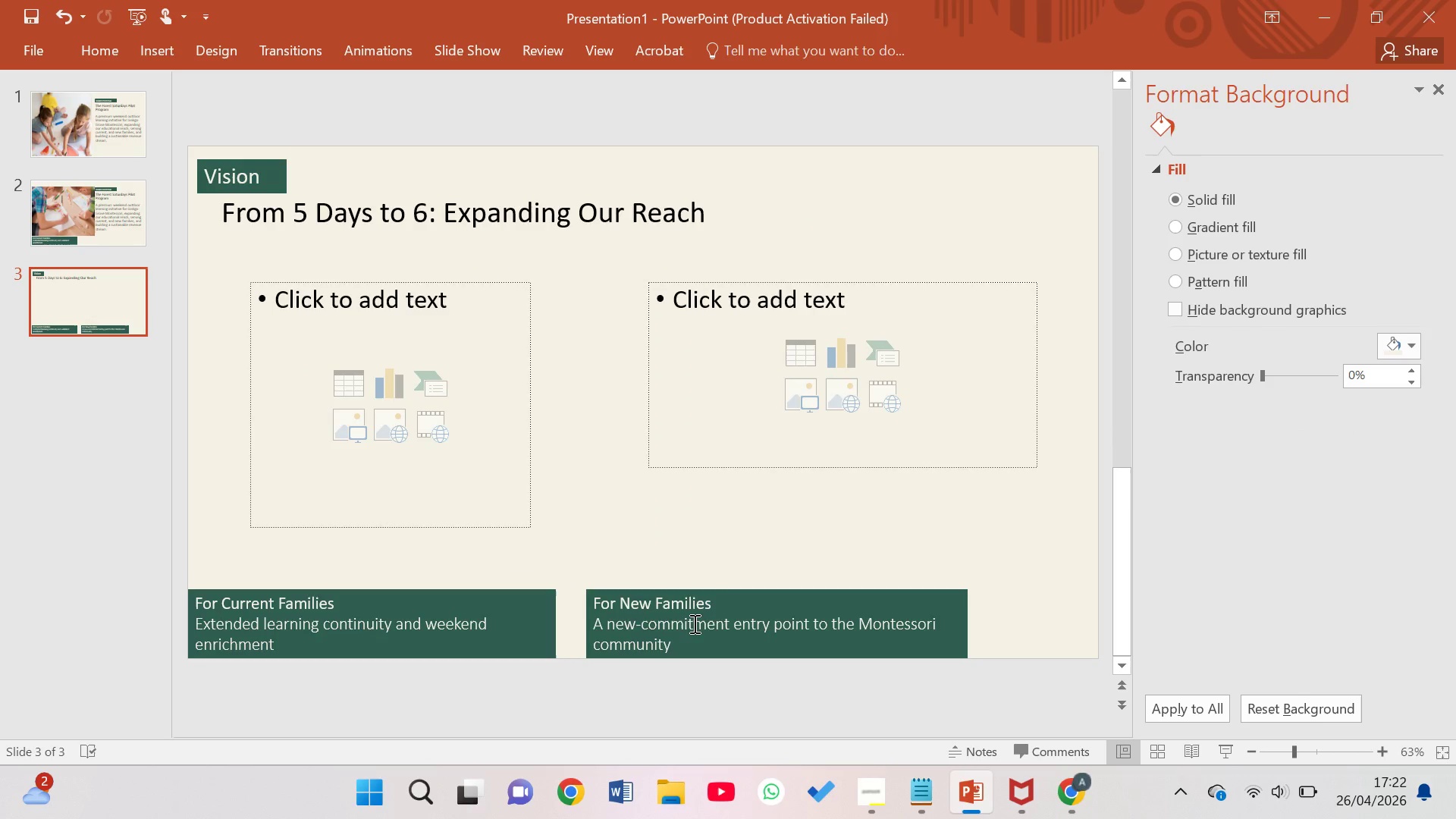 
left_click([675, 620])
 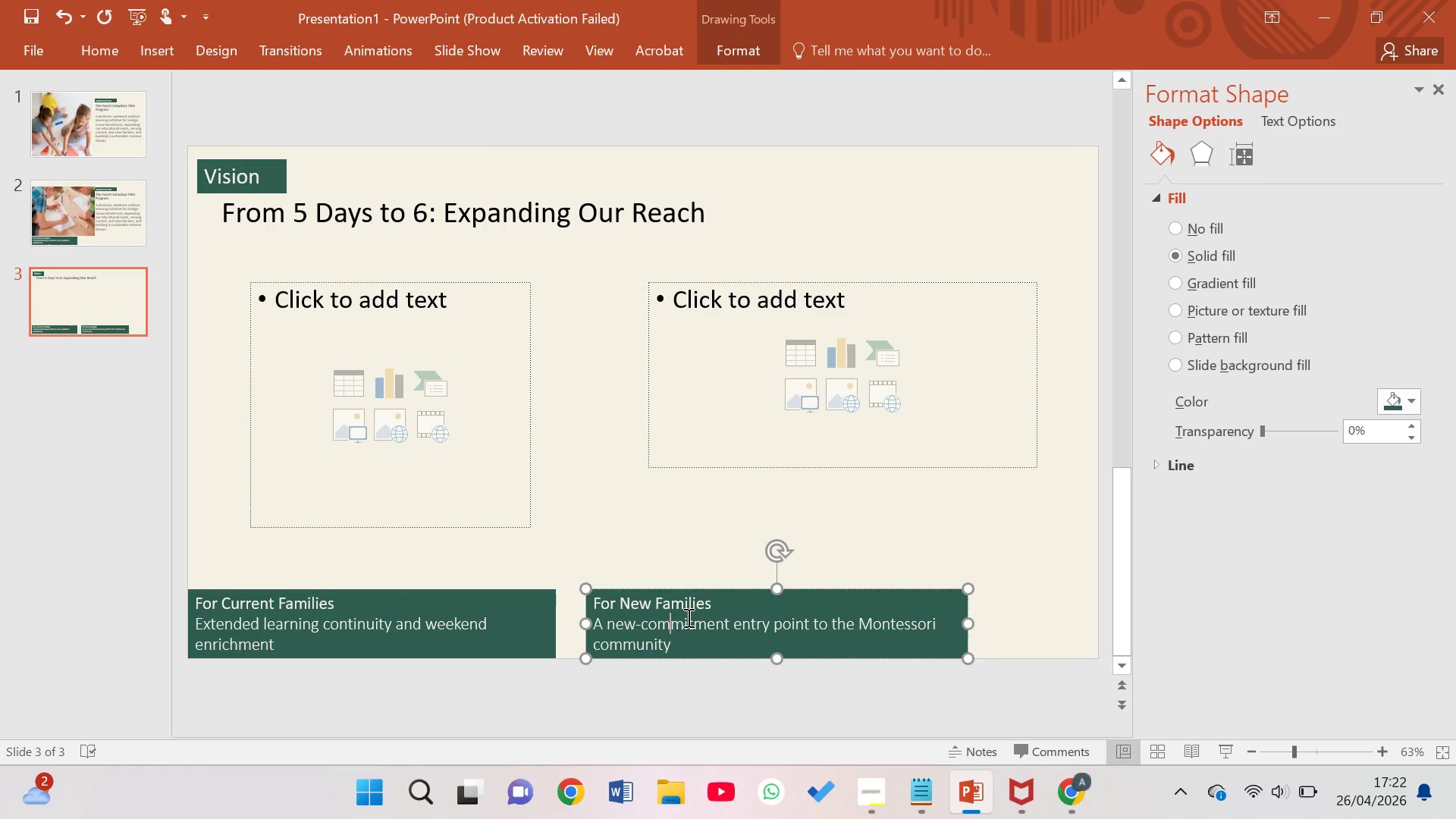 
key(Control+C)
 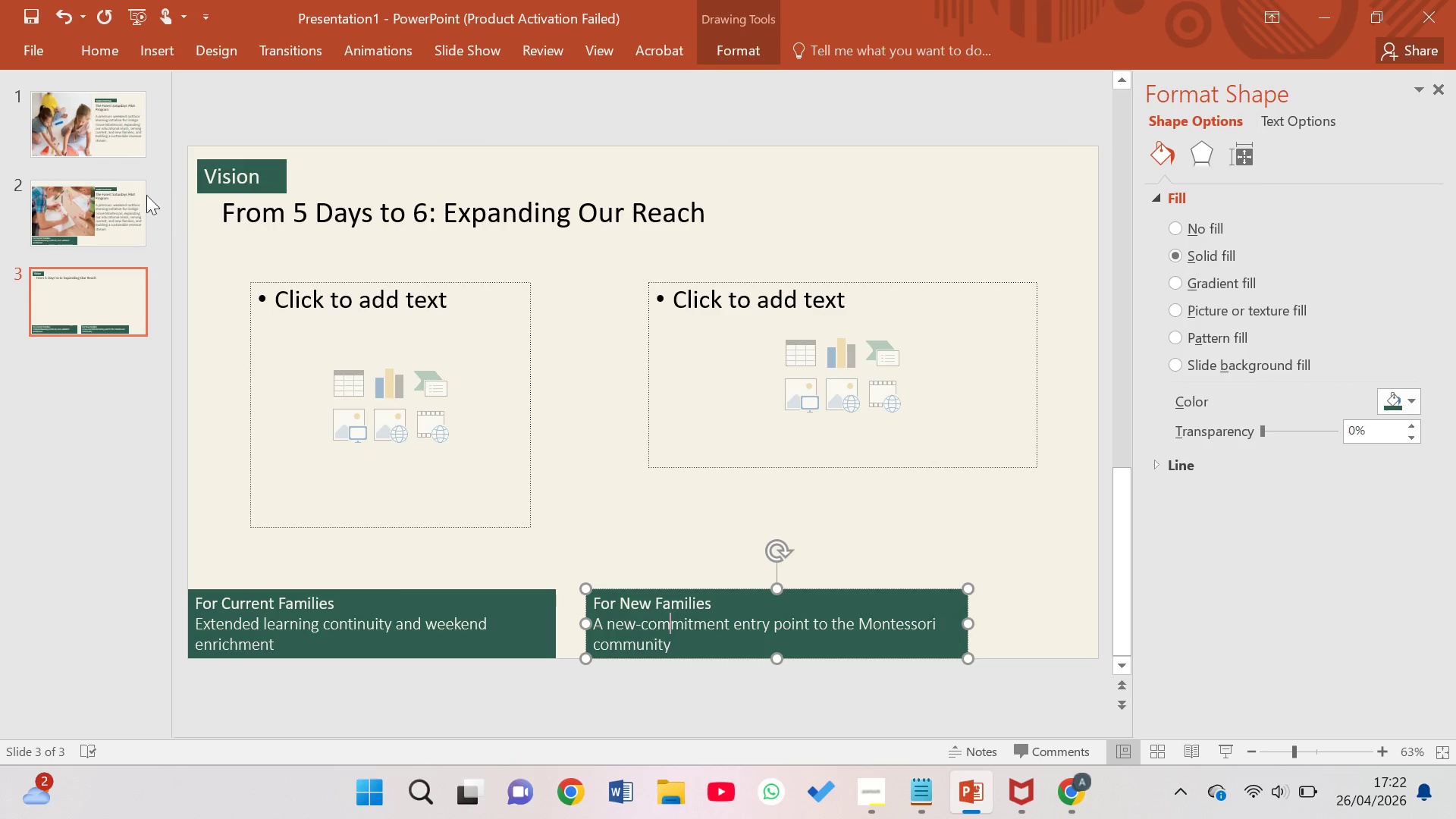 
left_click([111, 203])
 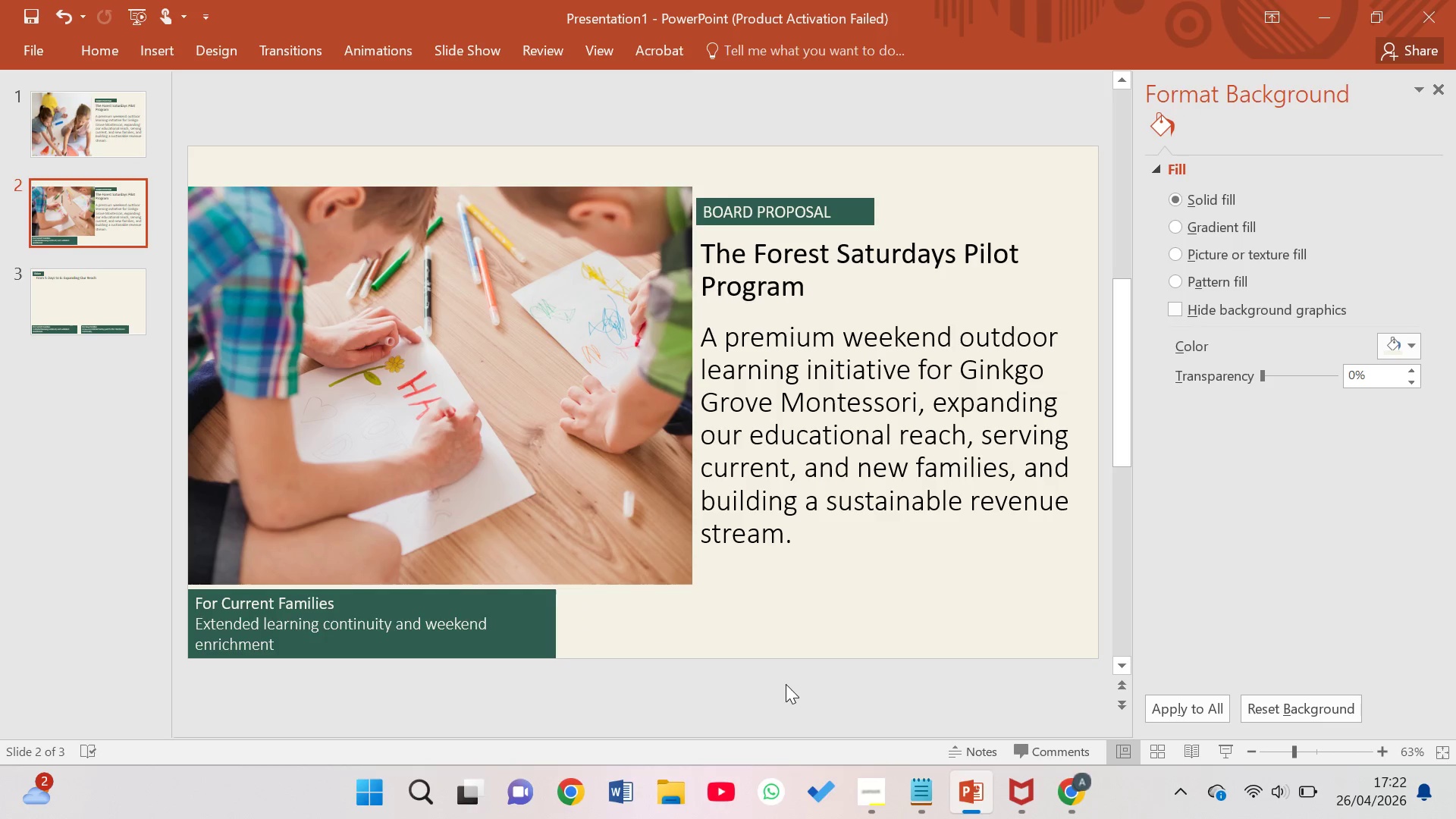 
left_click([743, 624])
 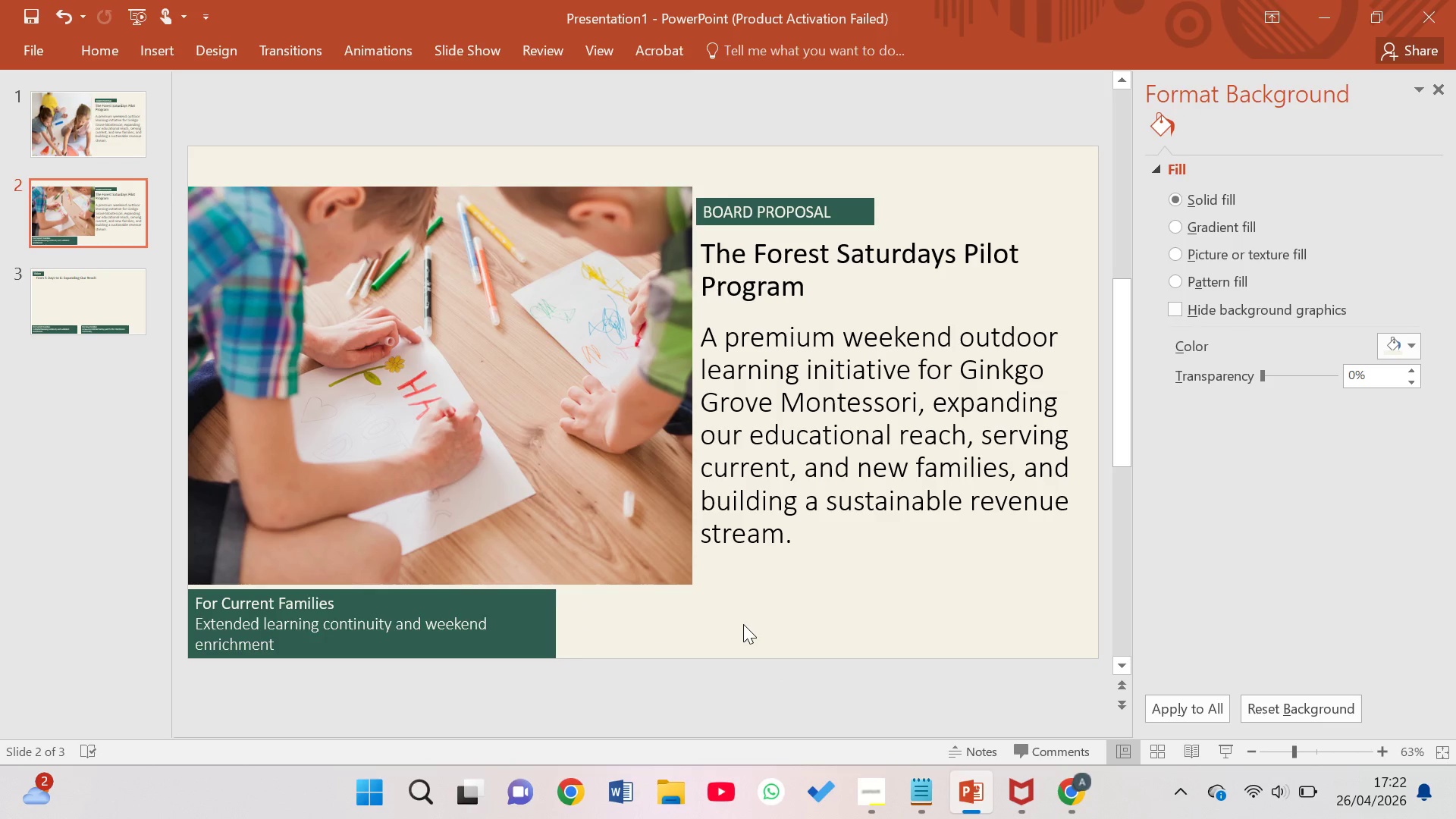 
key(Control+V)
 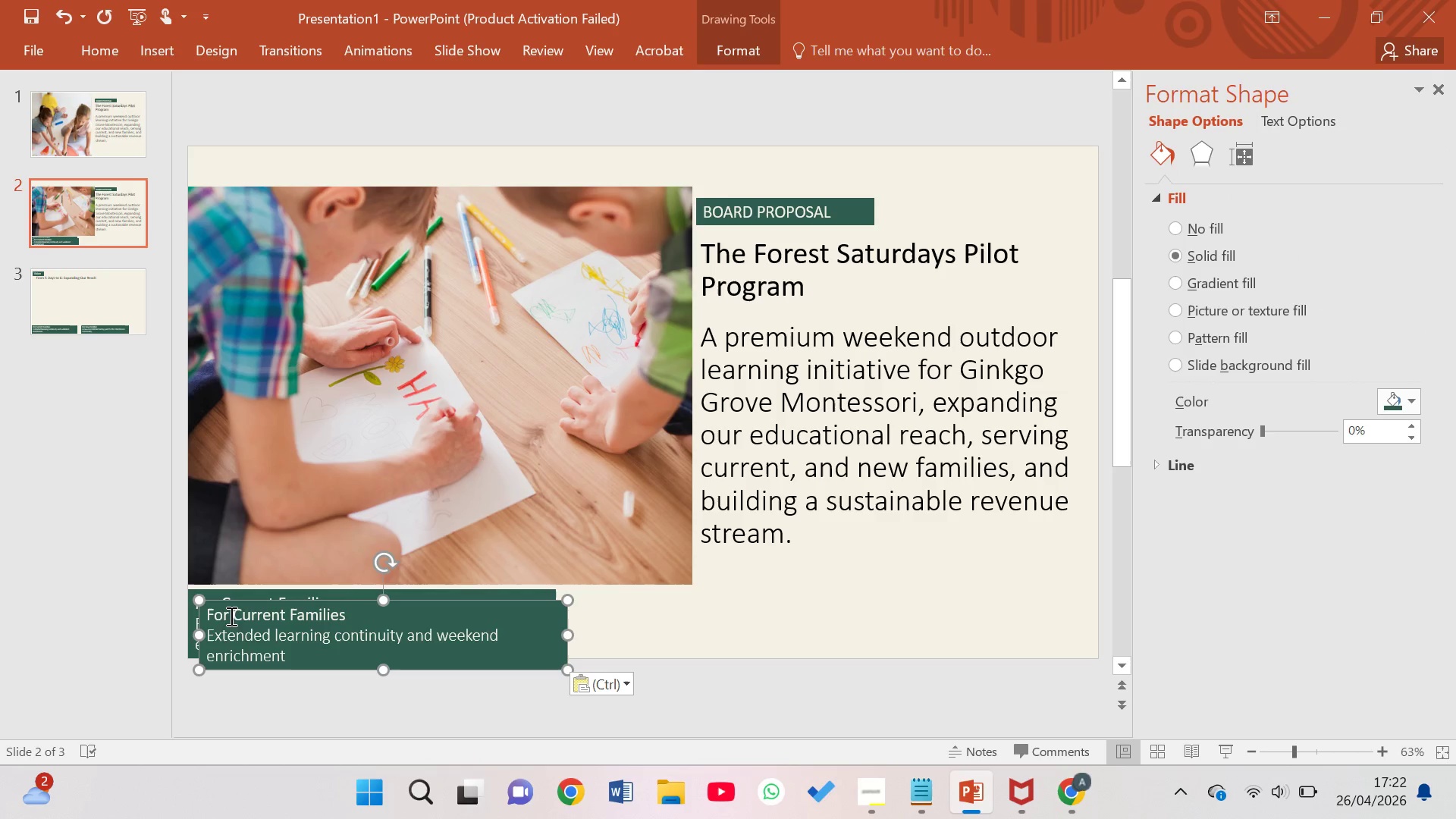 
left_click_drag(start_coordinate=[504, 625], to_coordinate=[648, 652])
 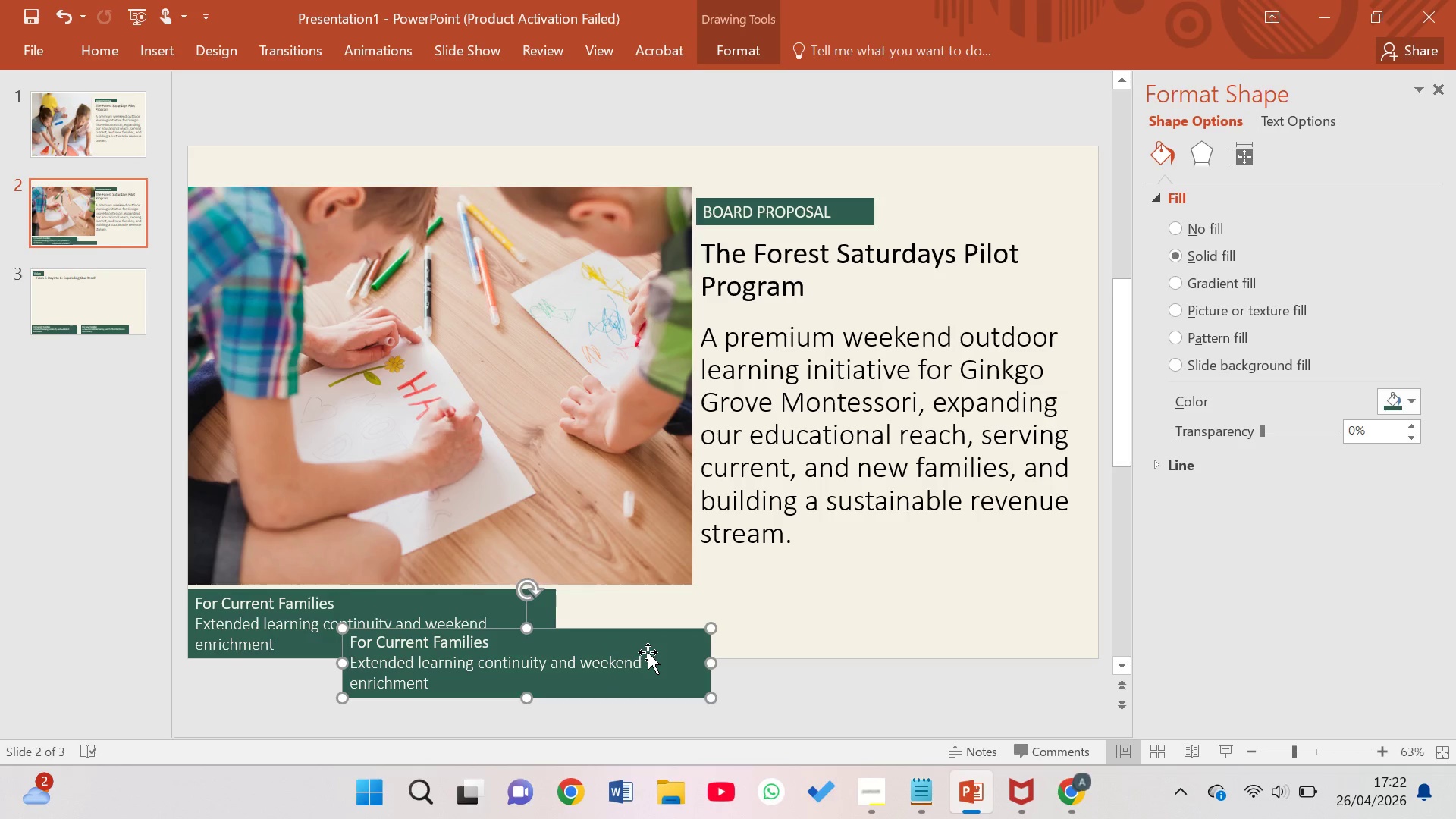 
key(Backslash)
 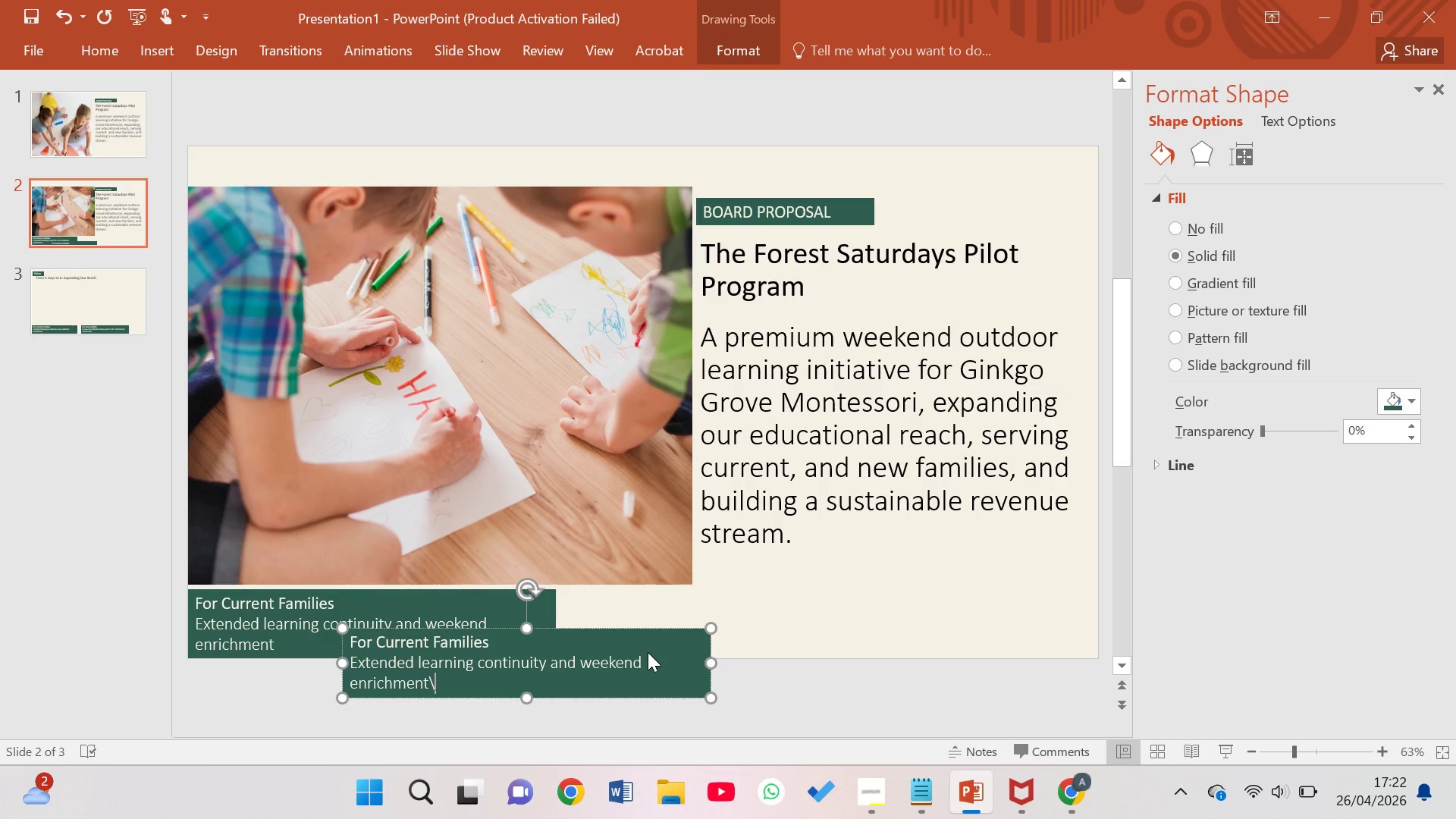 
key(Control+Z)
 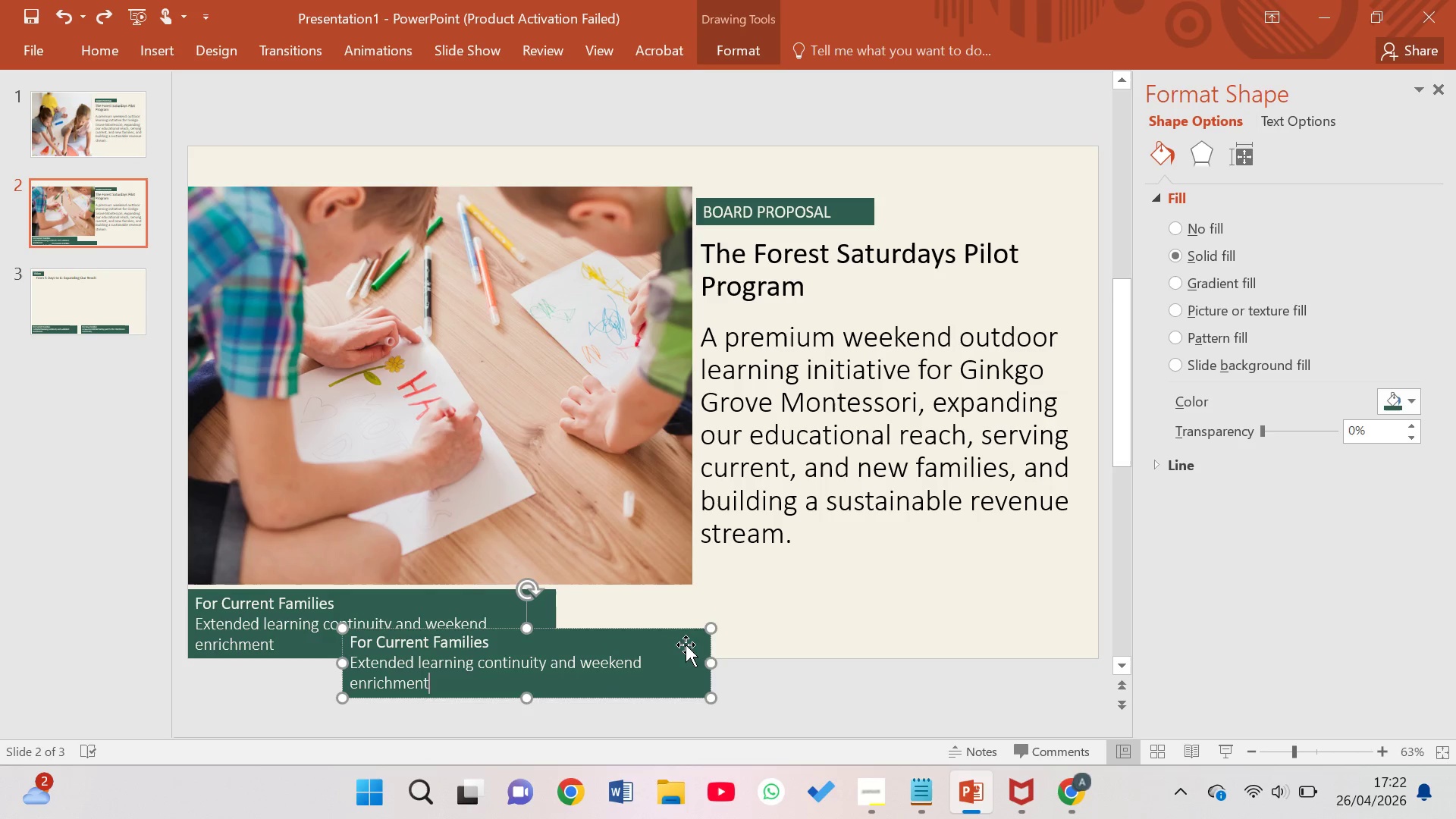 
left_click([701, 645])
 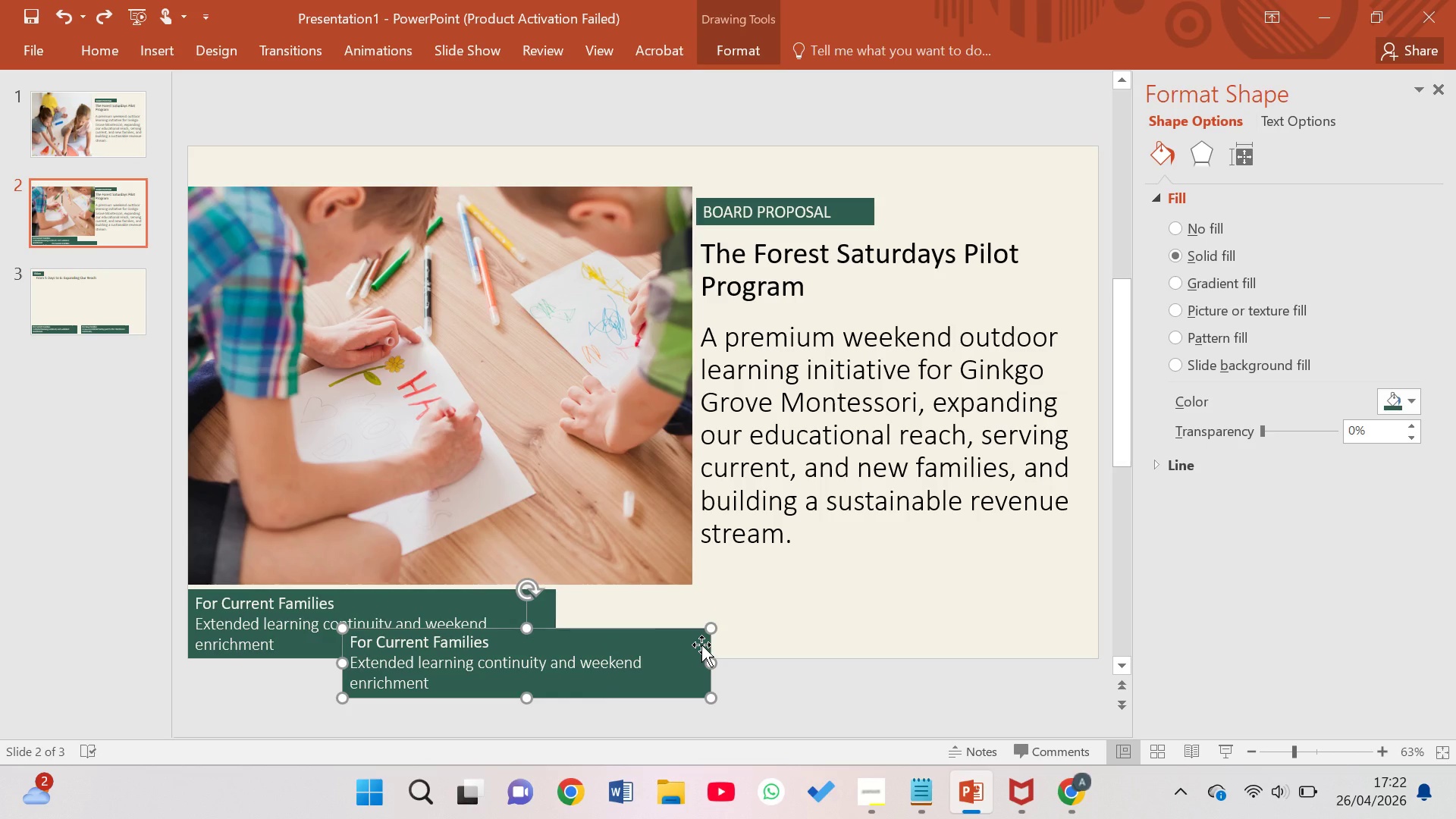 
key(Backspace)
 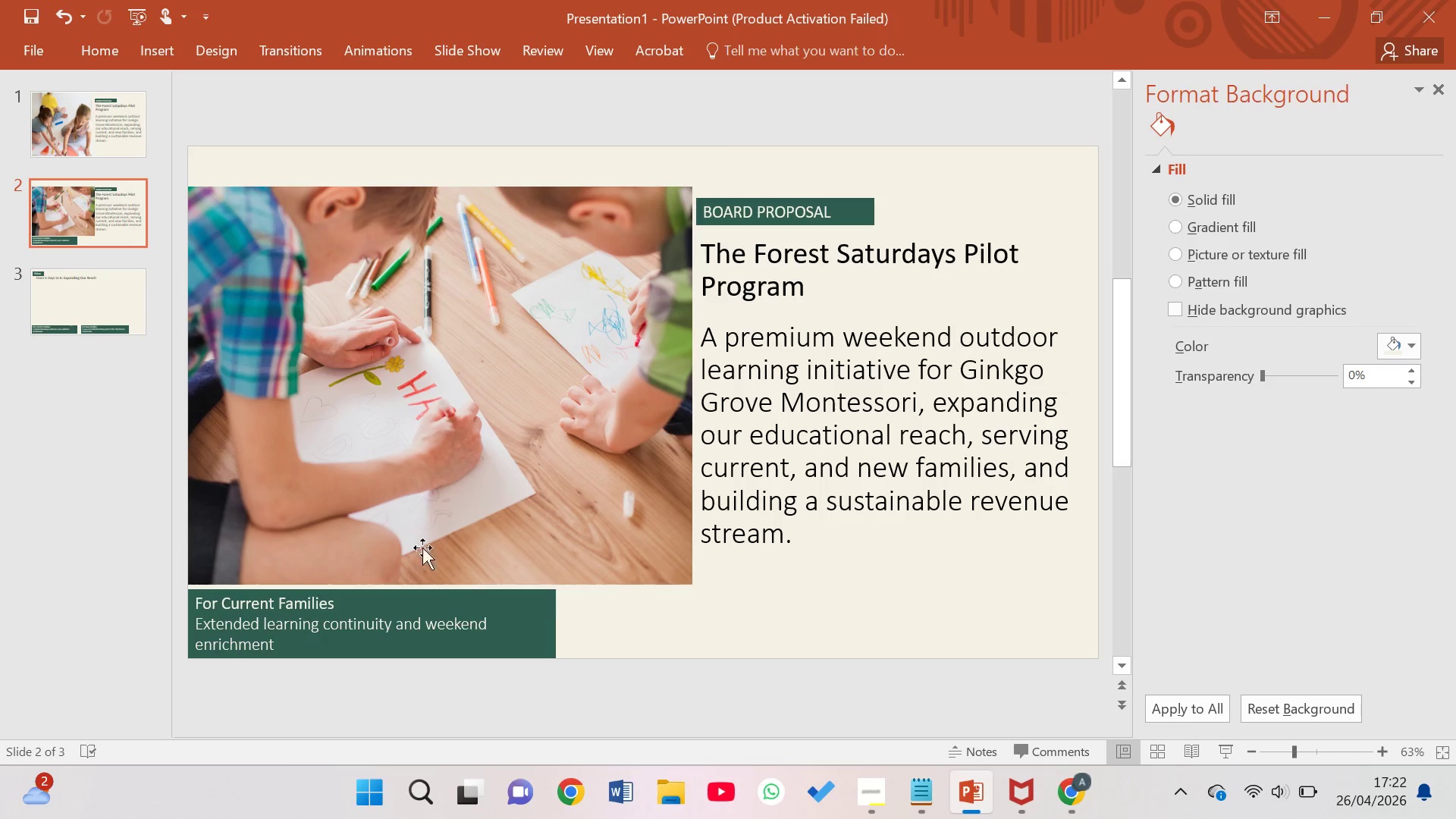 
right_click([121, 286])
 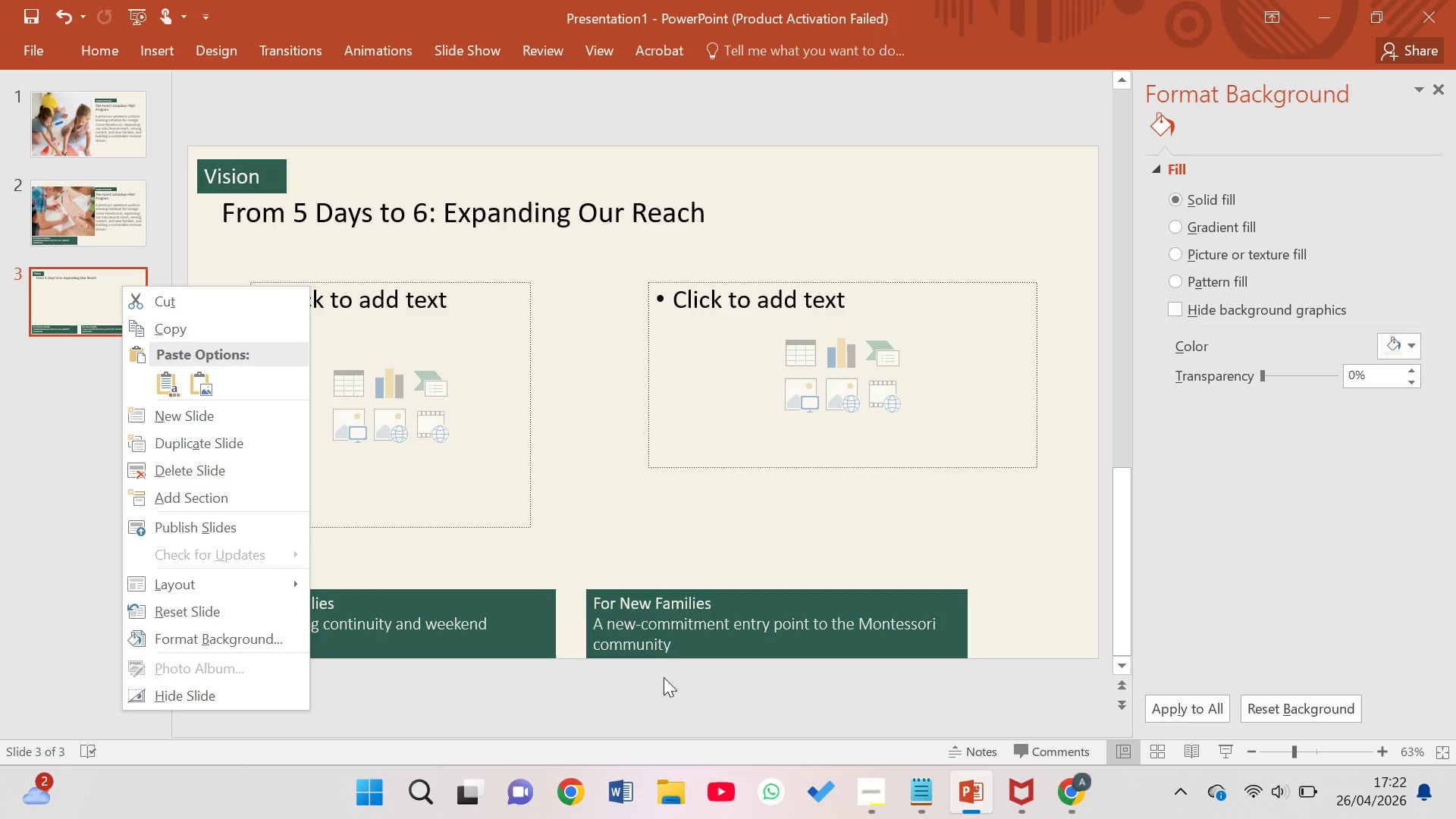 
right_click([661, 634])
 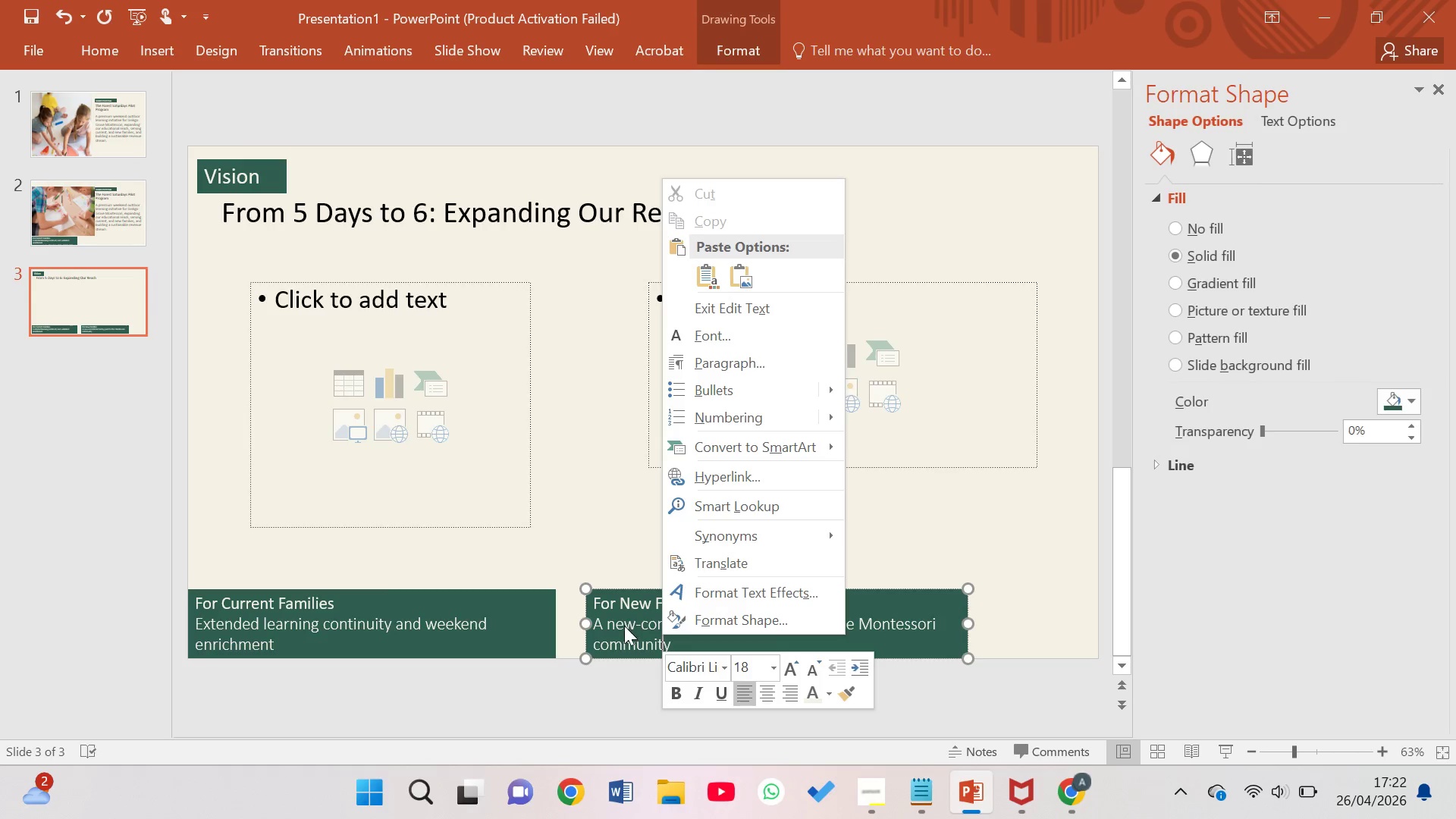 
left_click([623, 626])
 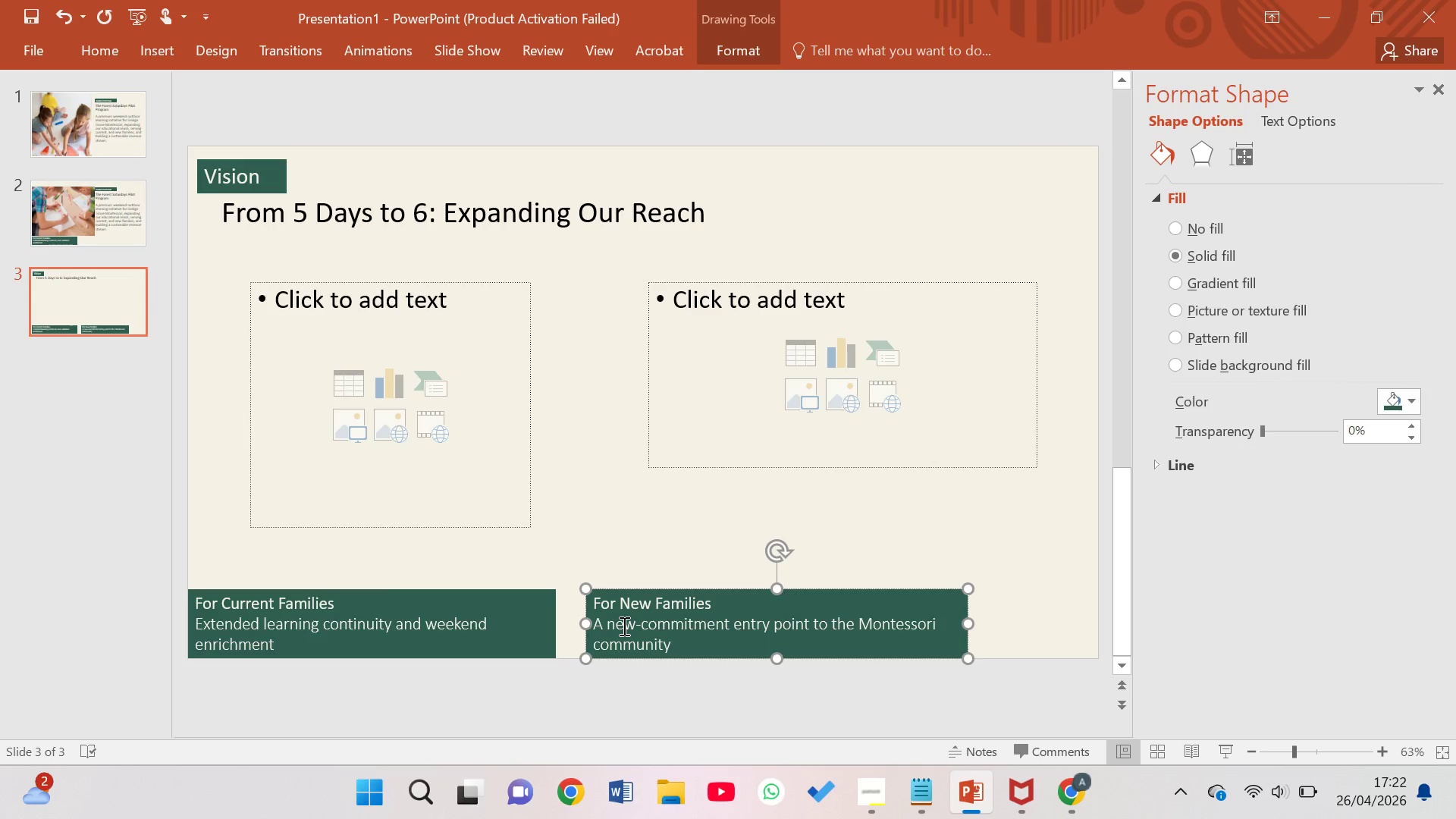 
key(Control+C)
 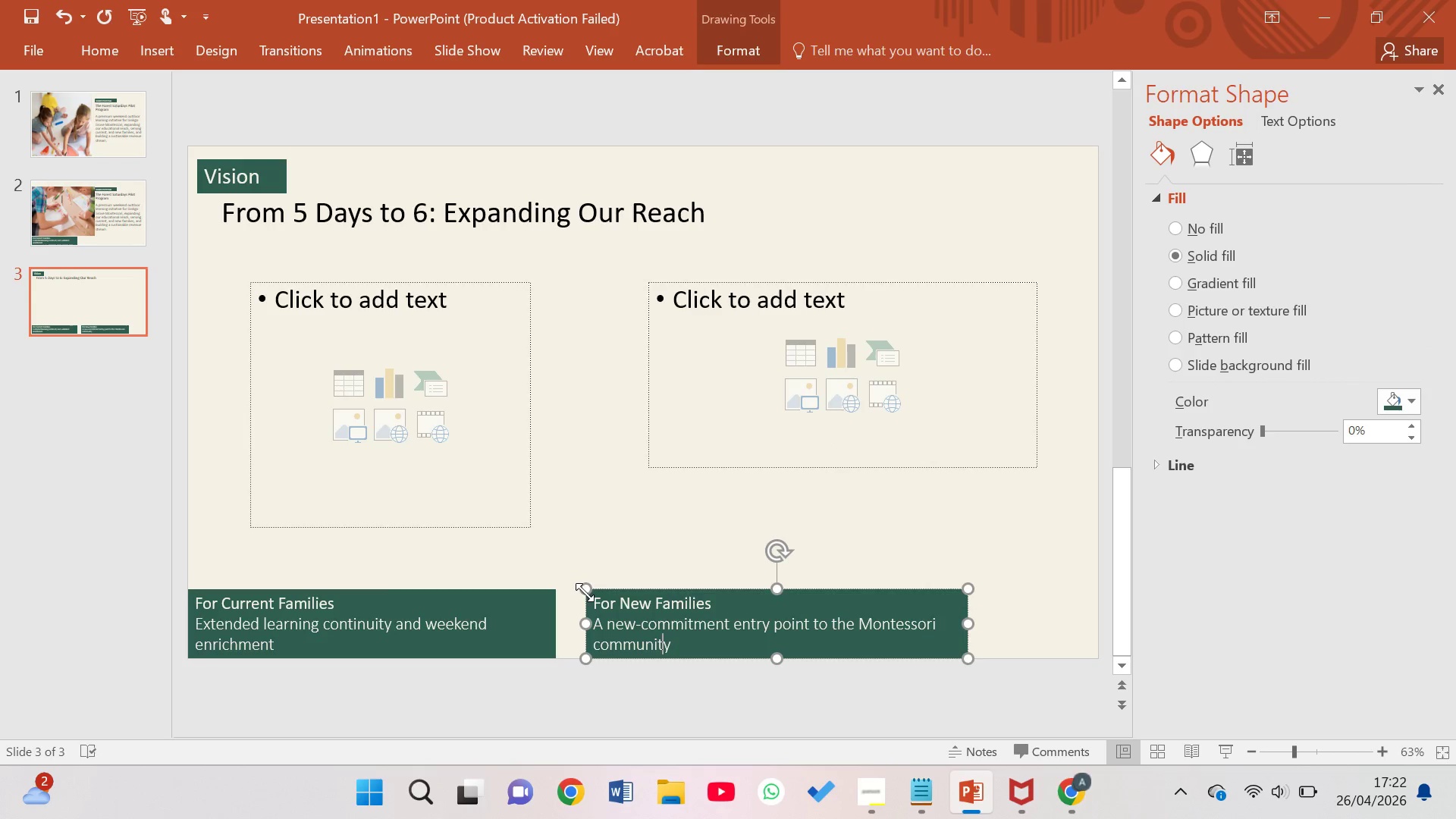 
left_click([597, 590])
 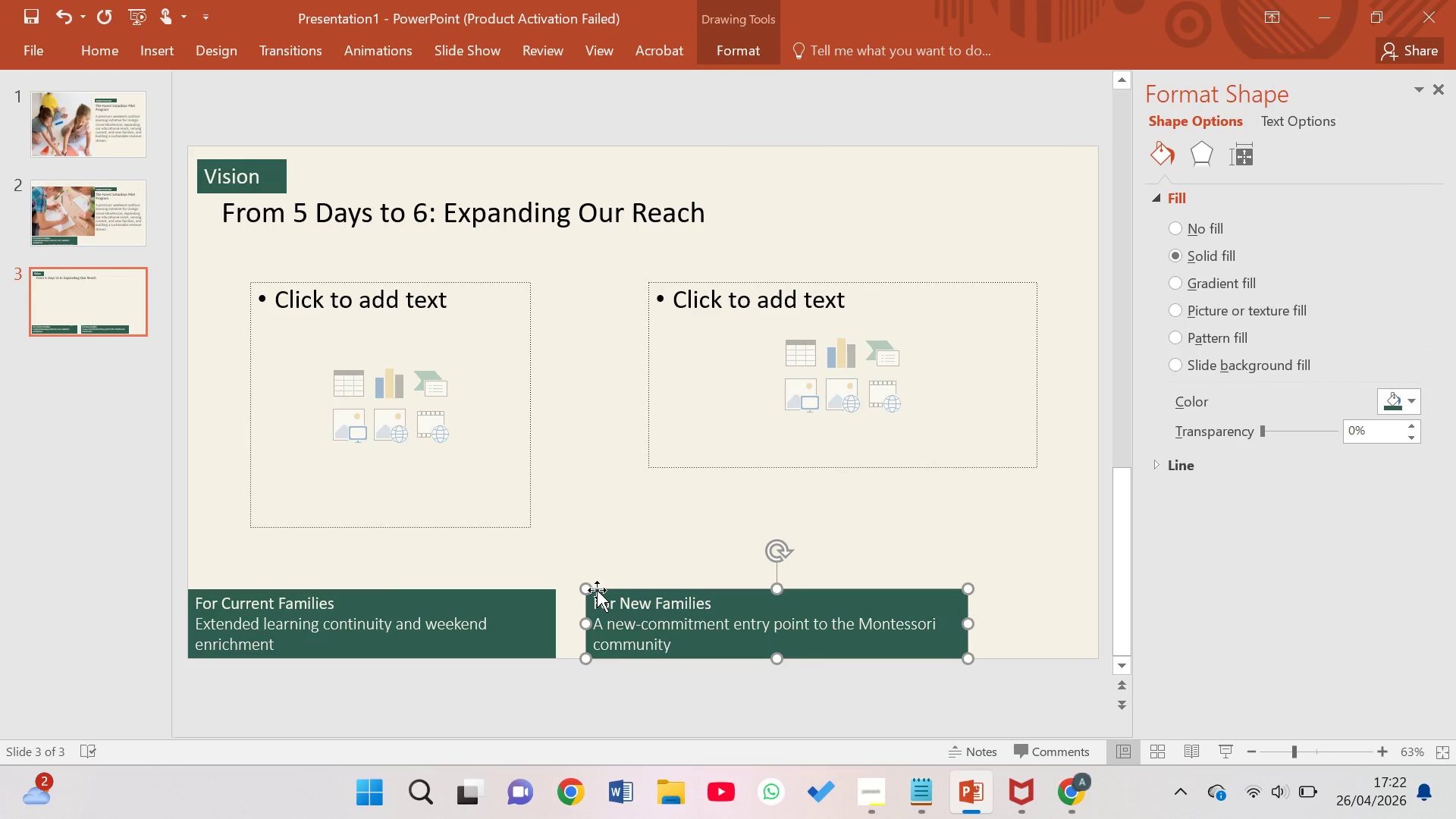 
key(Control+C)
 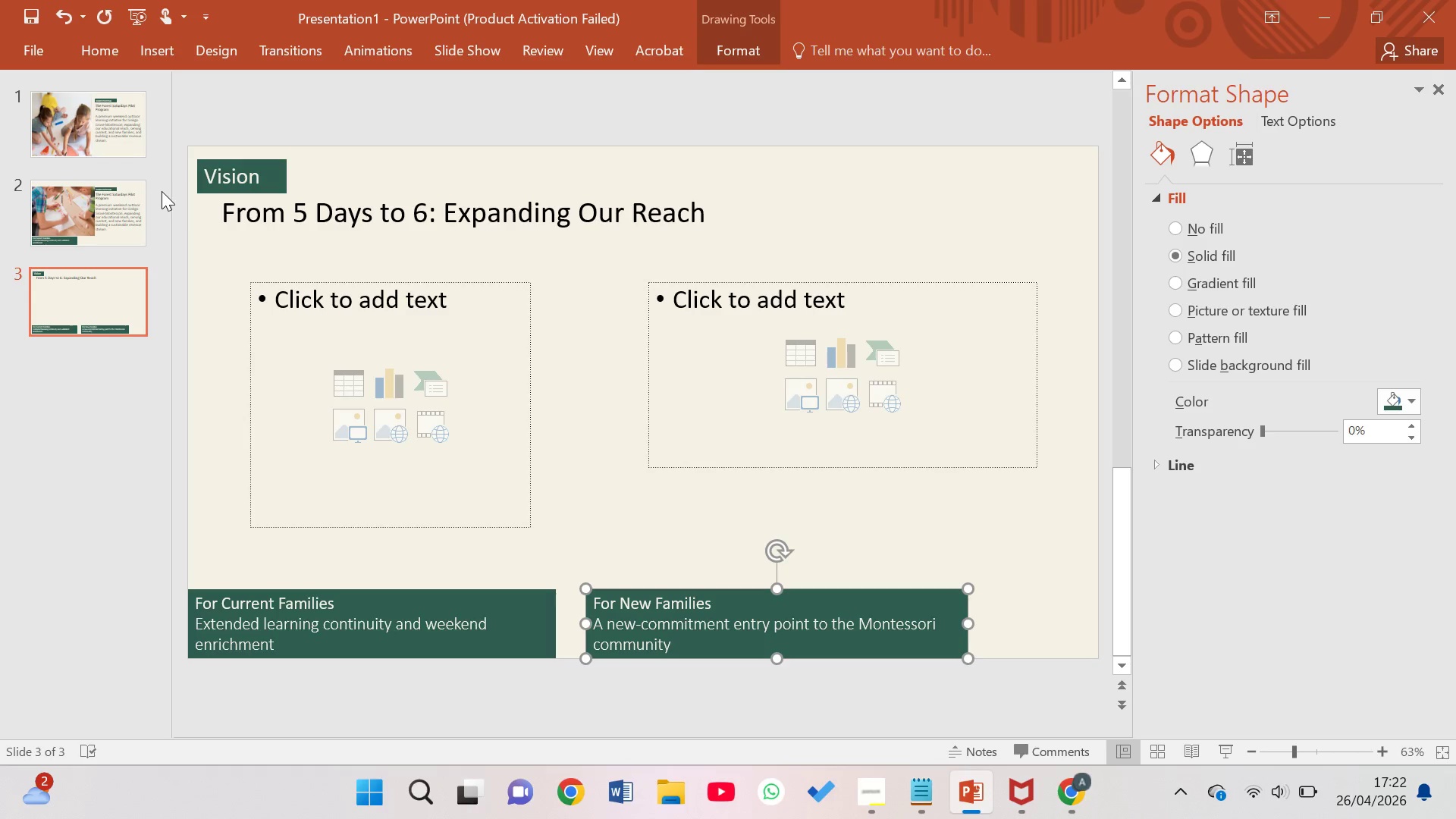 
left_click([124, 213])
 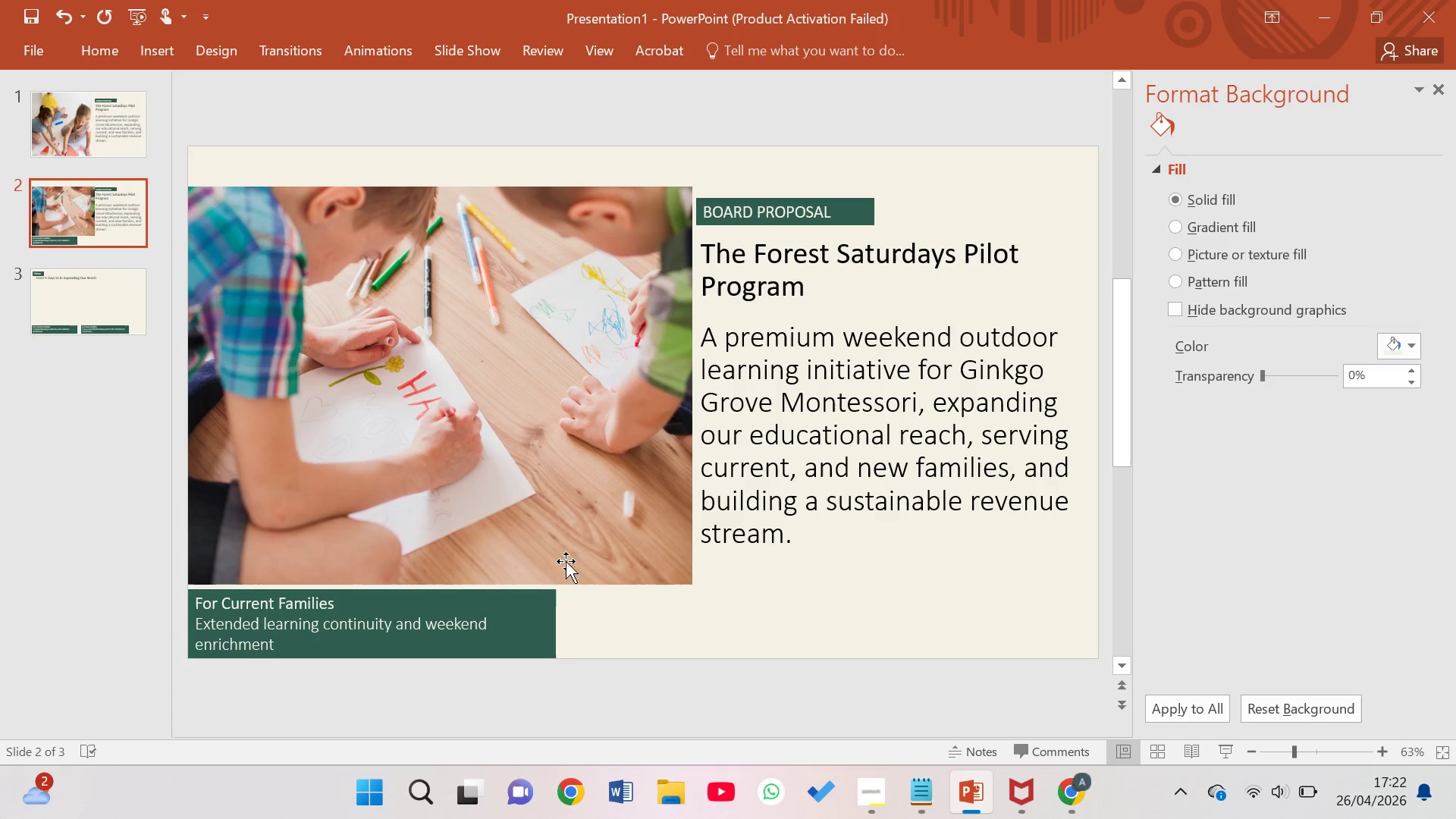 
left_click([629, 635])
 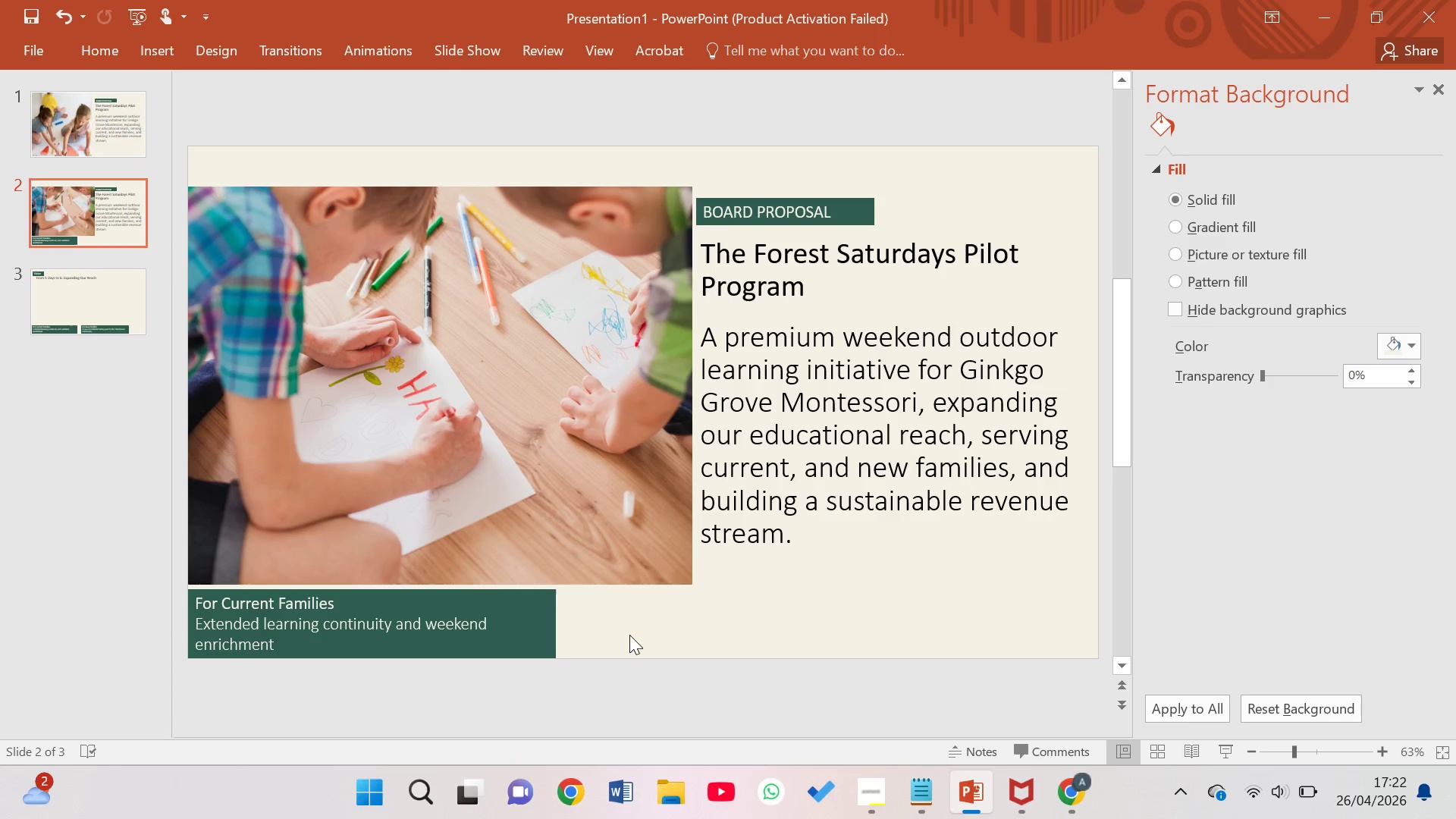 
key(Control+V)
 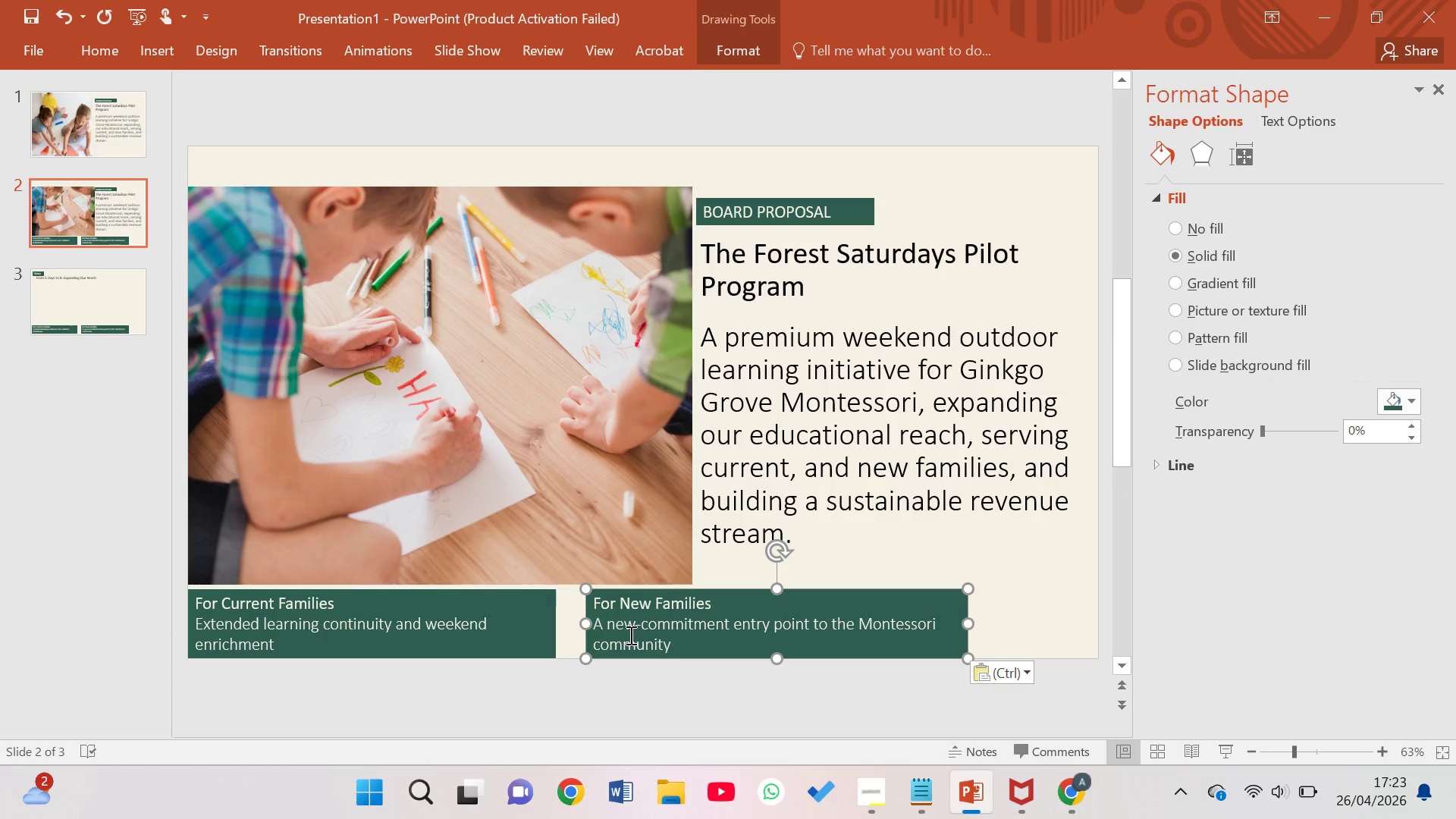 
wait(11.92)
 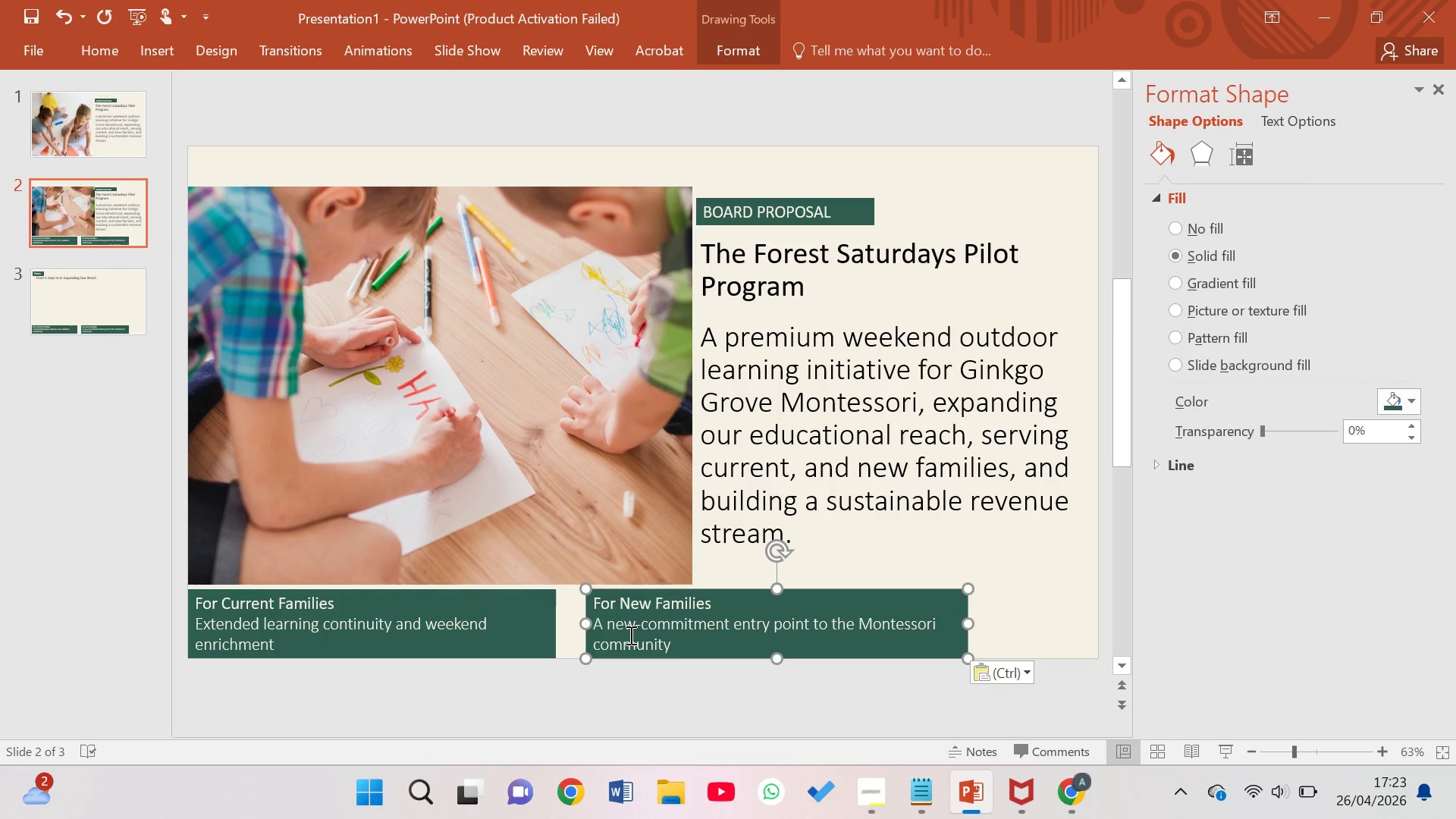 
left_click_drag(start_coordinate=[976, 626], to_coordinate=[1033, 637])
 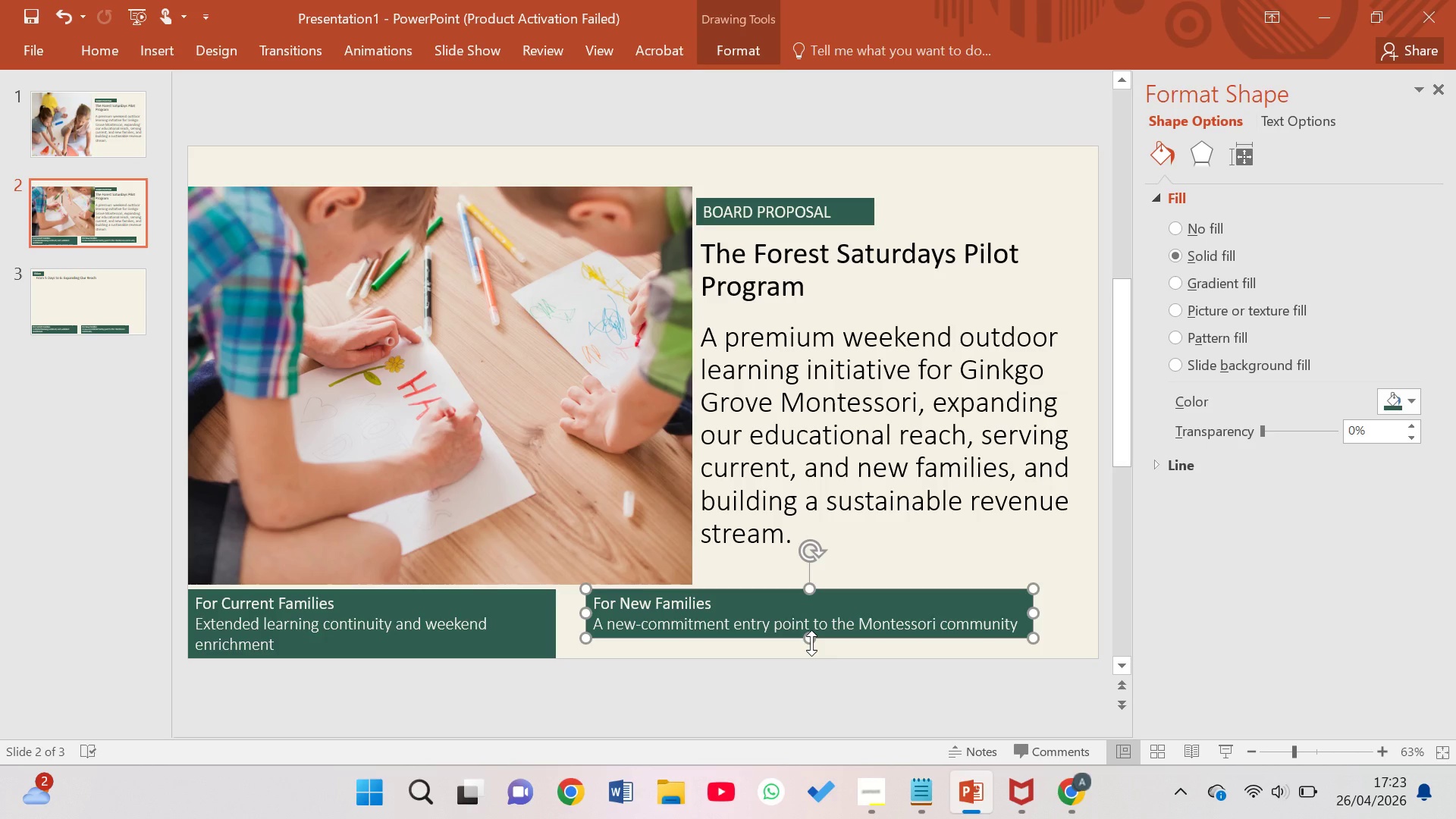 
left_click_drag(start_coordinate=[811, 643], to_coordinate=[809, 659])
 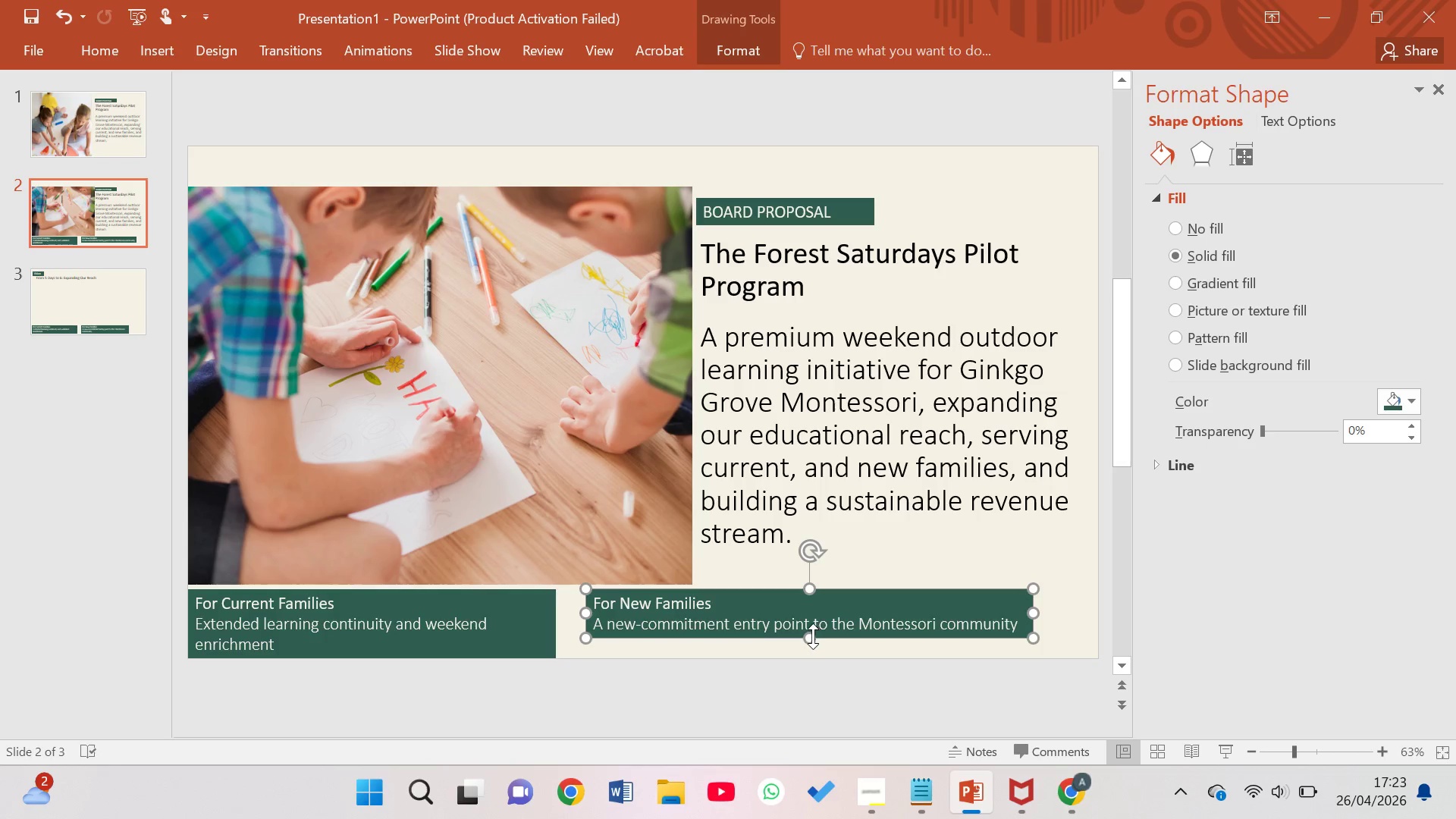 
left_click_drag(start_coordinate=[810, 638], to_coordinate=[806, 657])
 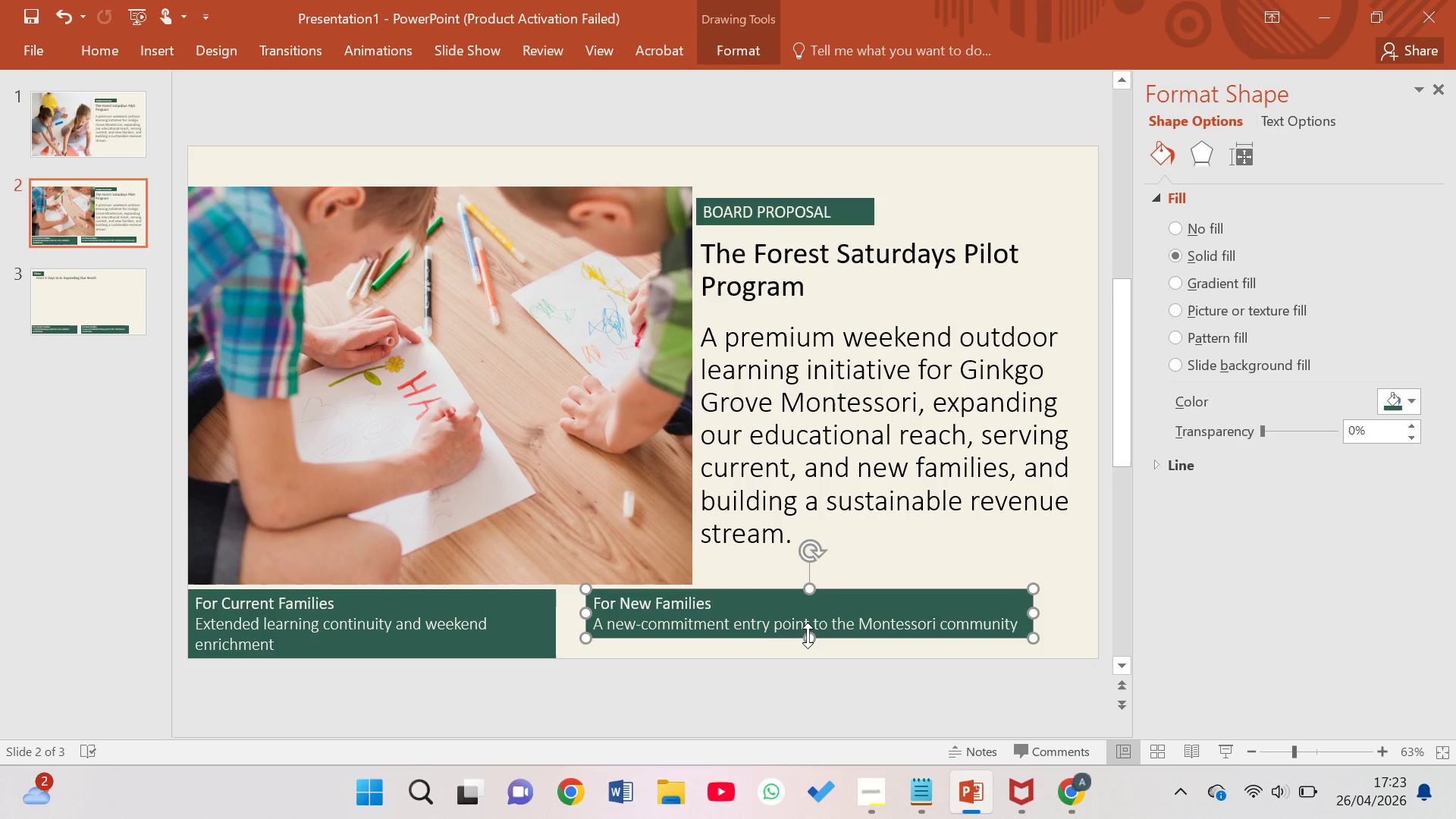 
left_click_drag(start_coordinate=[808, 635], to_coordinate=[811, 657])
 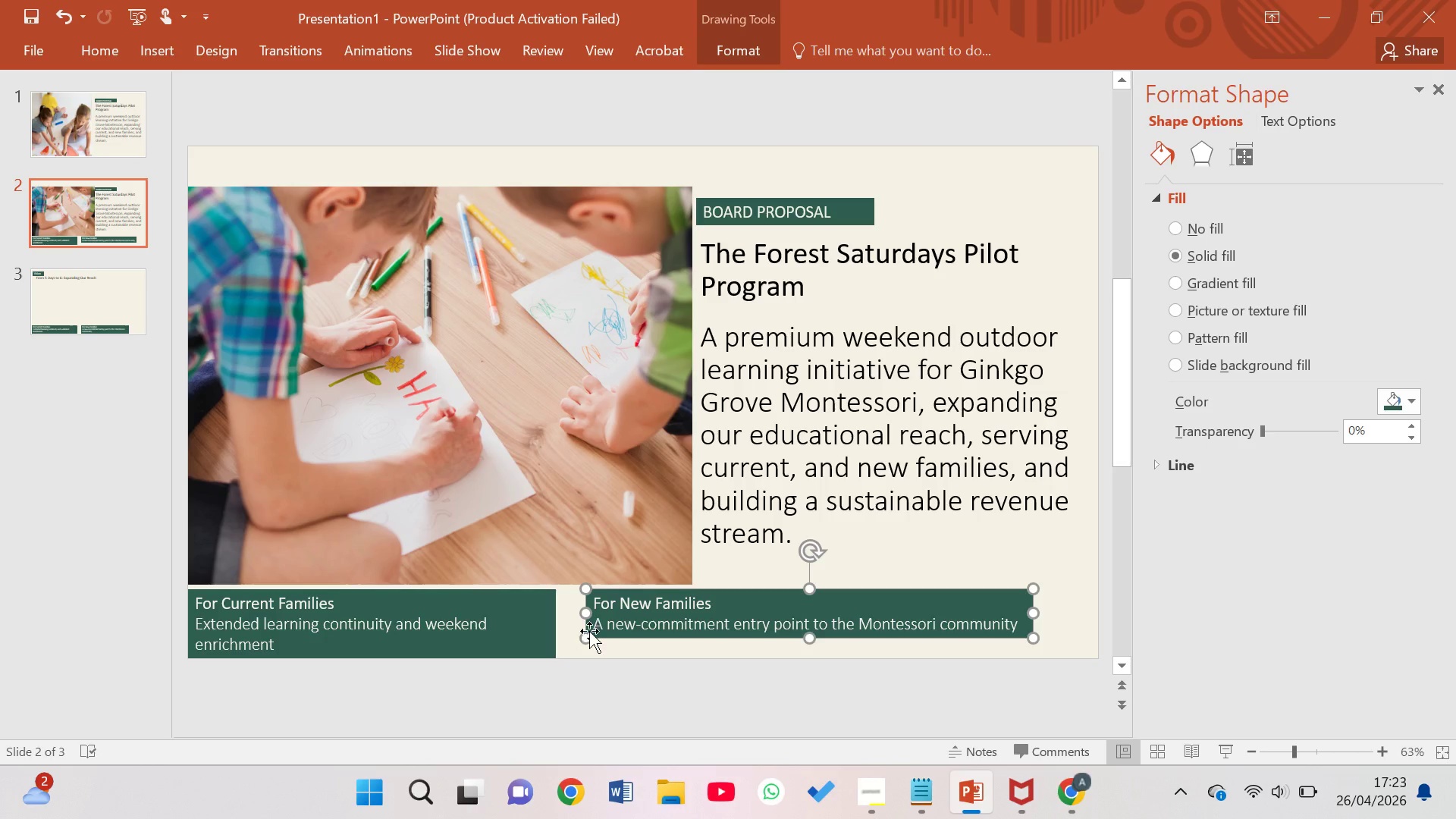 
left_click([589, 631])
 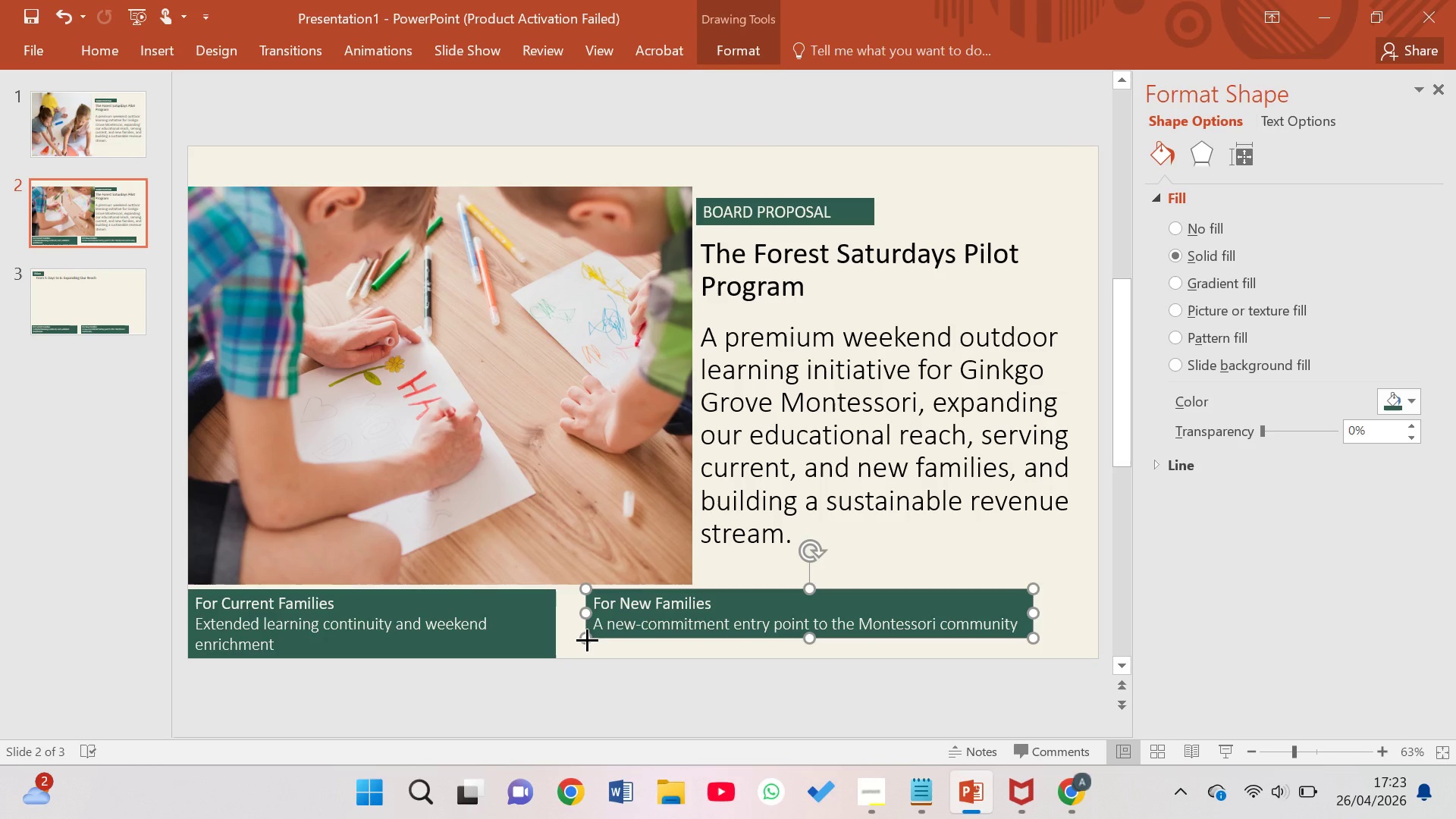 
left_click_drag(start_coordinate=[587, 639], to_coordinate=[582, 657])
 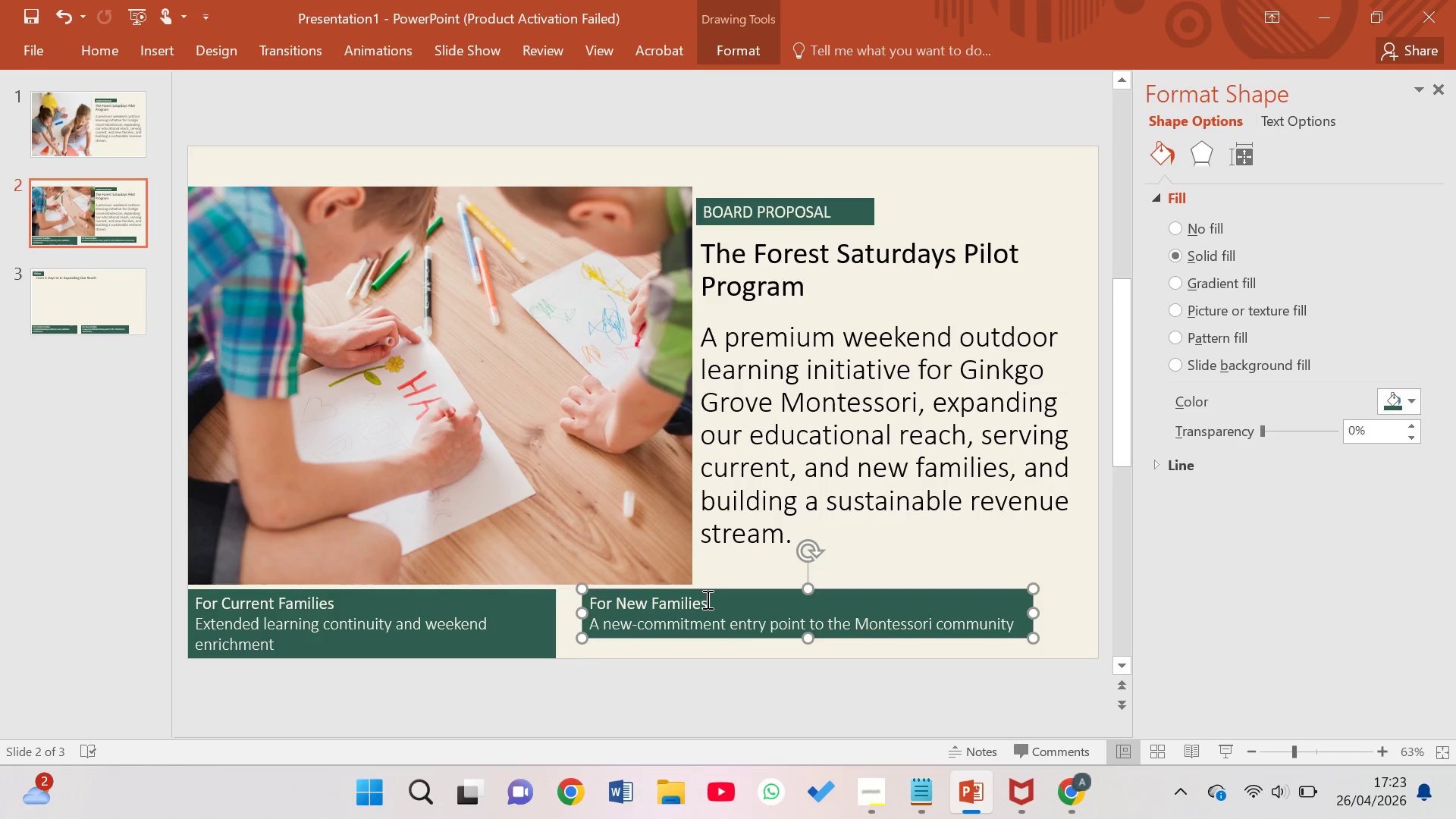 
key(Control+Z)
 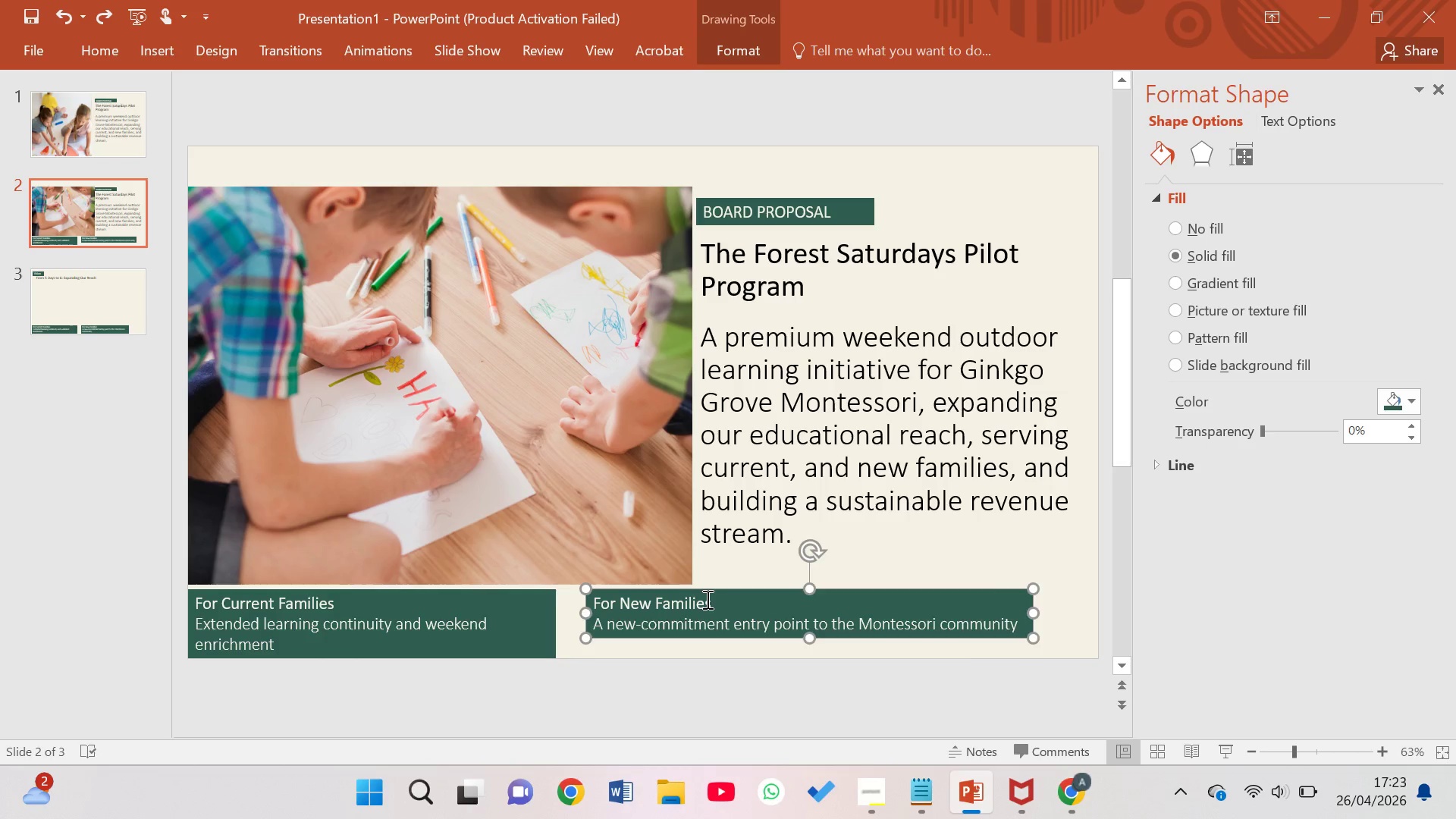 
key(Control+Z)
 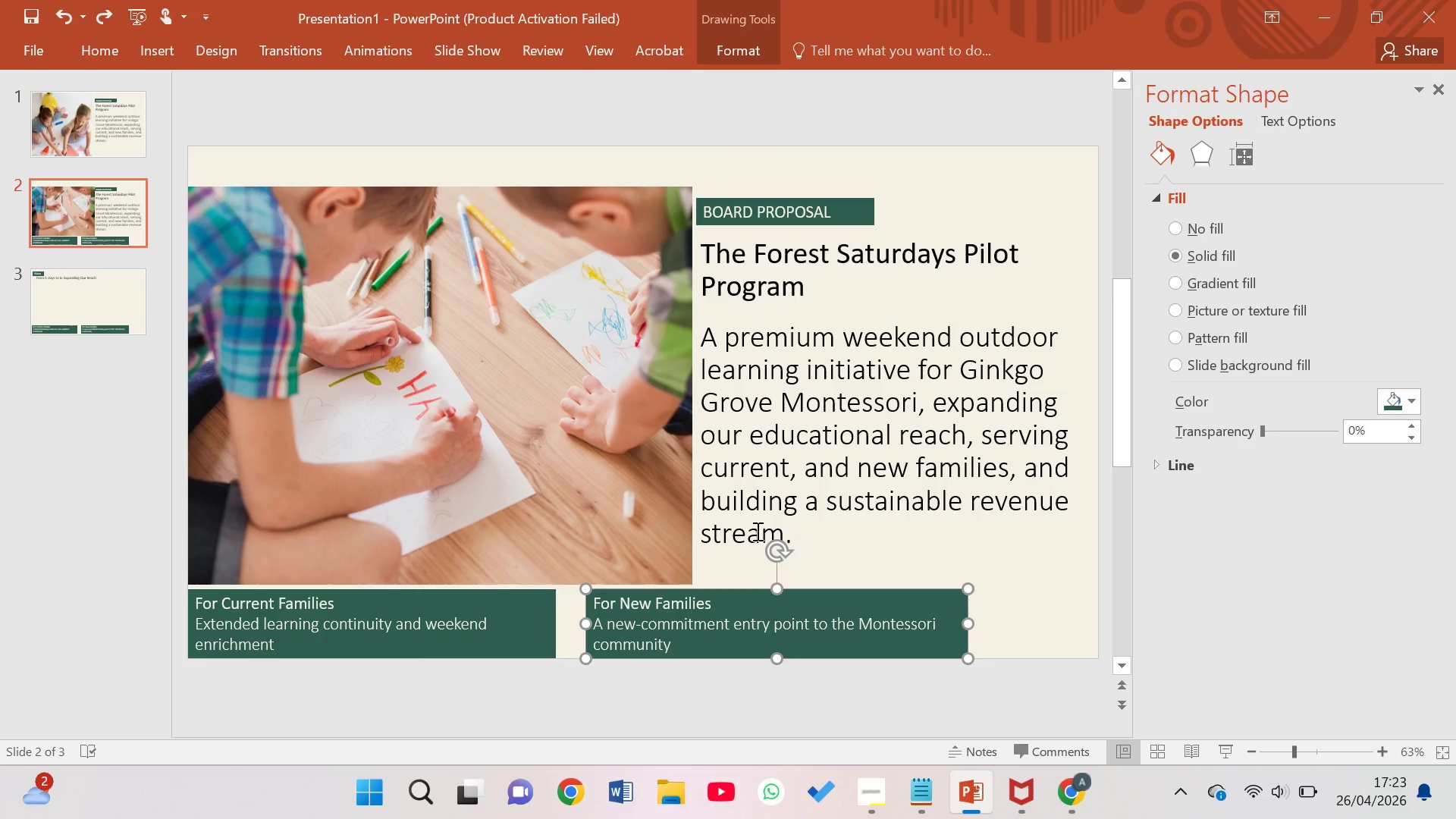 
left_click([551, 535])
 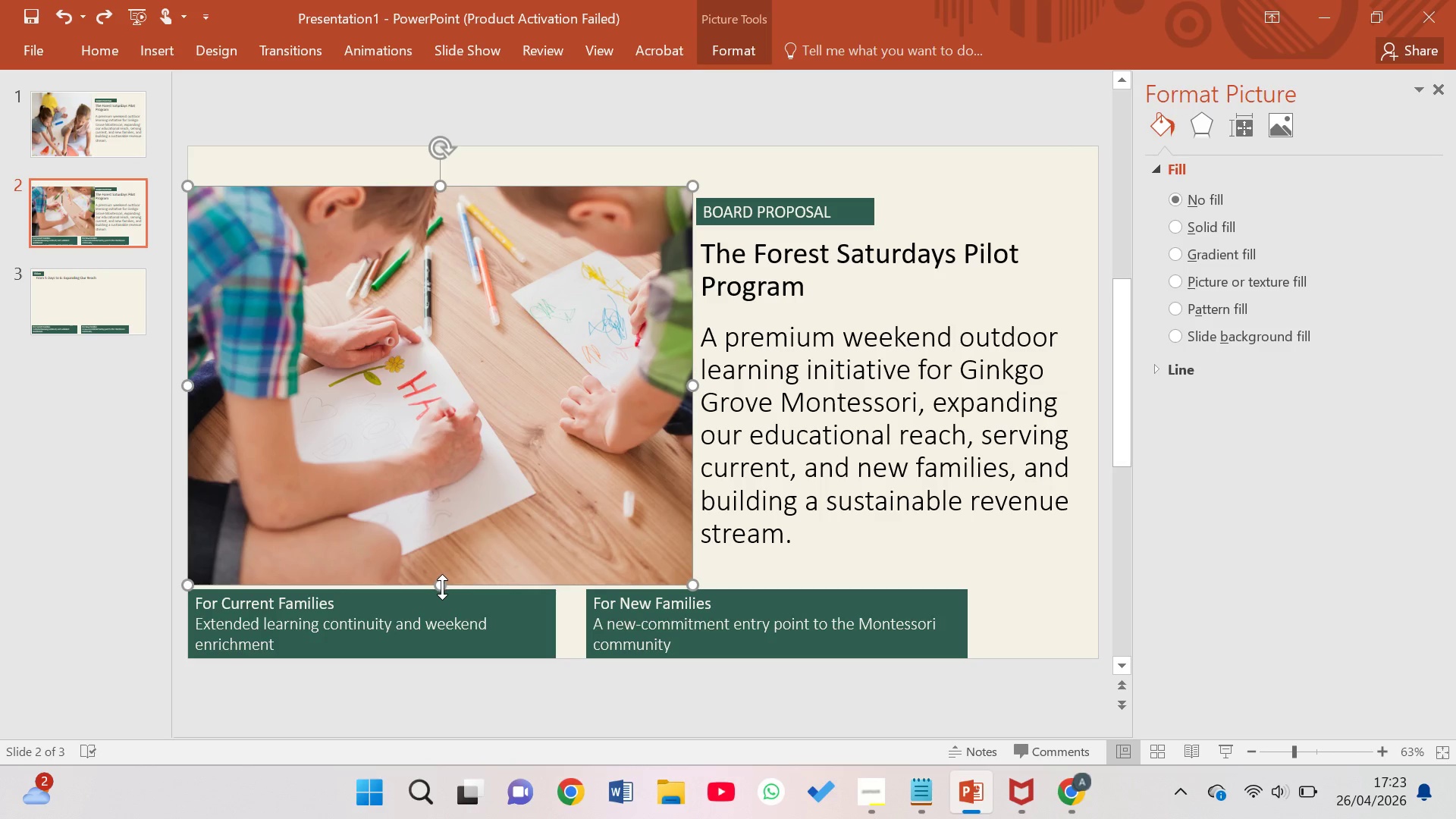 
left_click_drag(start_coordinate=[439, 587], to_coordinate=[439, 593])
 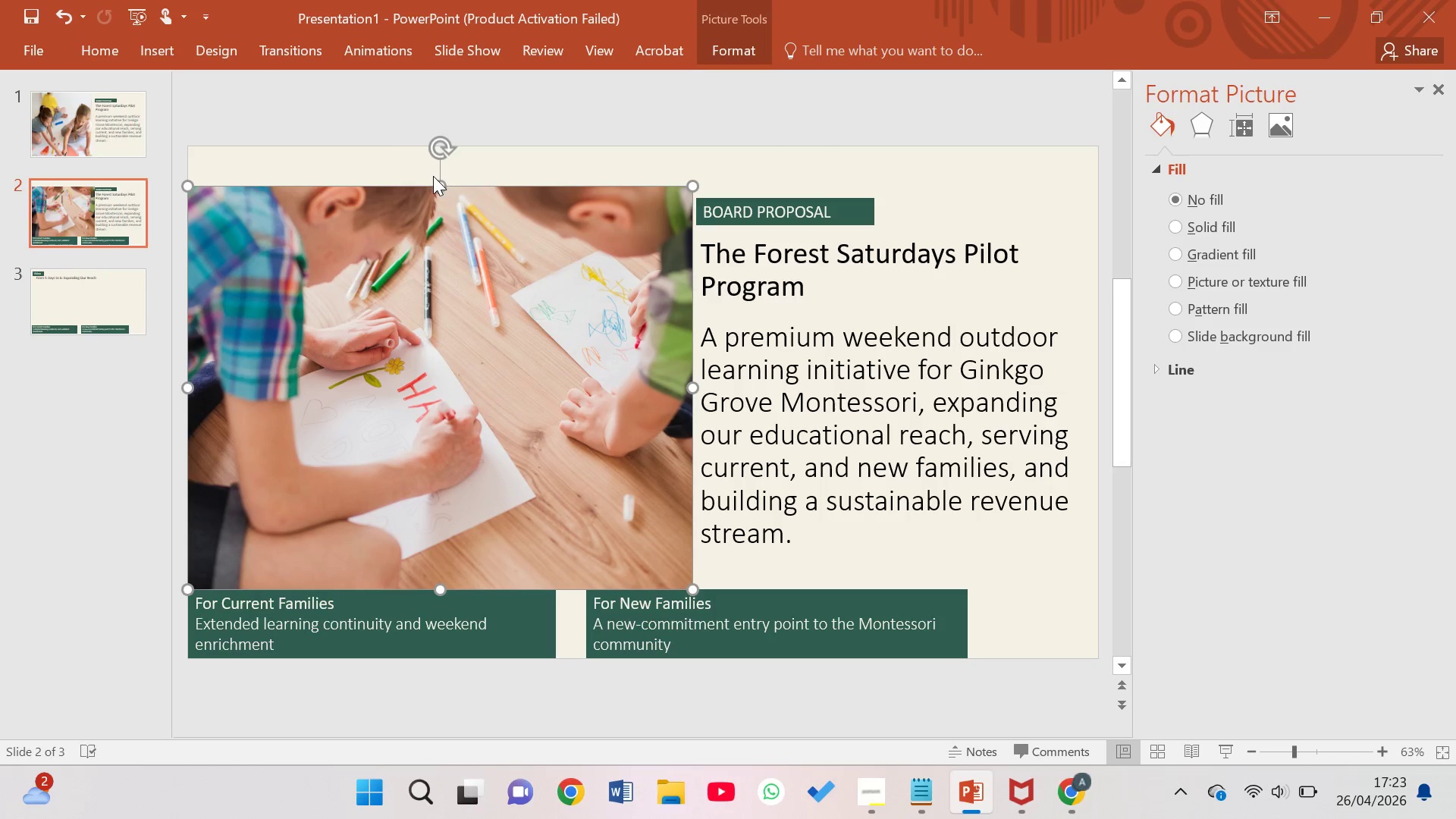 
left_click_drag(start_coordinate=[441, 182], to_coordinate=[435, 143])
 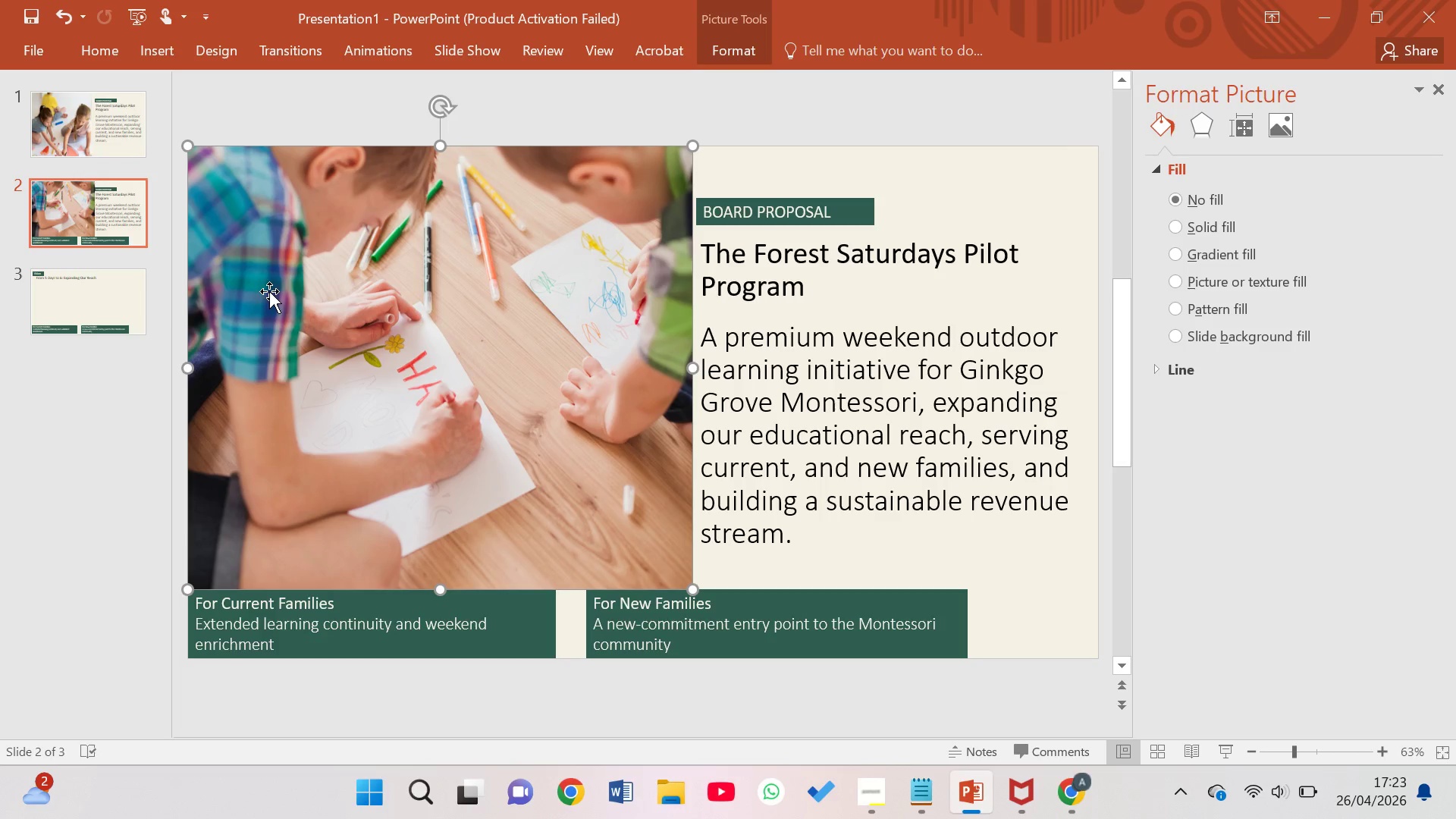 
left_click([116, 319])
 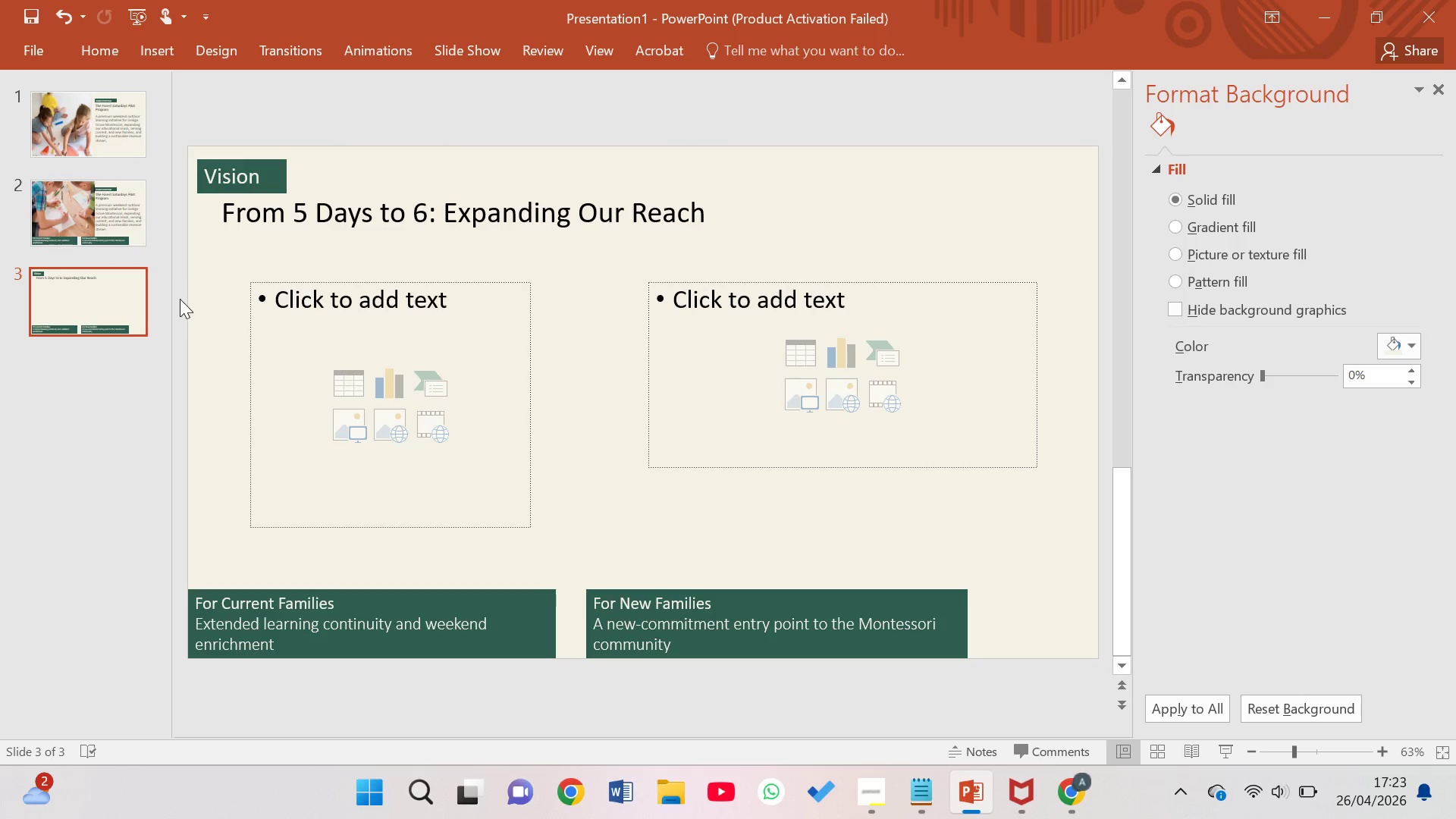 
left_click([113, 199])
 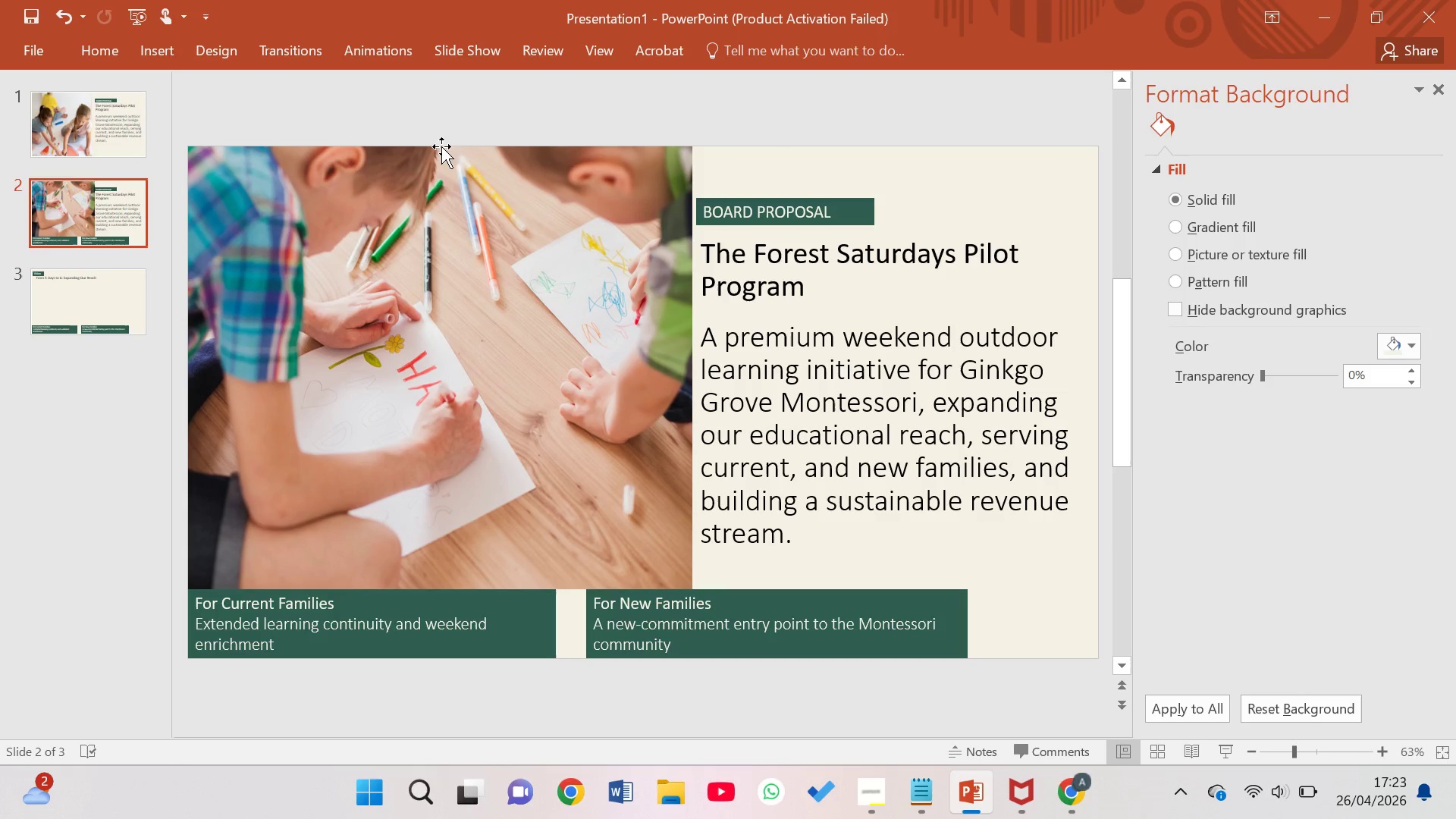 
left_click([441, 143])
 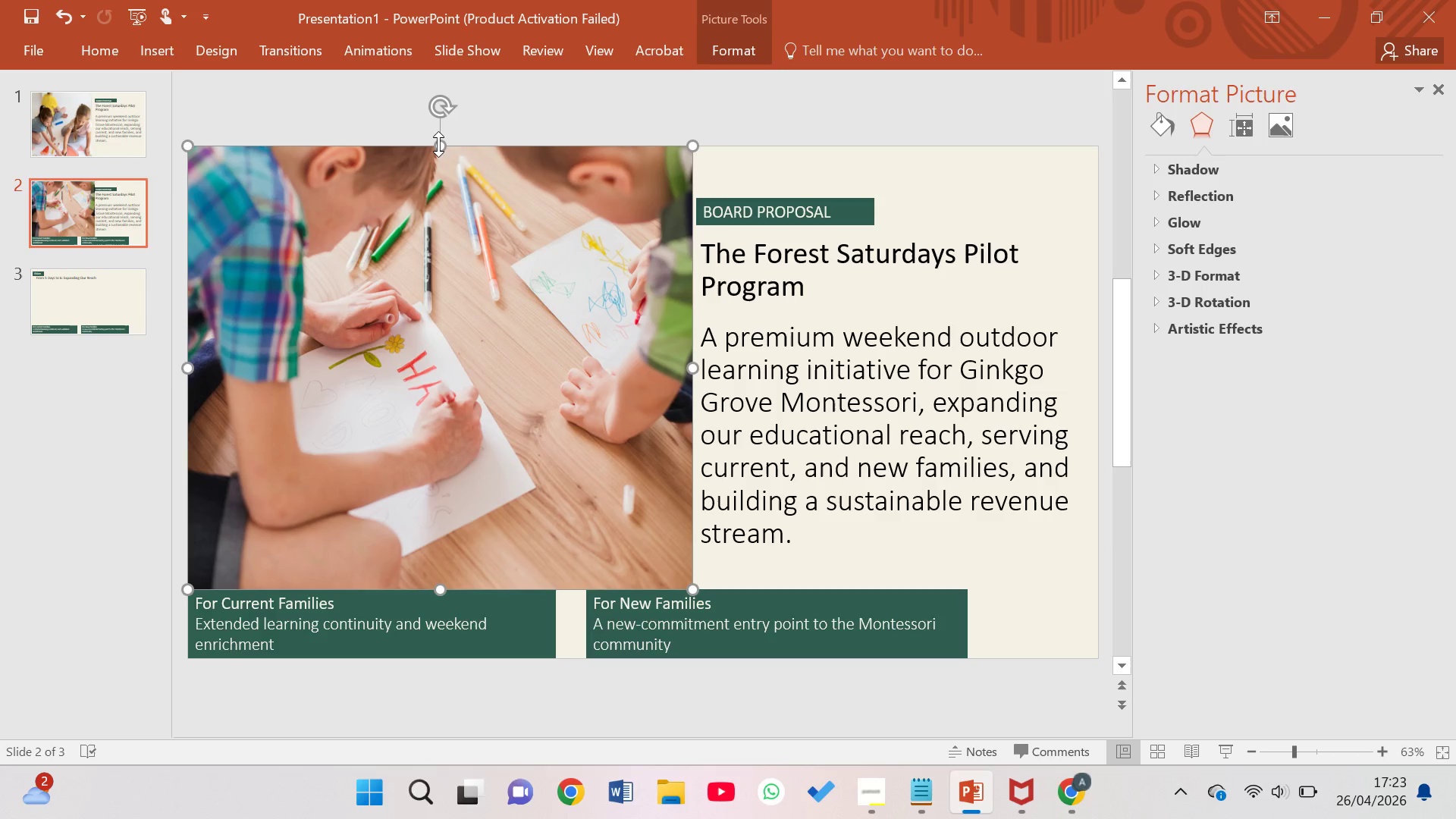 
left_click_drag(start_coordinate=[438, 146], to_coordinate=[457, 183])
 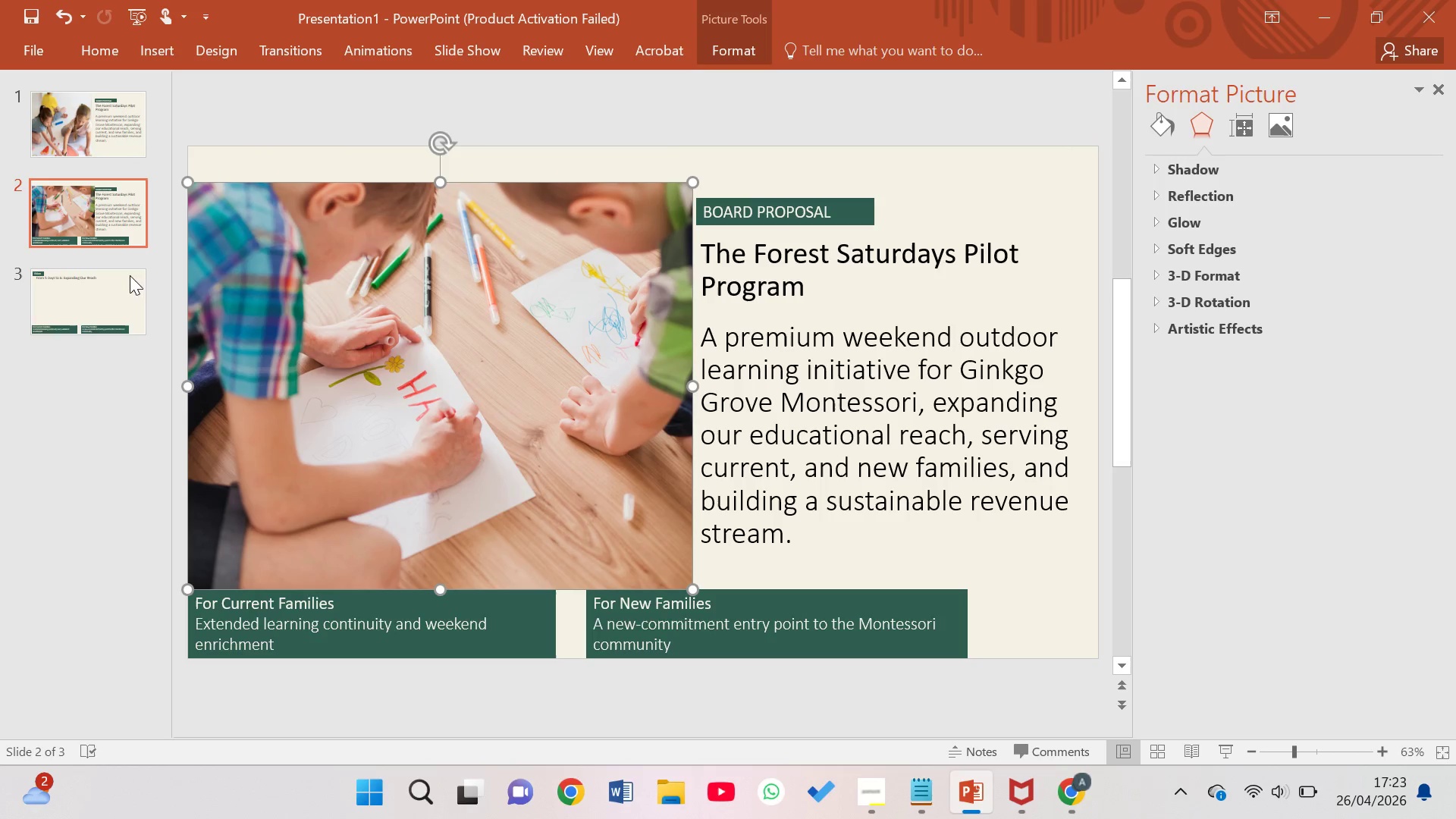 
left_click([111, 278])
 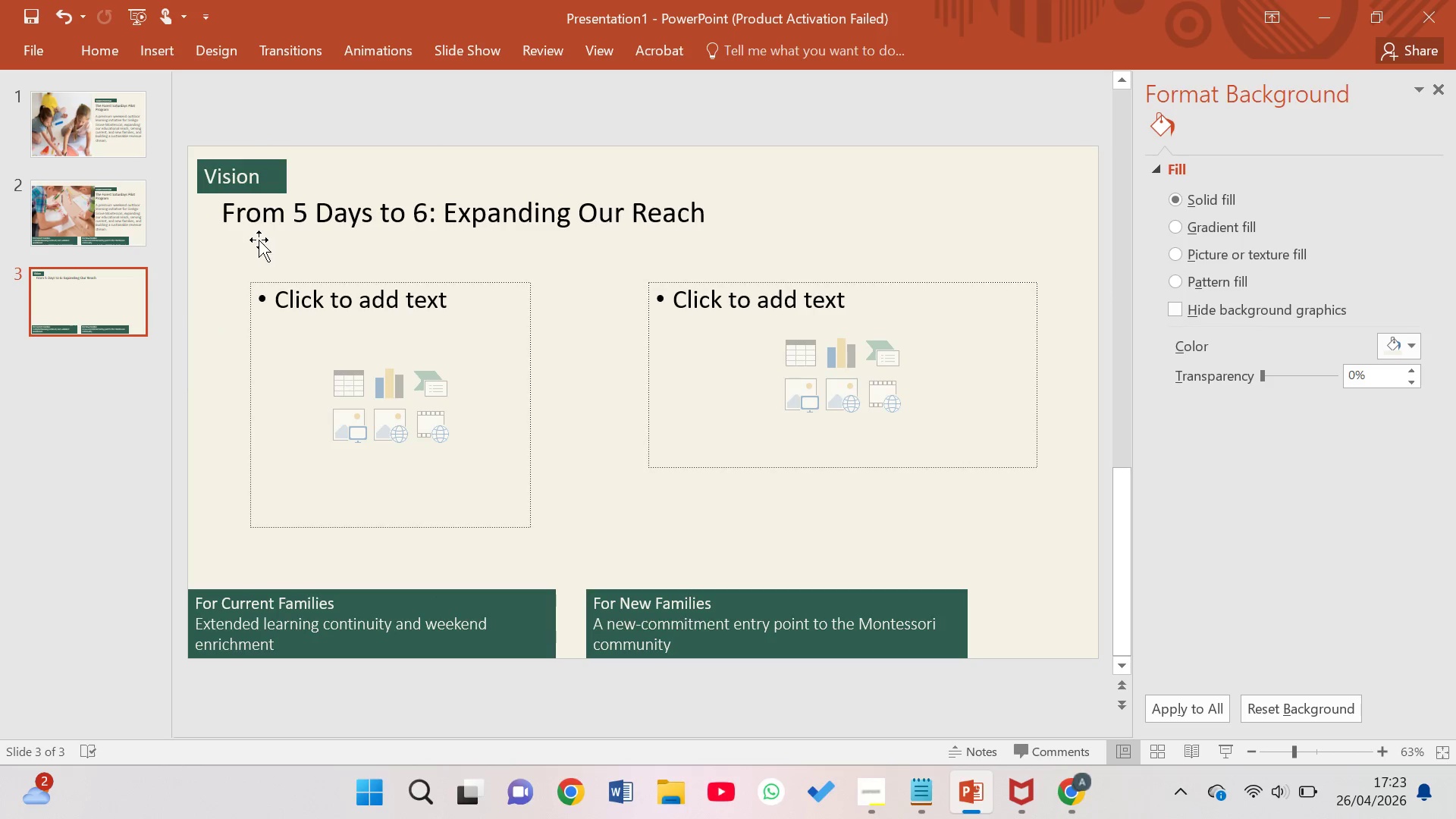 
left_click([259, 215])
 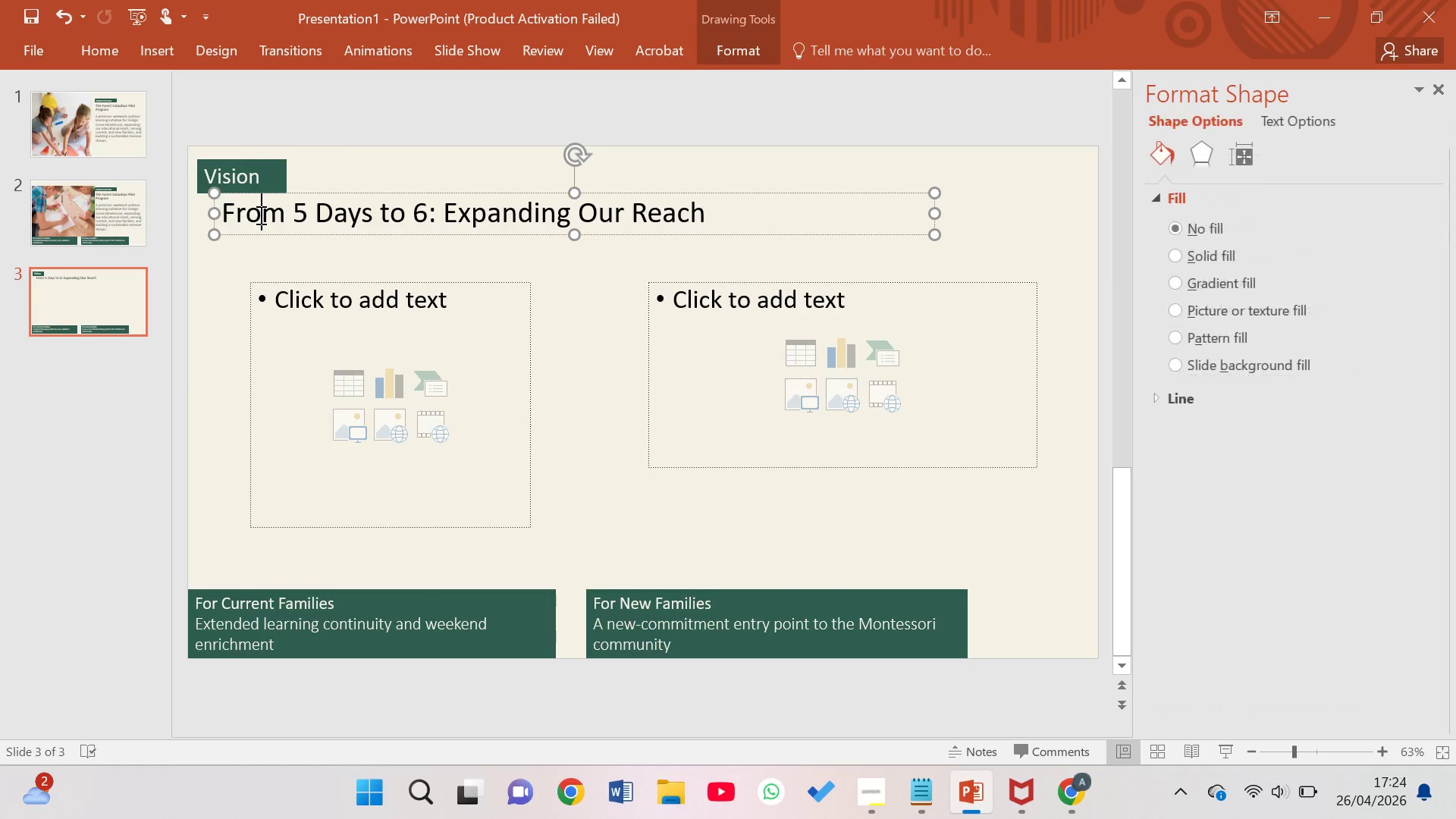 
key(Control+C)
 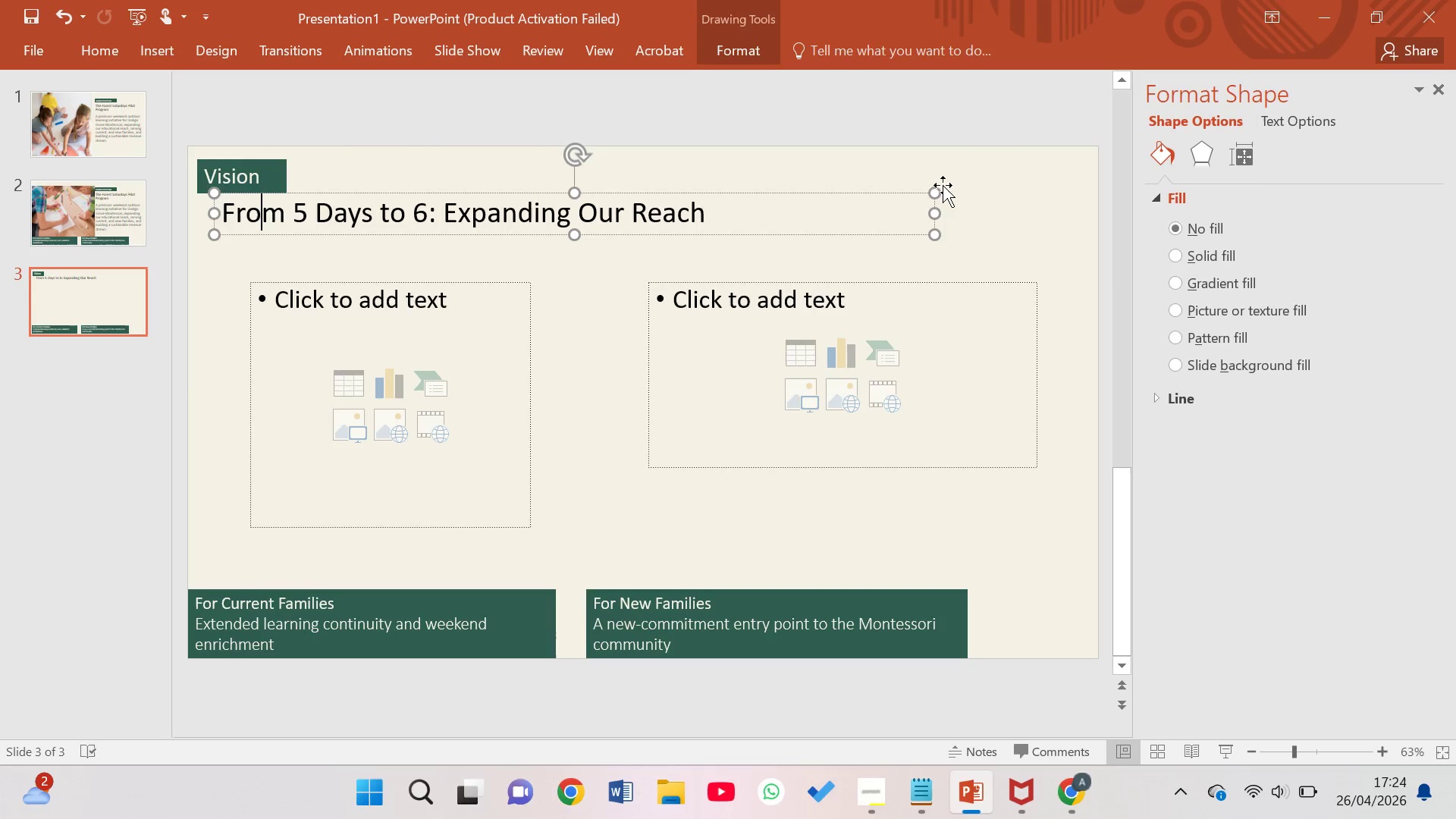 
left_click([931, 188])
 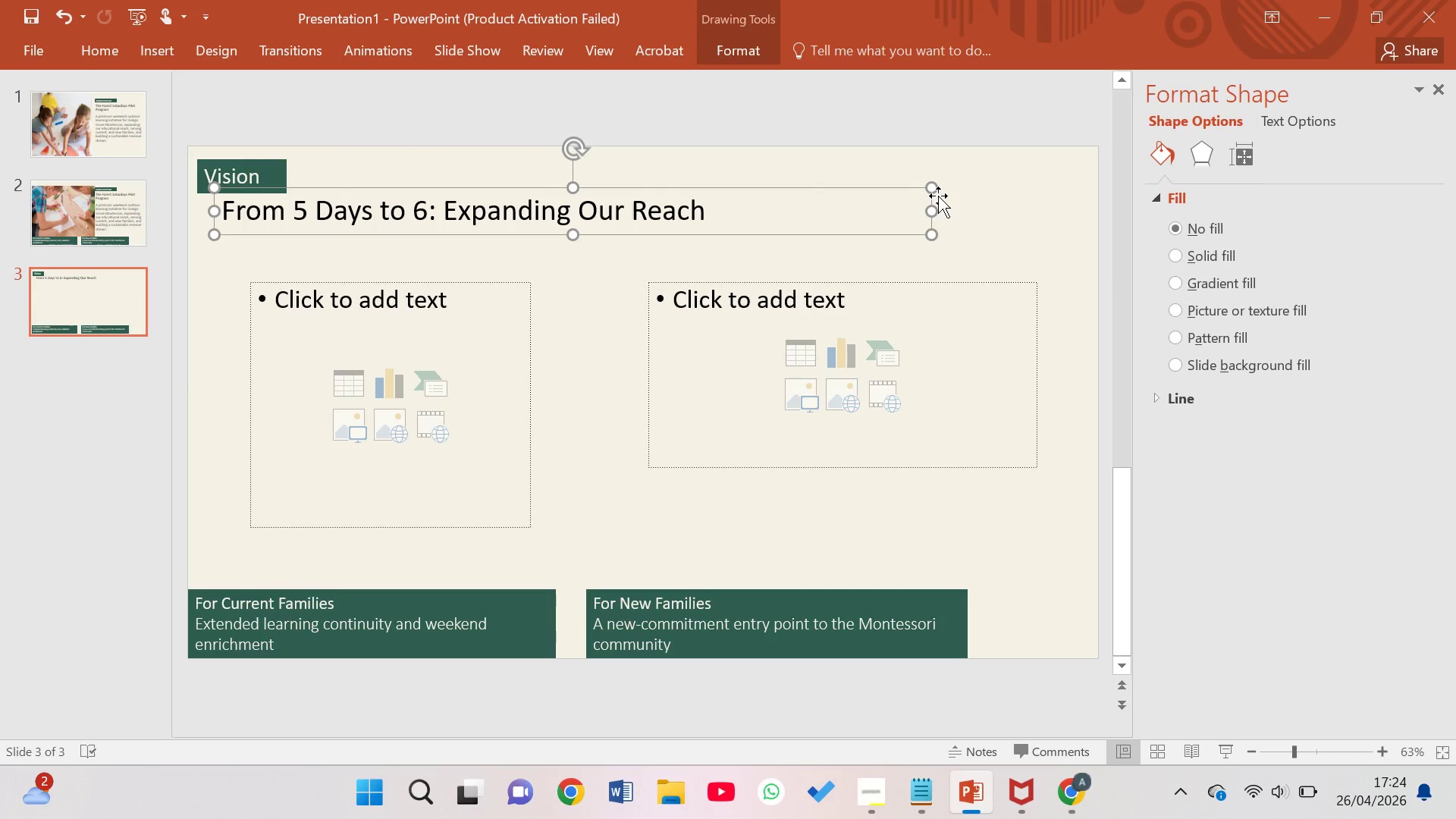 
left_click([938, 196])
 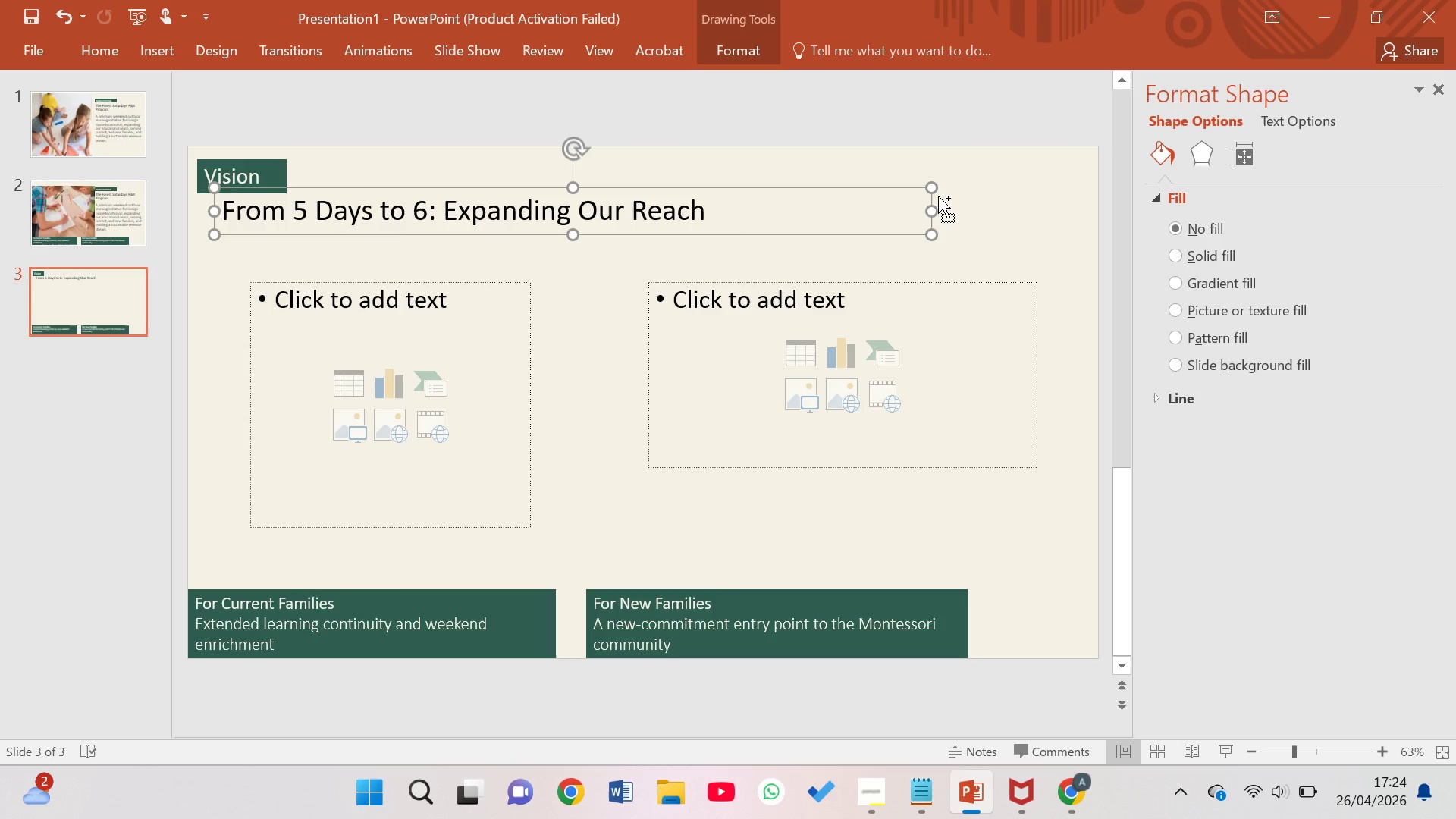 
key(Control+C)
 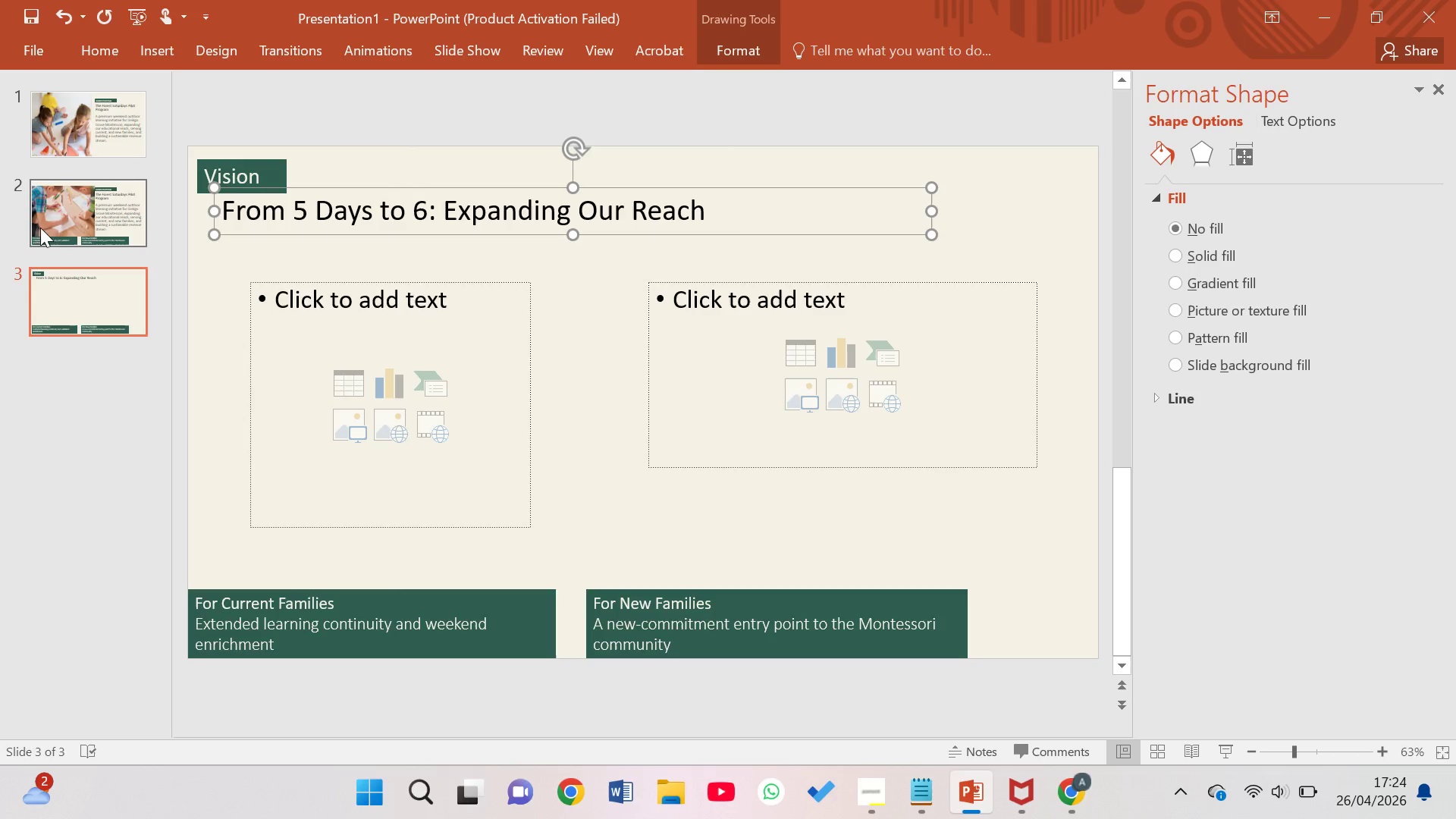 
left_click([67, 206])
 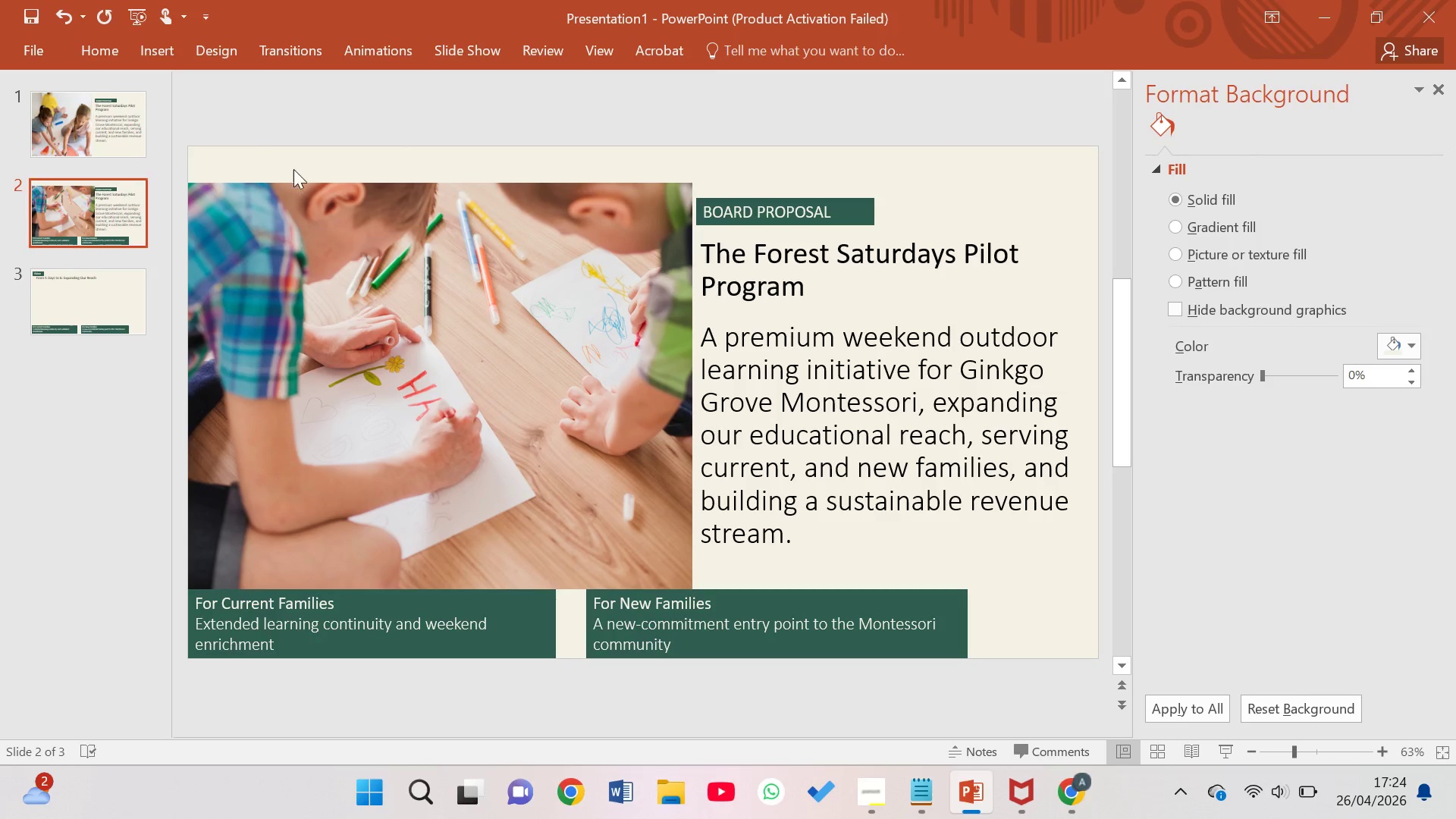 
left_click([344, 165])
 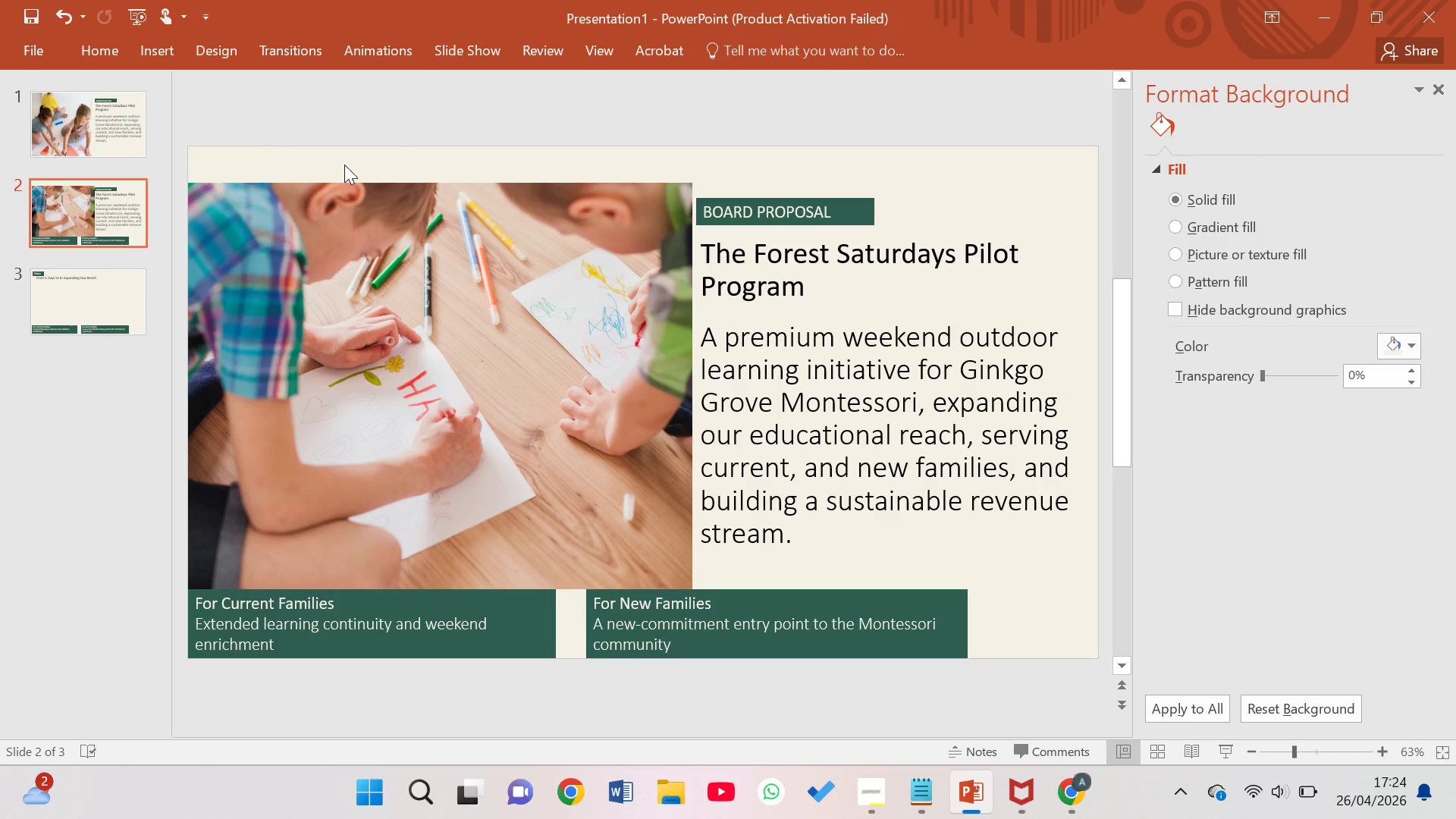 
key(Control+V)
 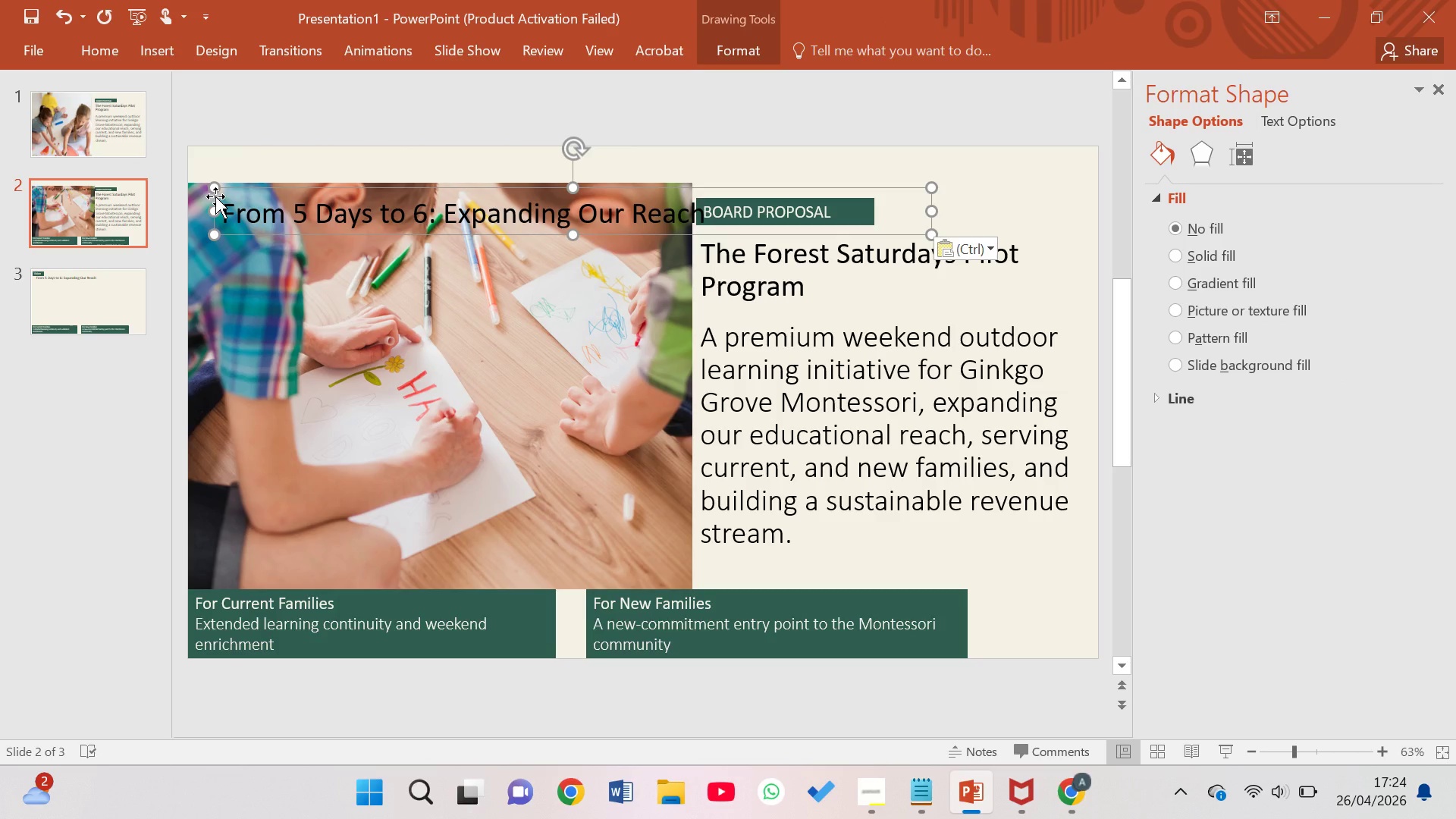 
left_click_drag(start_coordinate=[215, 196], to_coordinate=[212, 146])
 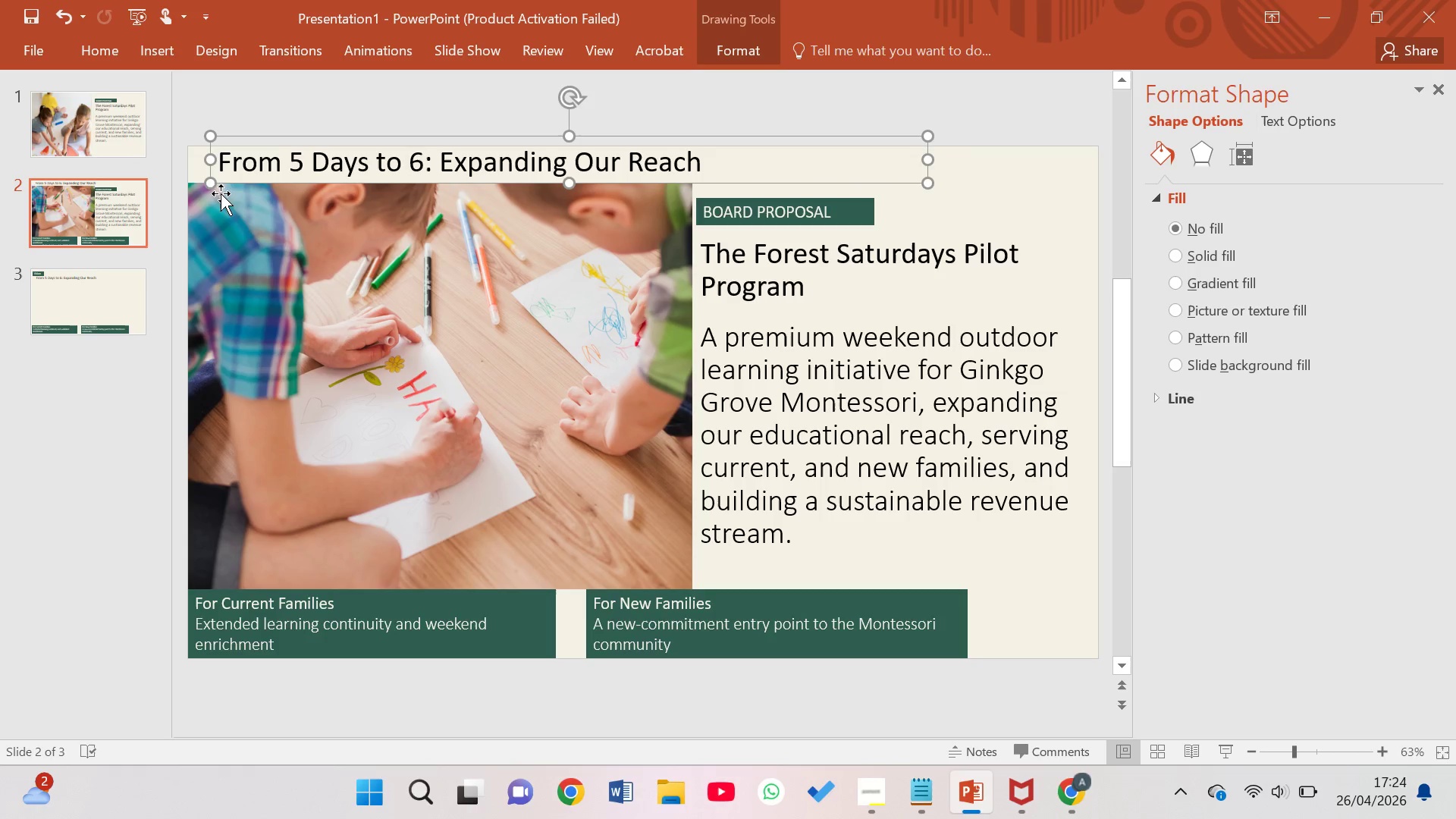 
left_click([221, 206])
 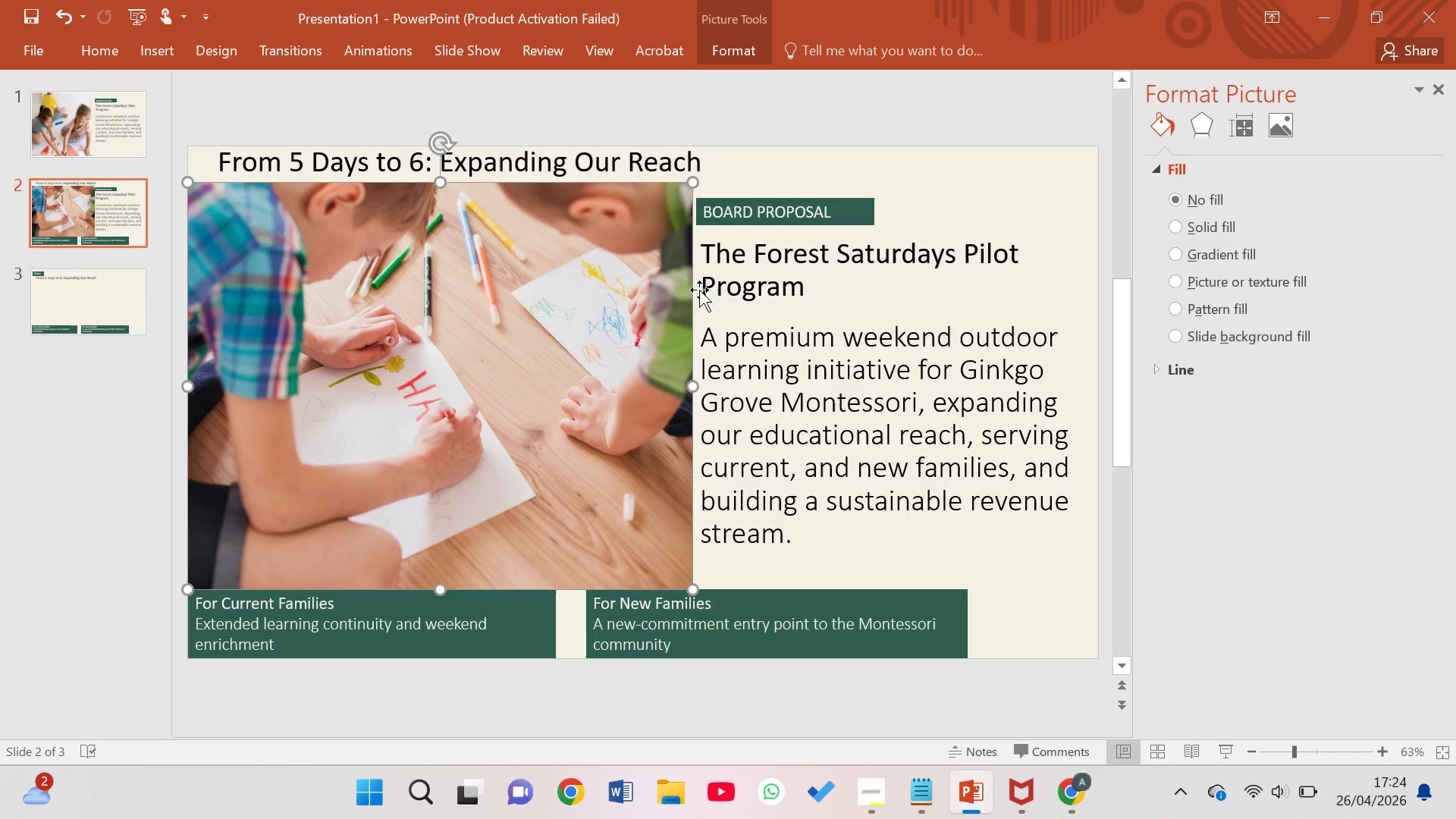 
left_click_drag(start_coordinate=[700, 386], to_coordinate=[734, 378])
 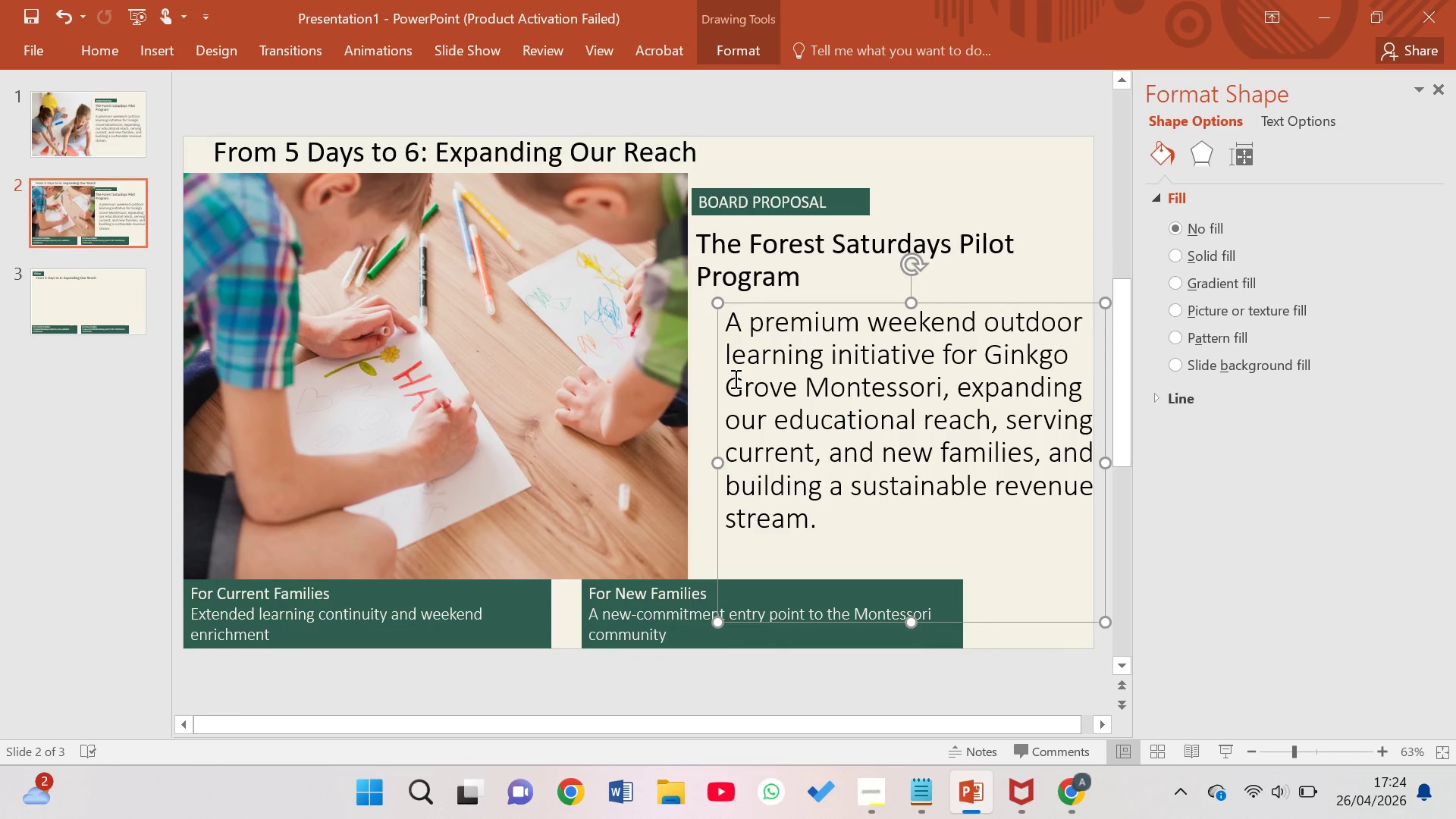 
key(Control+Z)
 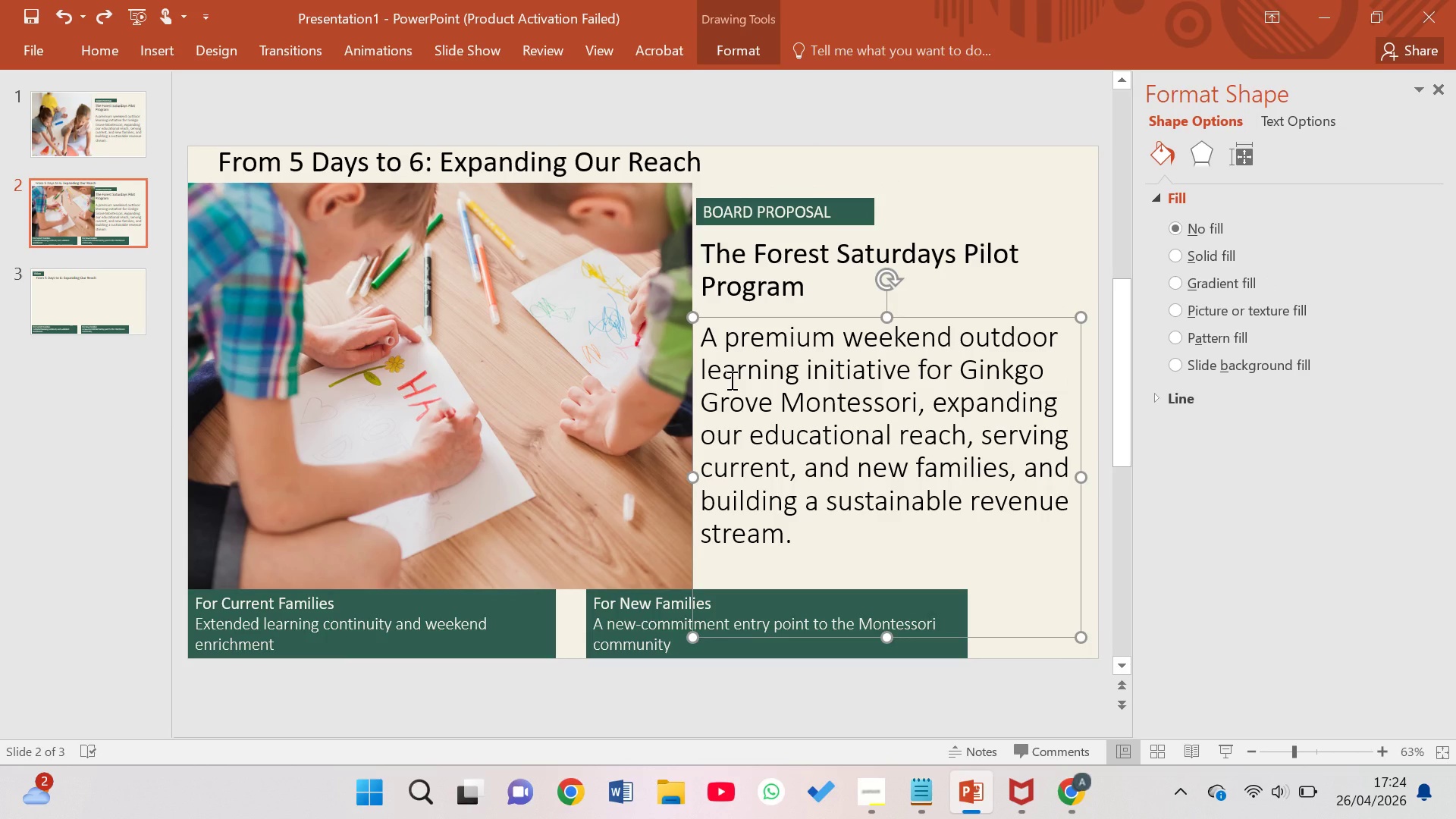 
key(Control+Z)
 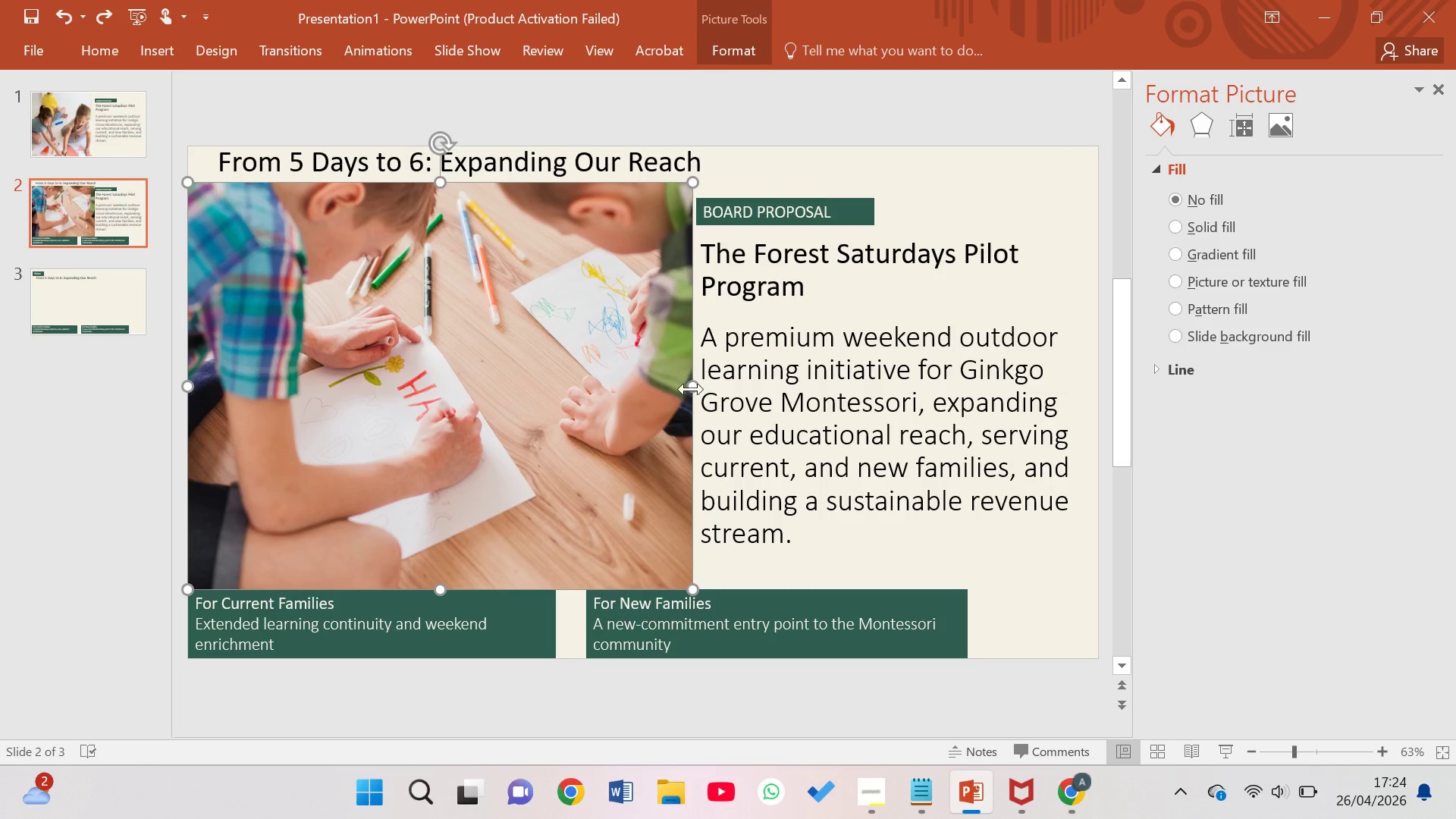 
left_click_drag(start_coordinate=[692, 391], to_coordinate=[656, 404])
 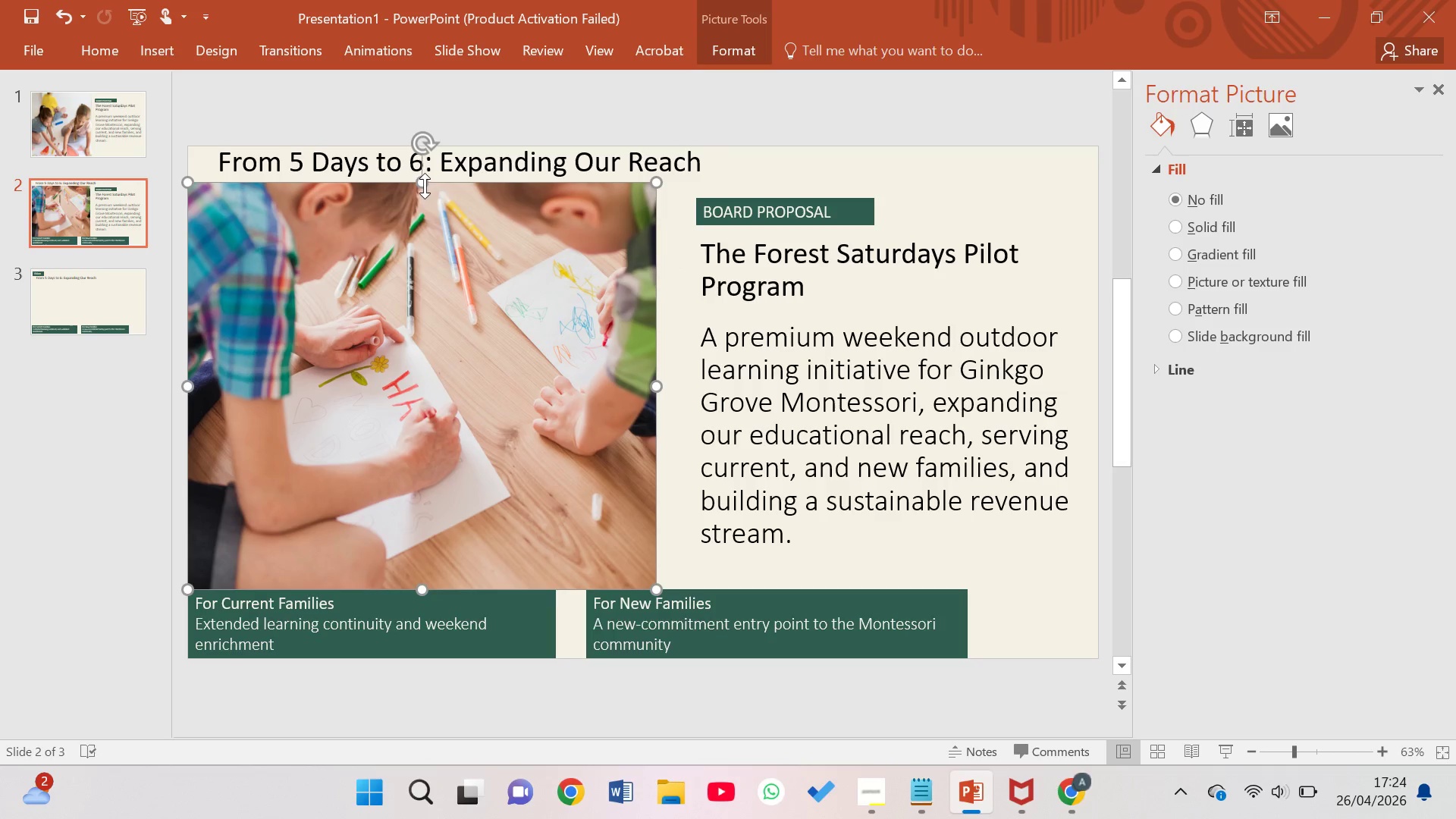 
left_click_drag(start_coordinate=[425, 186], to_coordinate=[422, 200])
 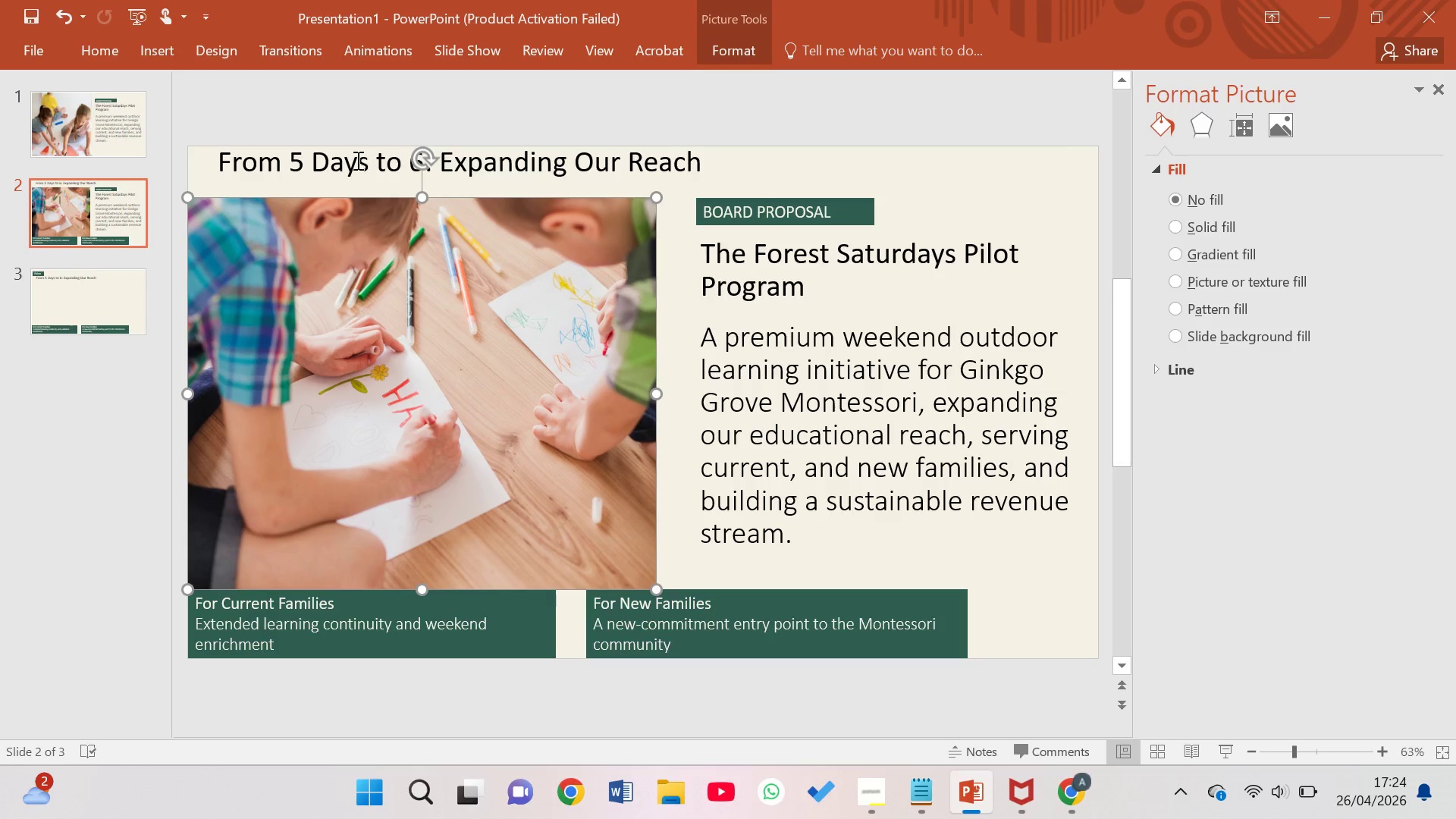 
left_click([366, 164])
 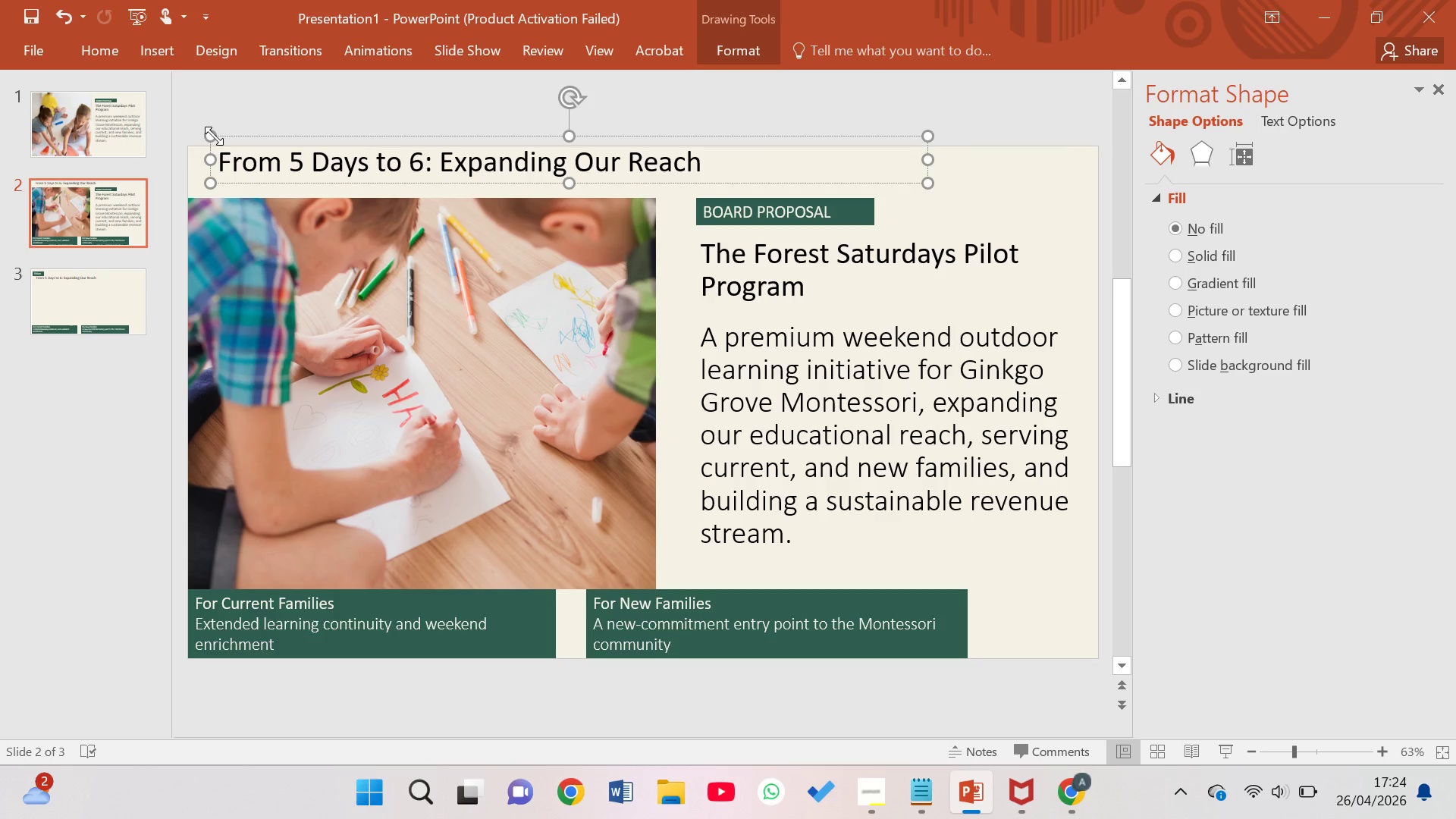 
left_click_drag(start_coordinate=[221, 136], to_coordinate=[204, 158])
 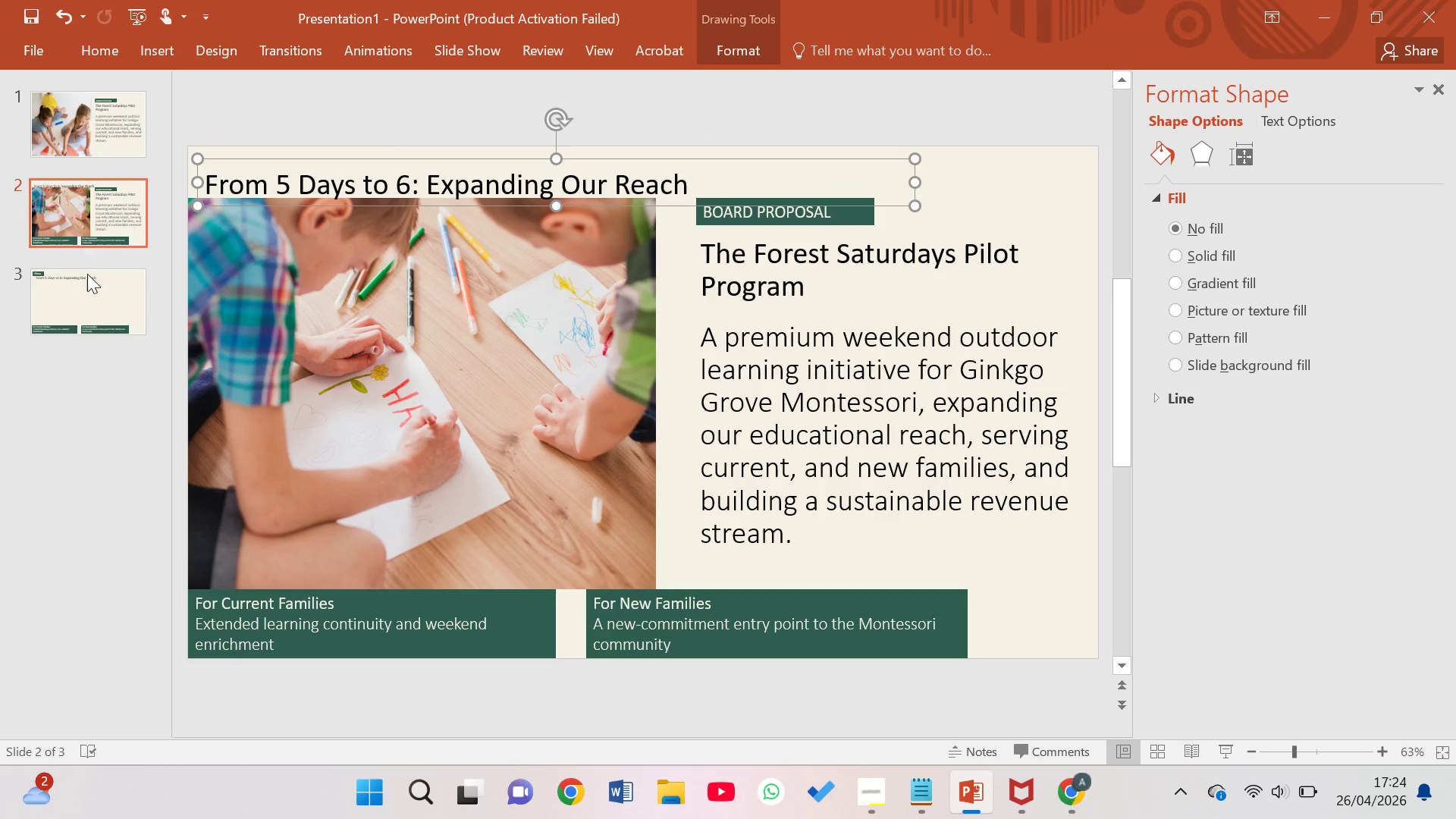 
left_click([87, 303])
 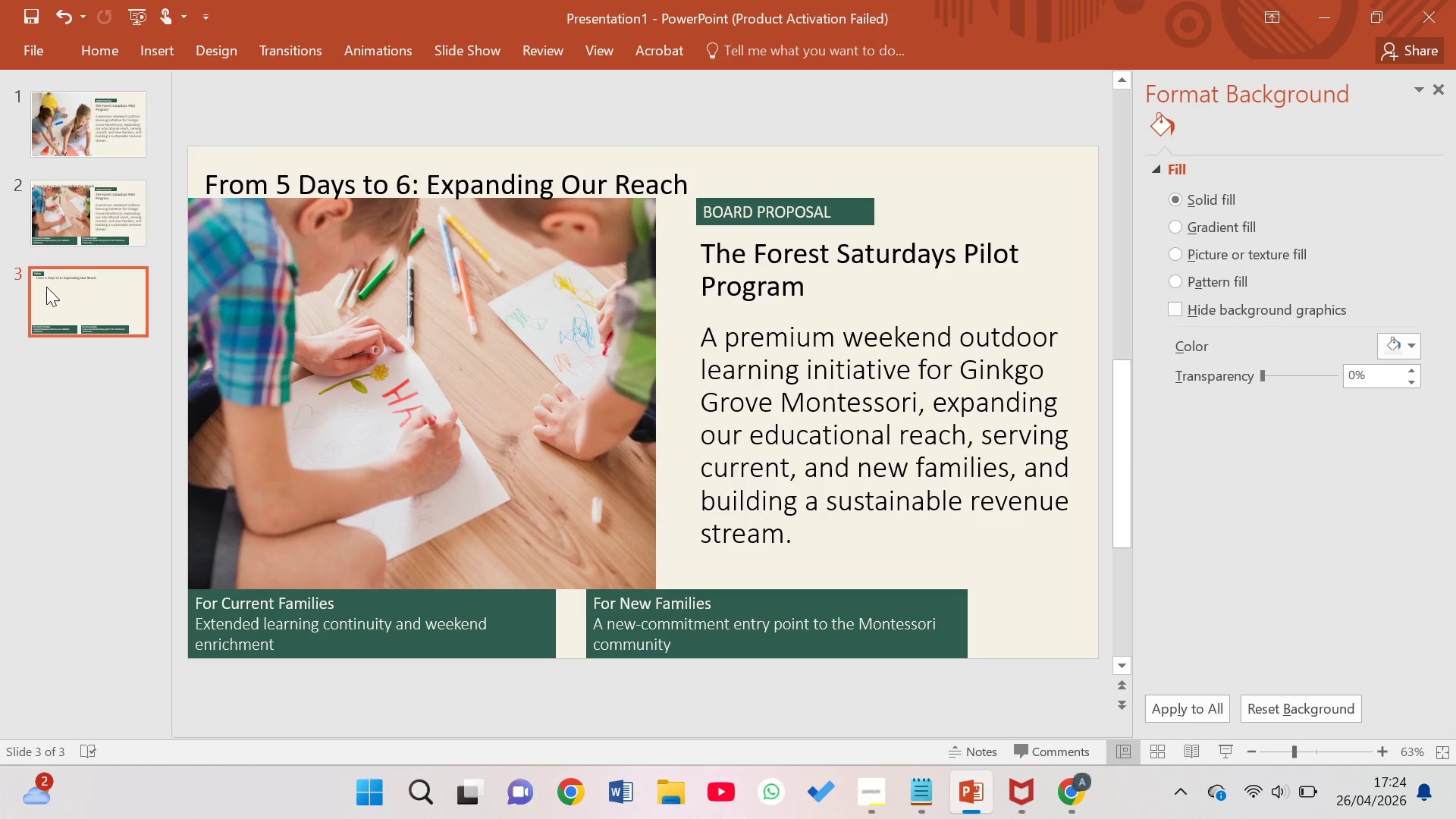 
left_click([46, 287])
 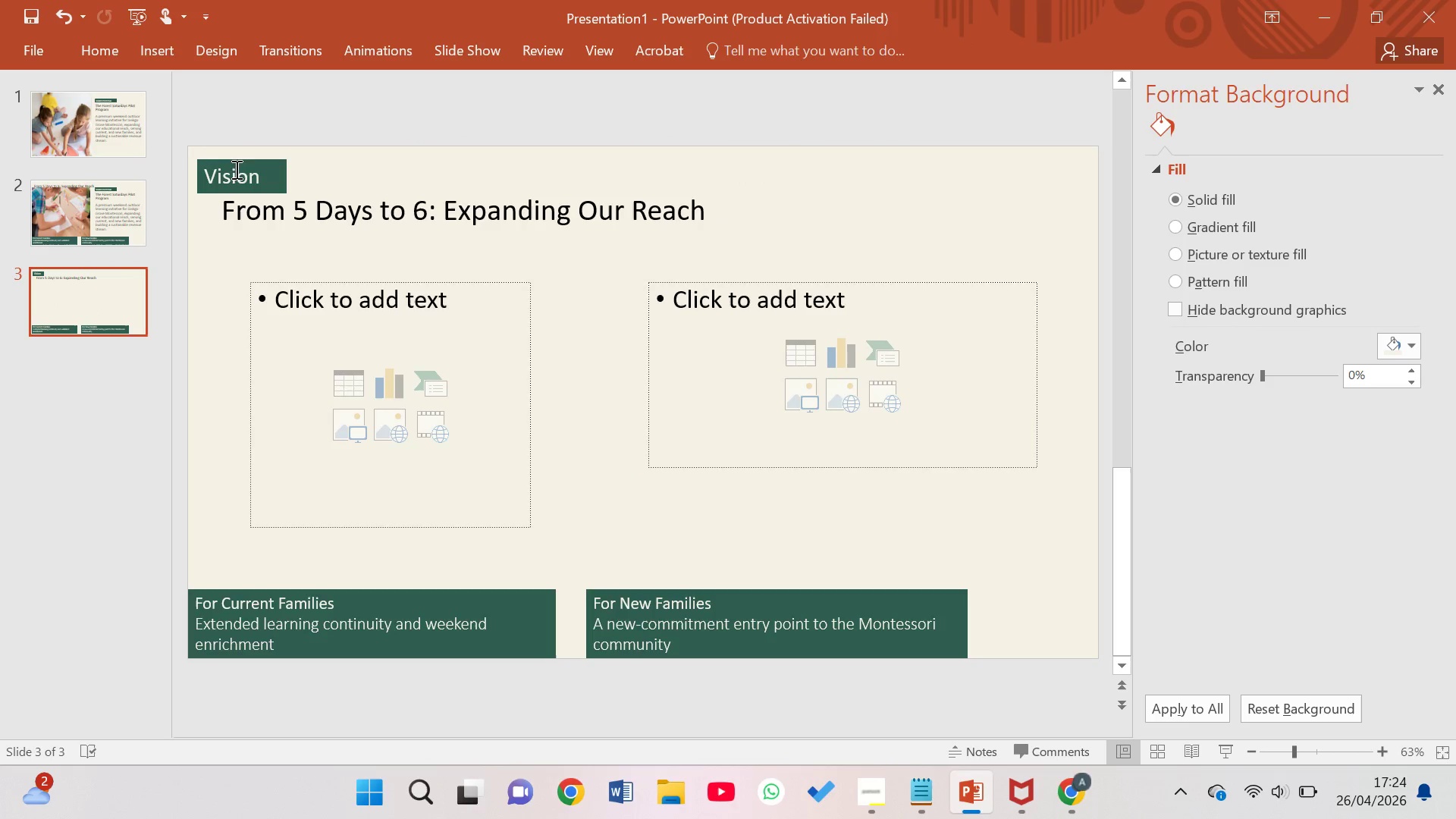 
left_click([249, 171])
 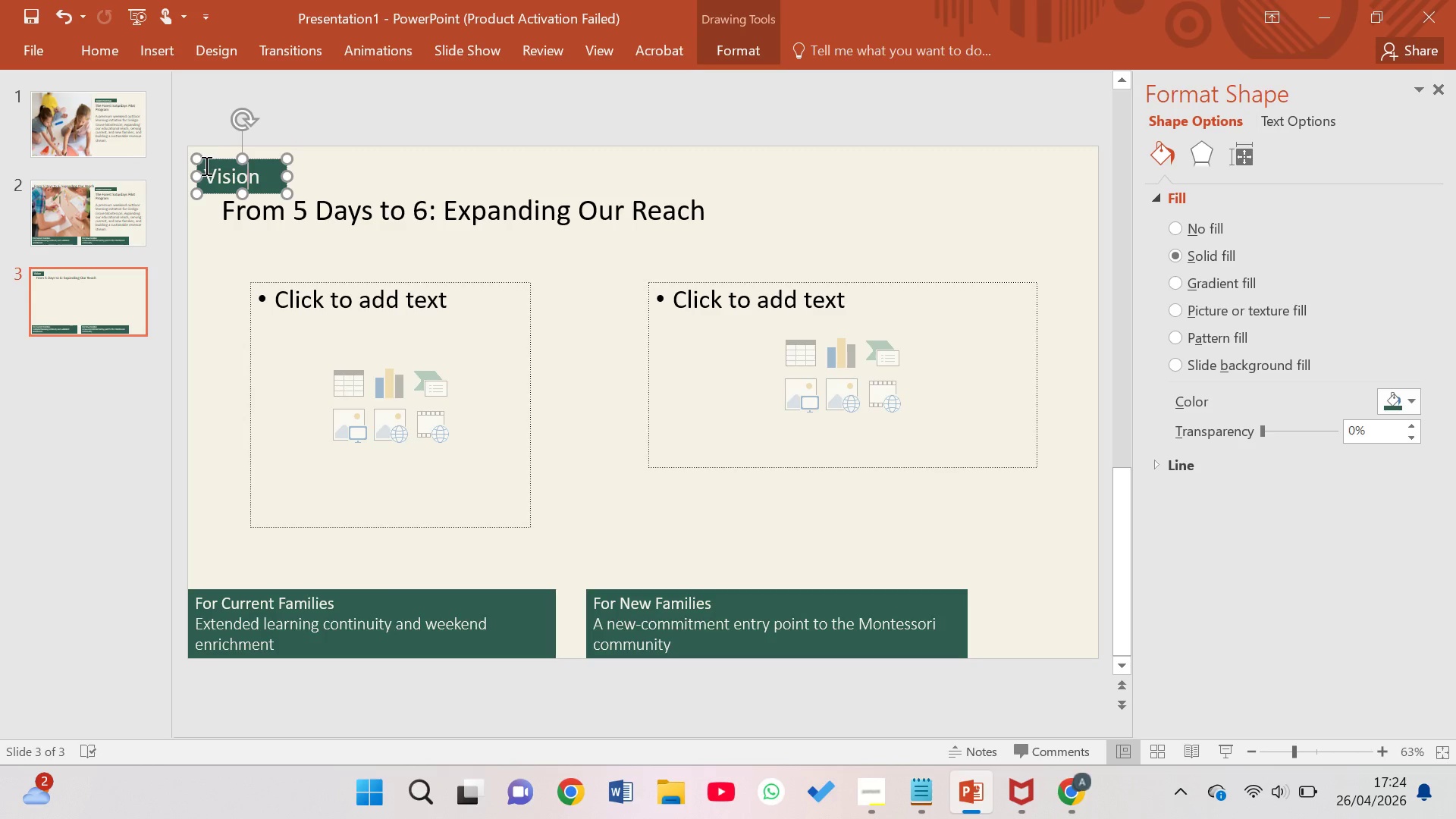 
wait(5.14)
 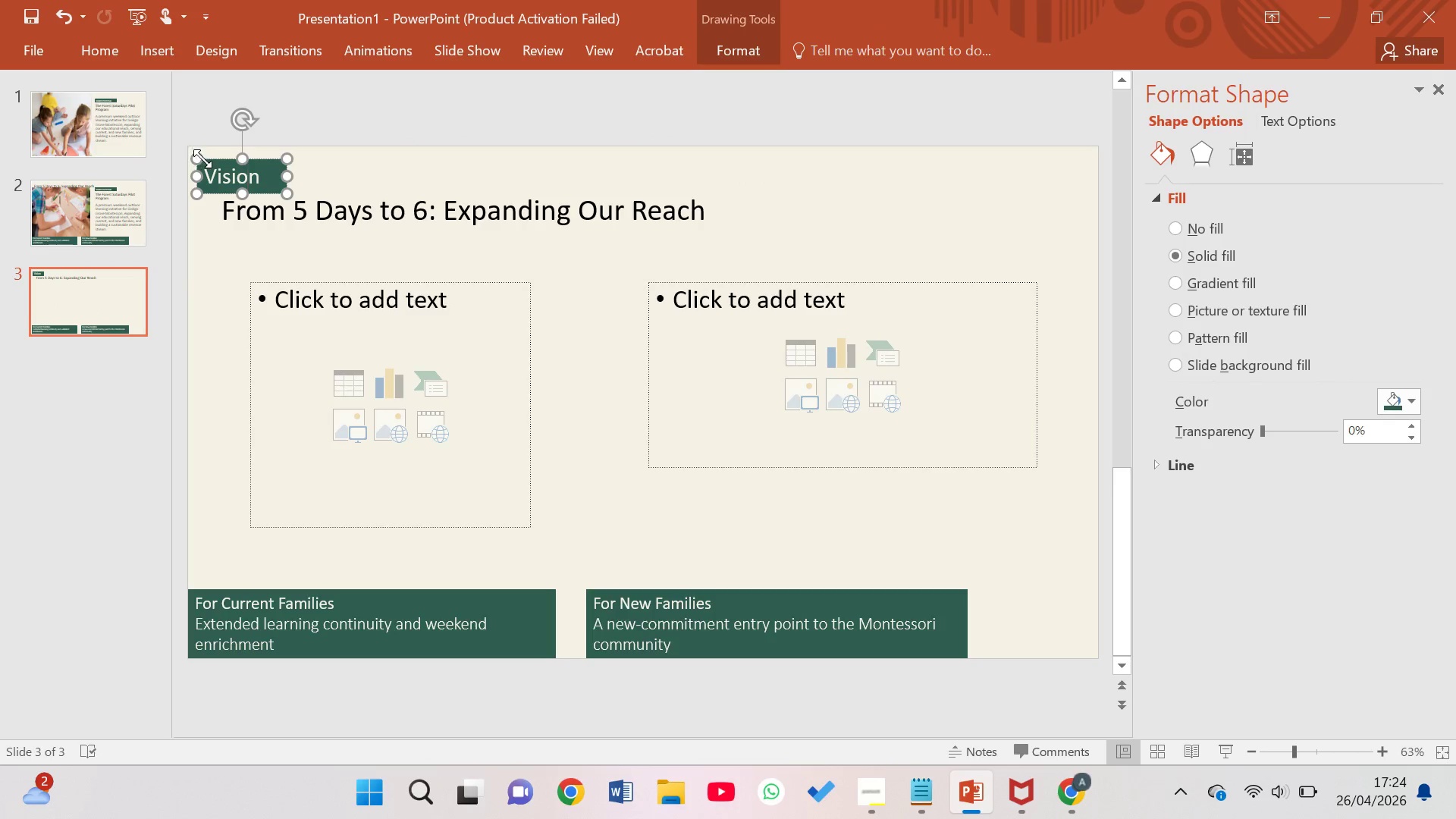 
hold_key(key=ControlLeft, duration=0.36)
 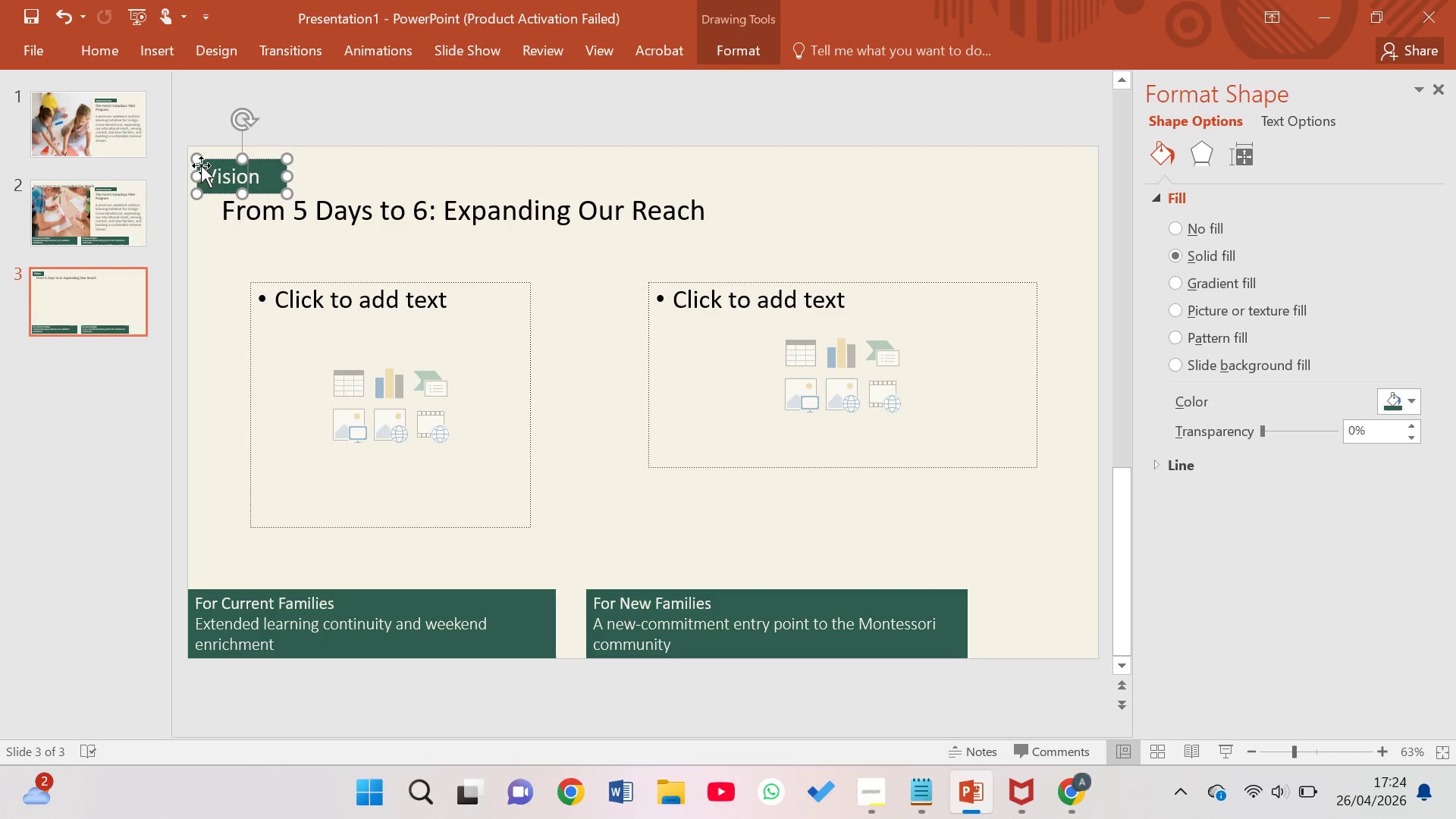 
left_click([201, 165])
 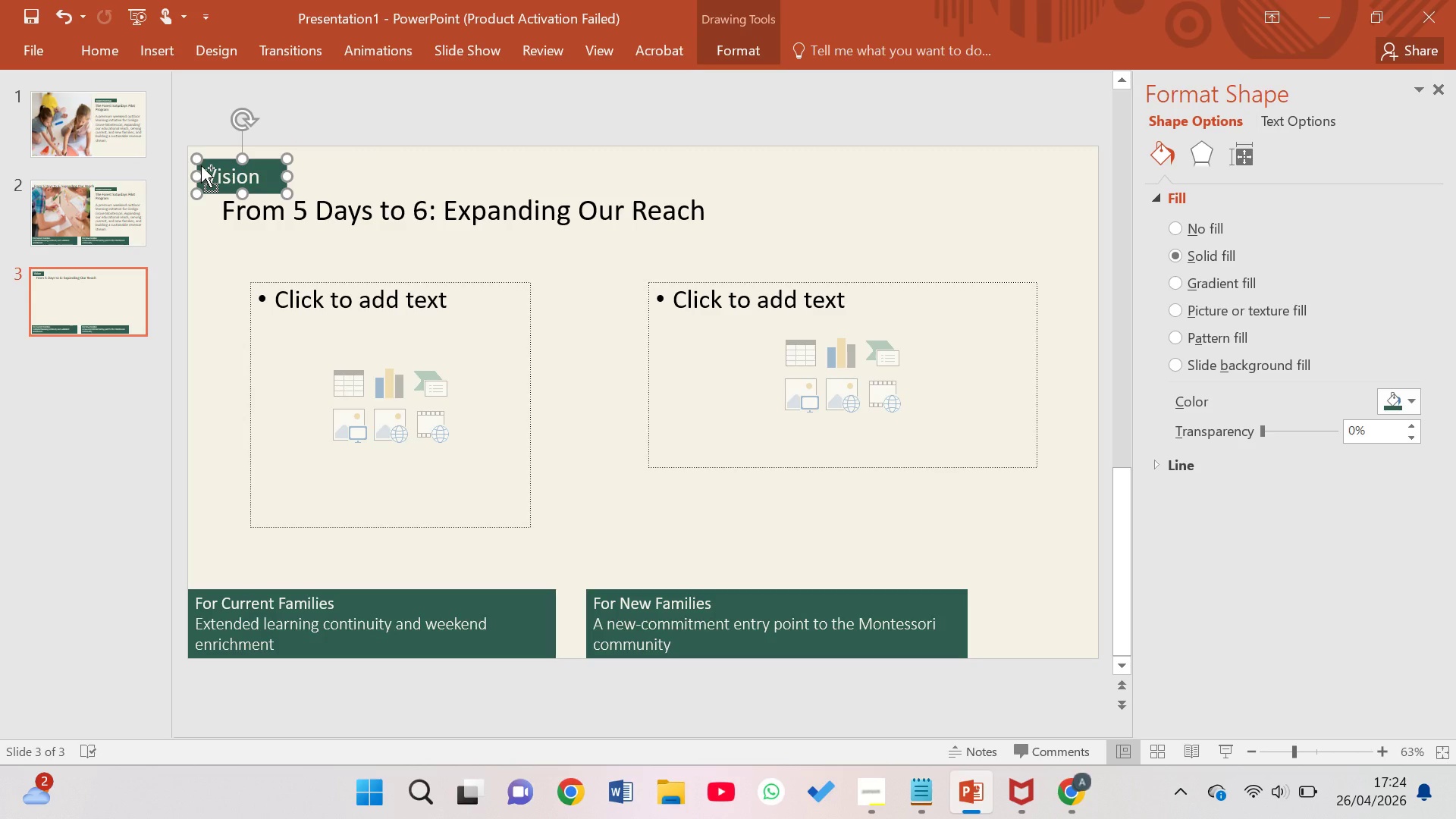 
key(Control+C)
 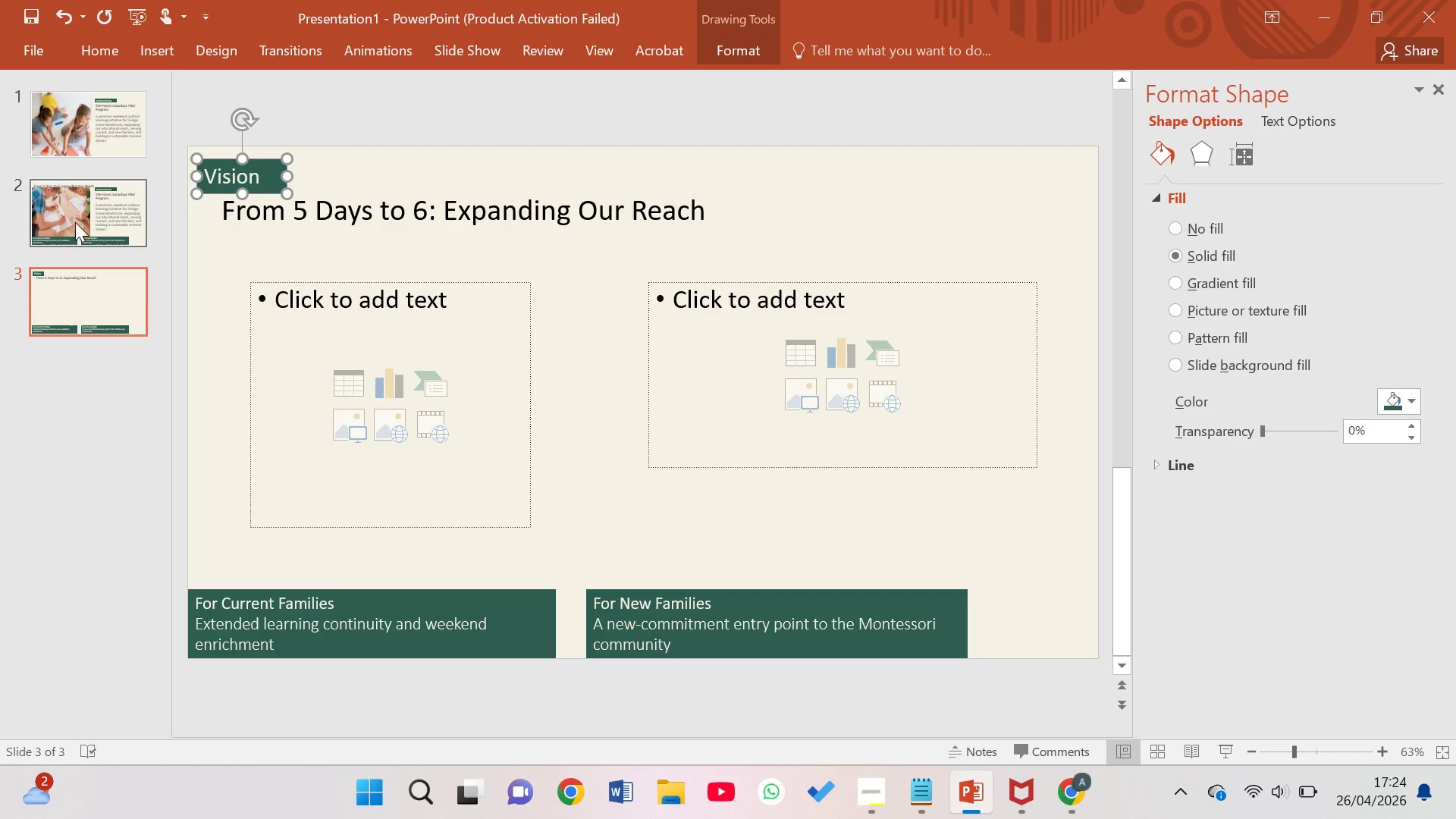 
left_click([77, 208])
 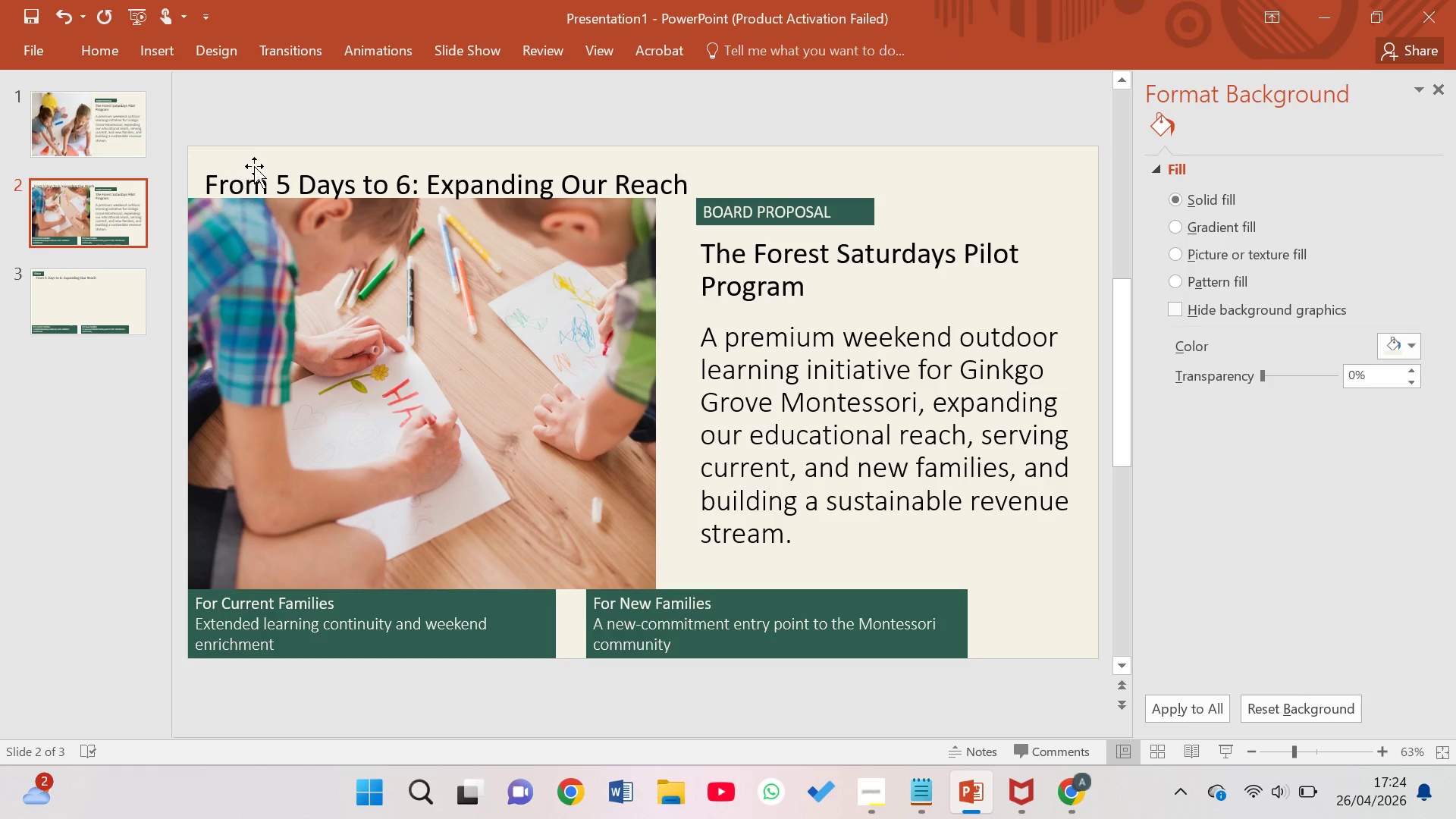 
left_click([236, 163])
 